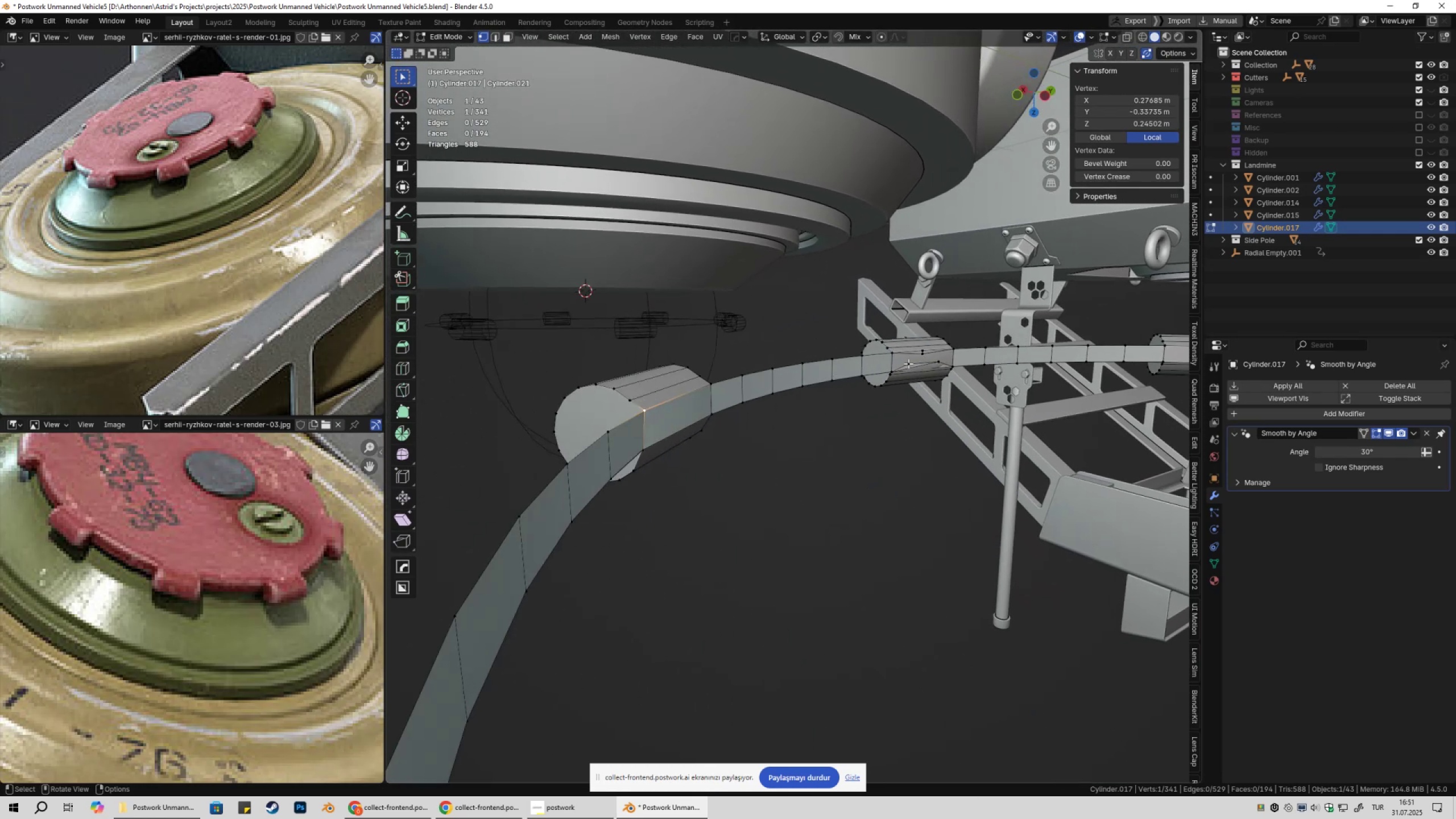 
left_click([909, 363])
 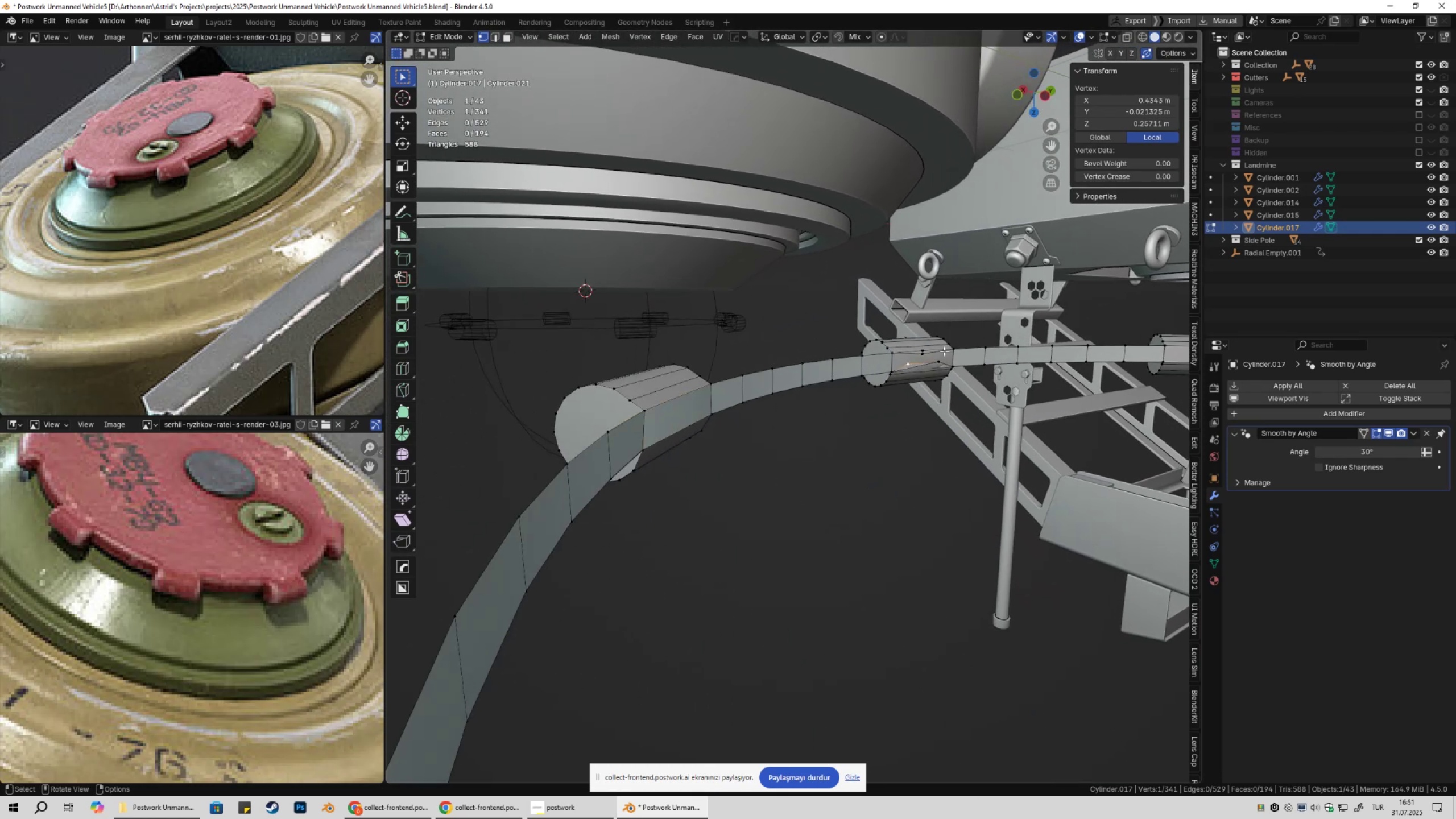 
key(NumpadDecimal)
 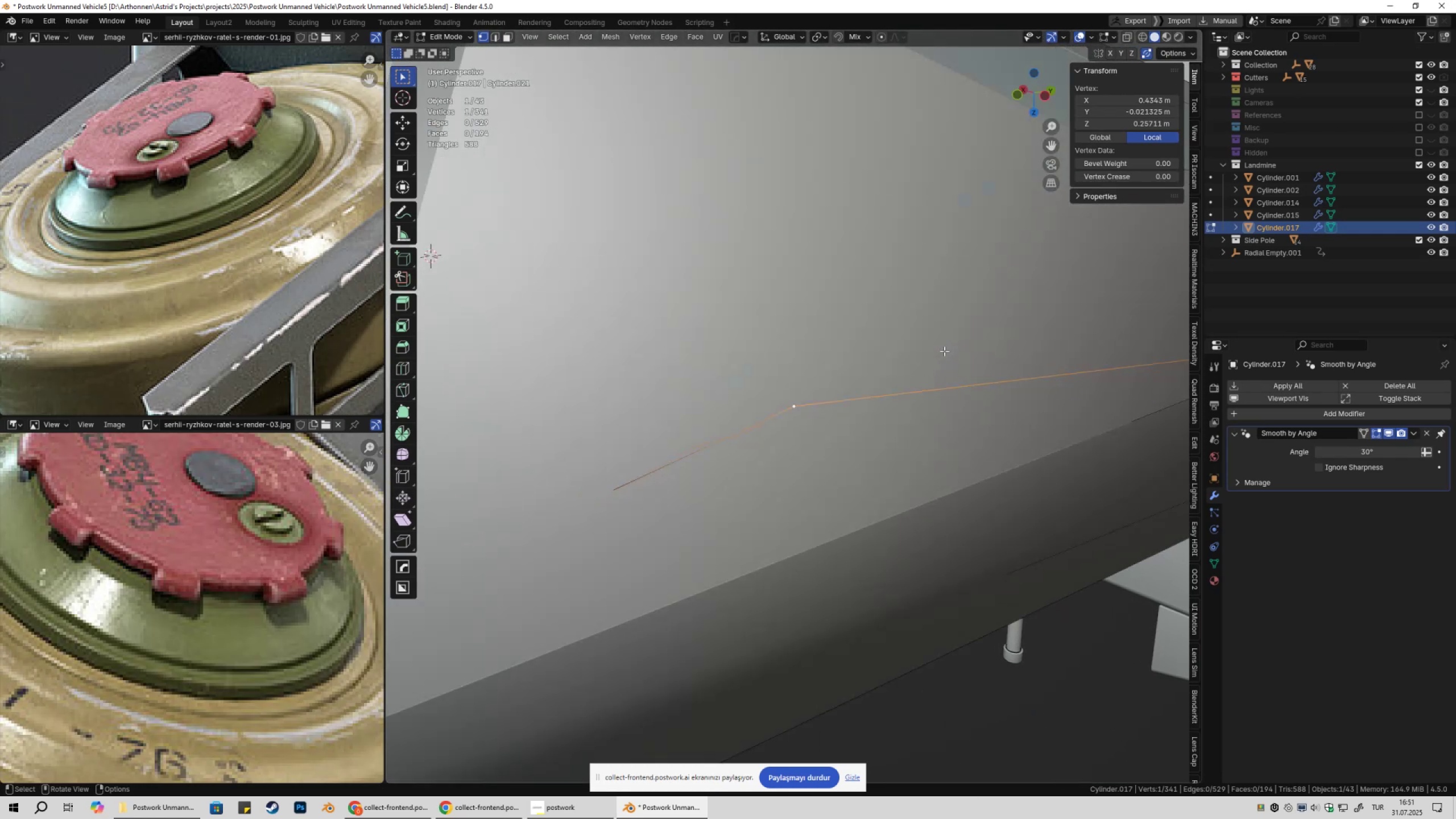 
scroll: coordinate [895, 363], scroll_direction: down, amount: 12.0
 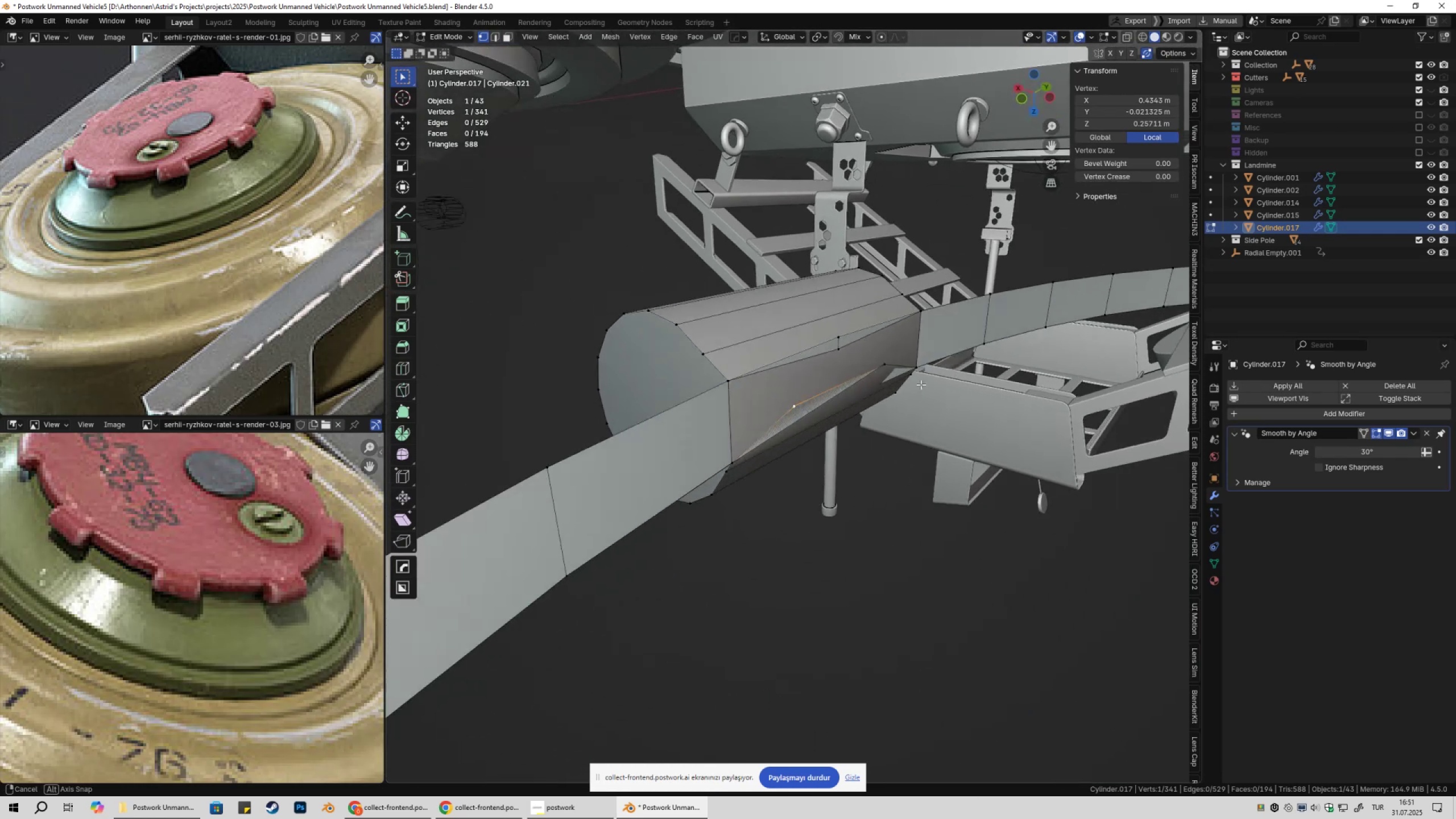 
key(2)
 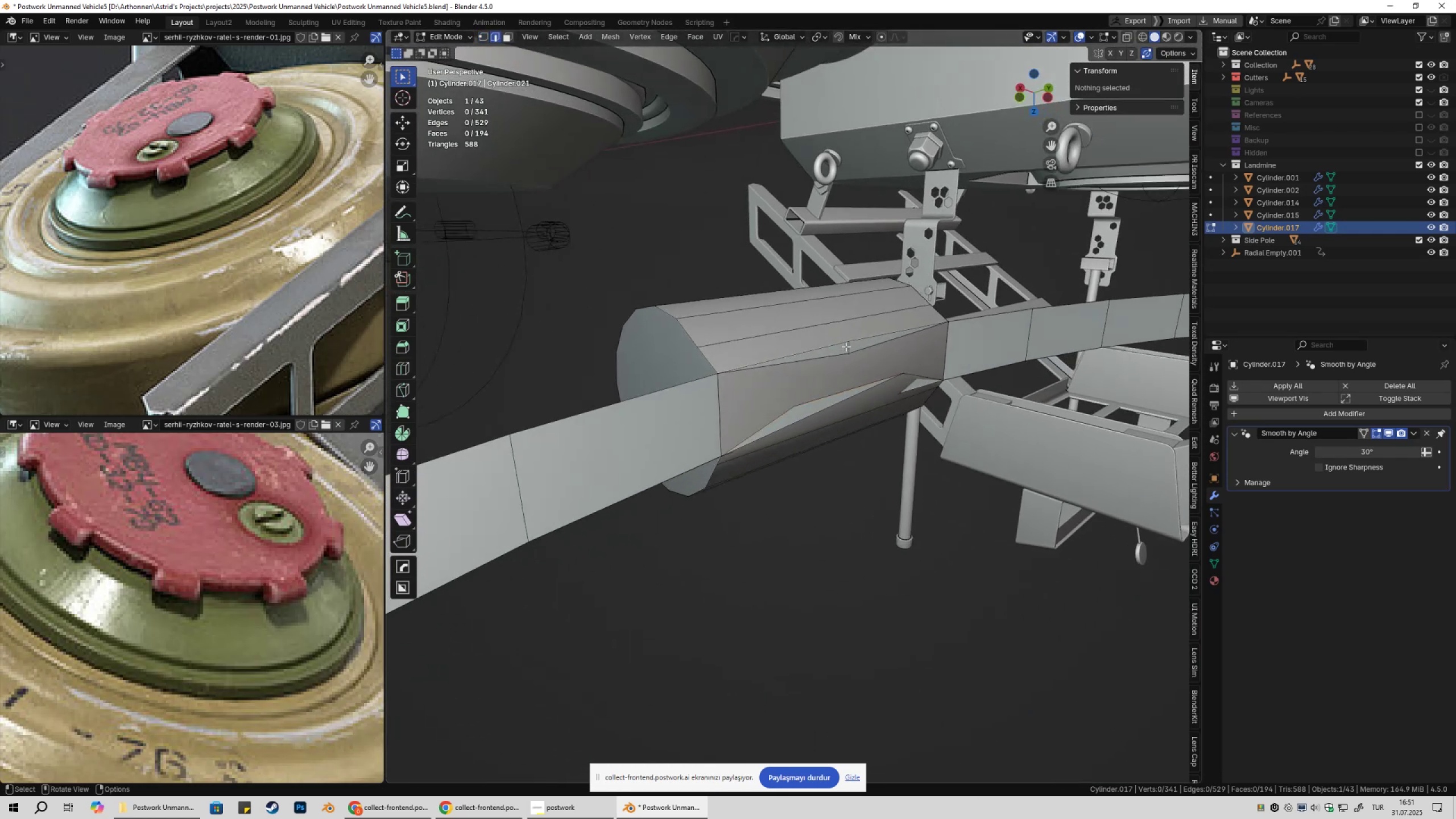 
left_click([846, 346])
 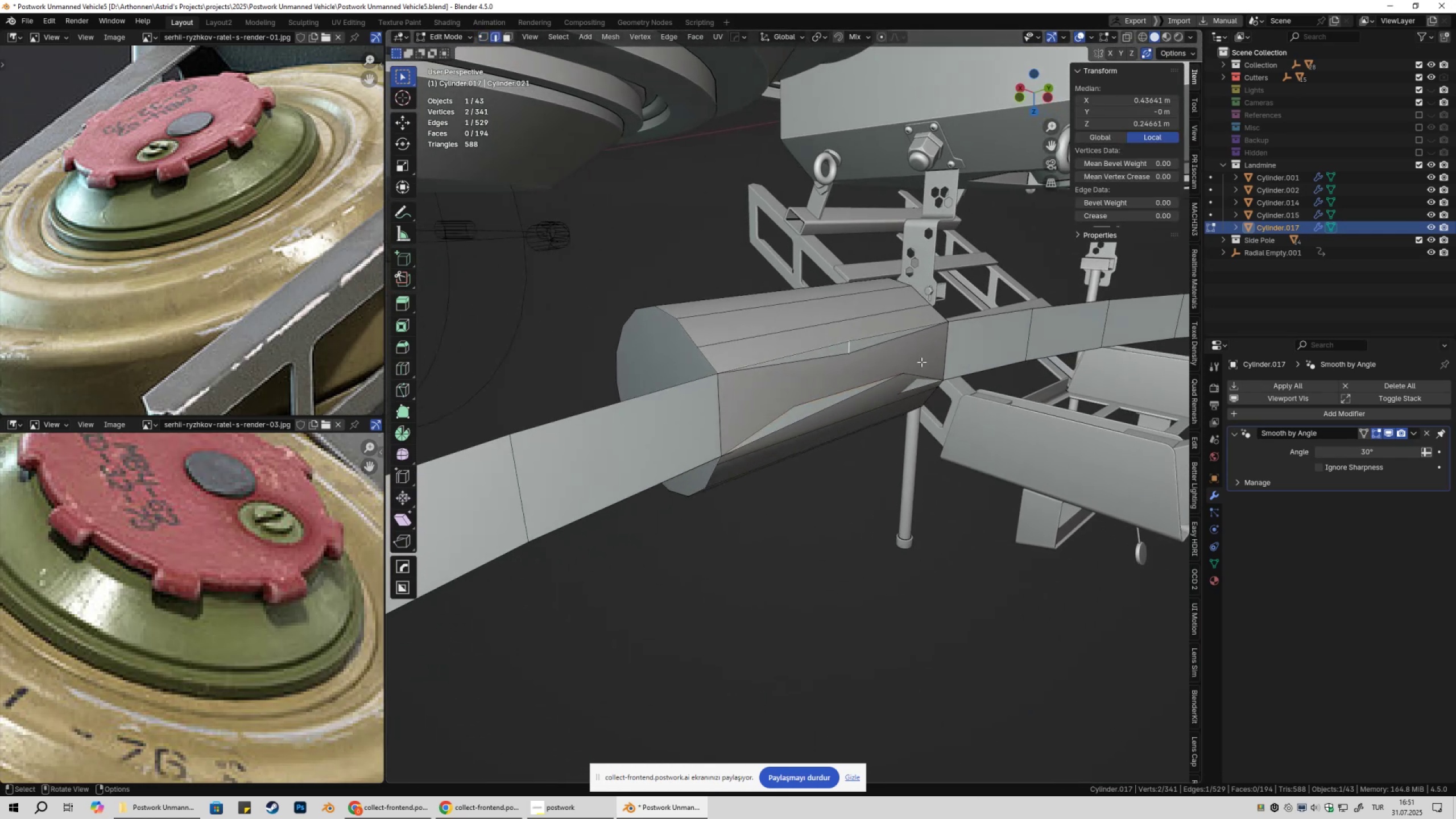 
key(X)
 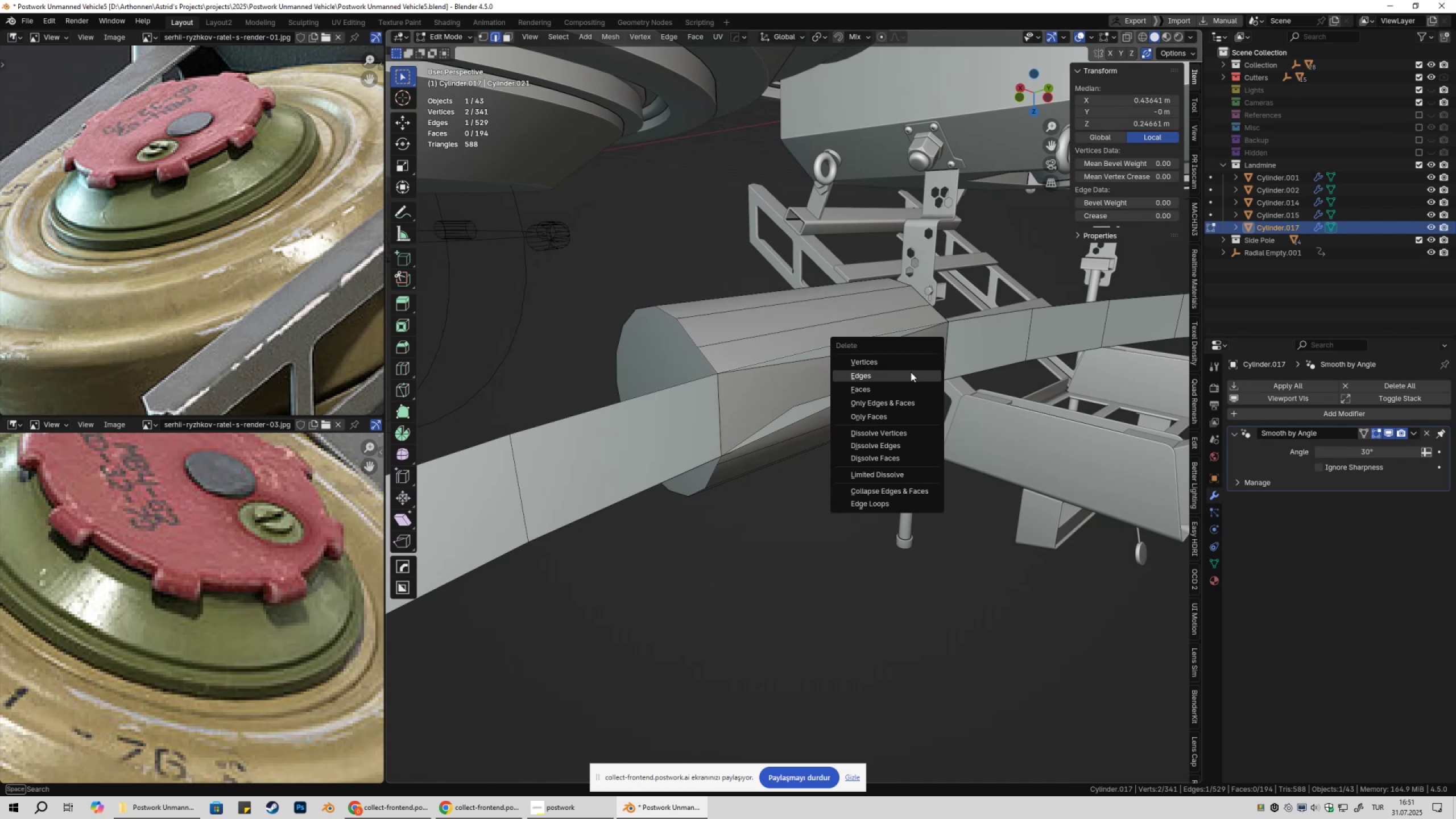 
left_click([908, 374])
 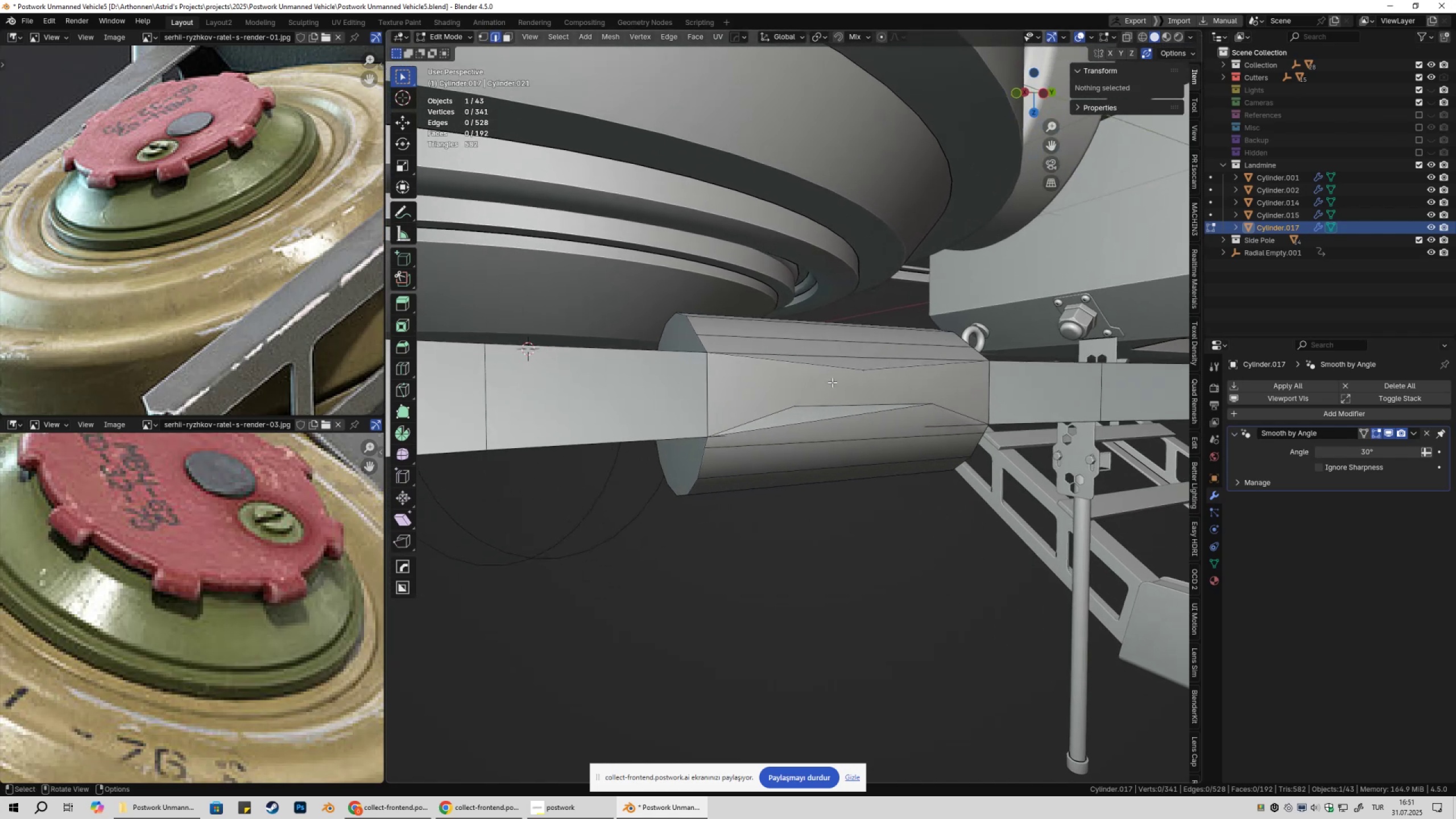 
key(3)
 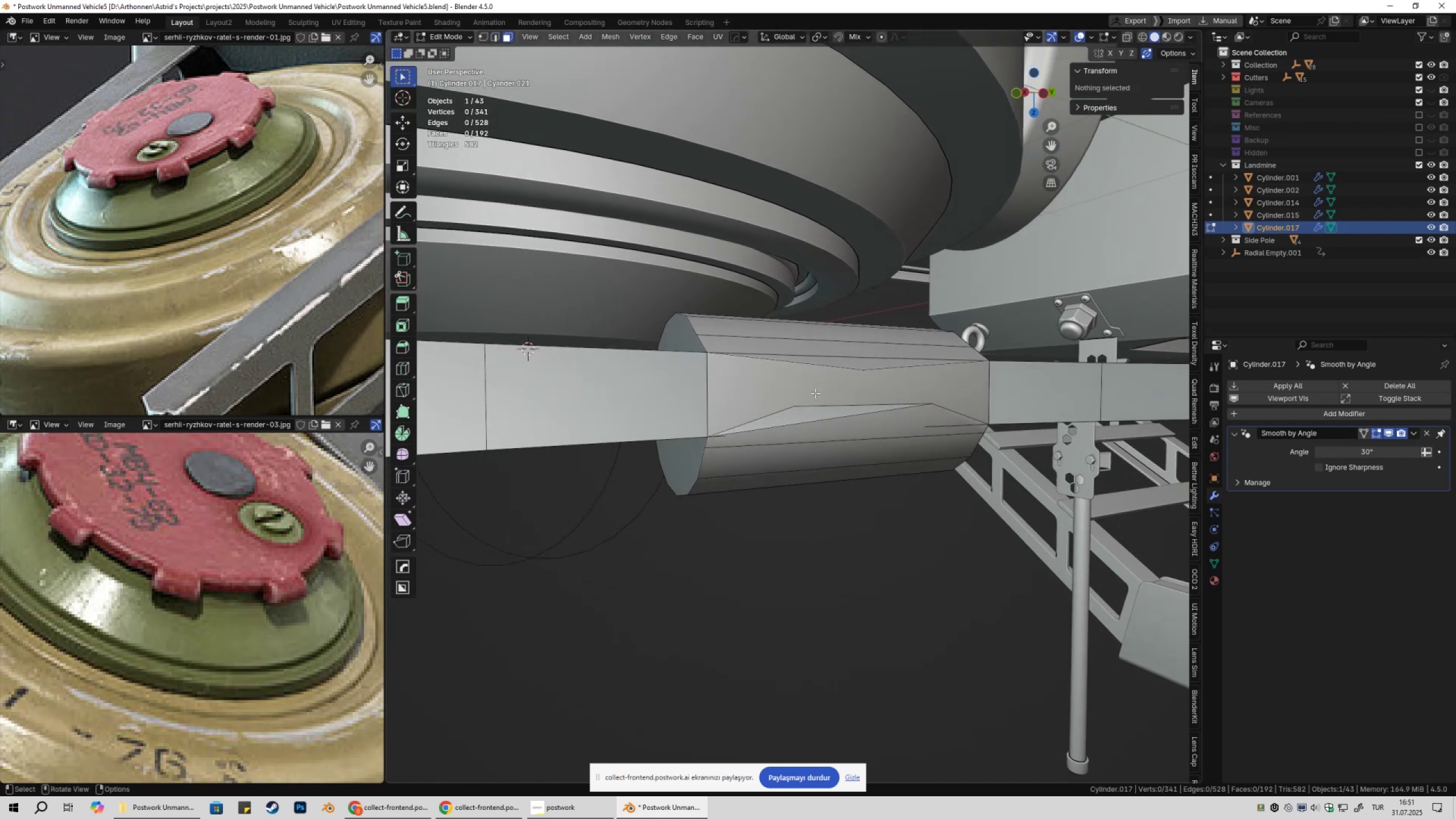 
left_click([815, 393])
 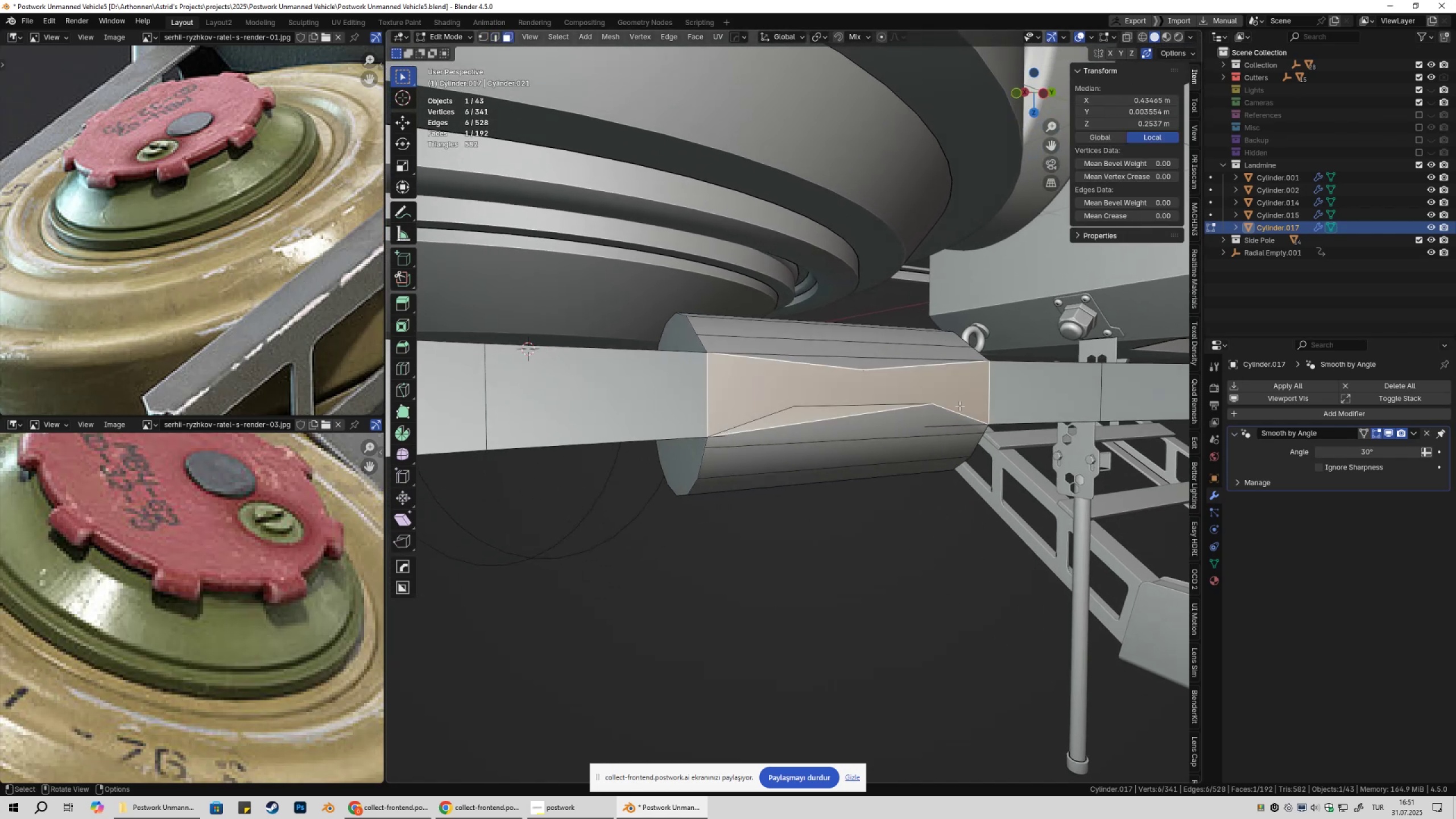 
key(X)
 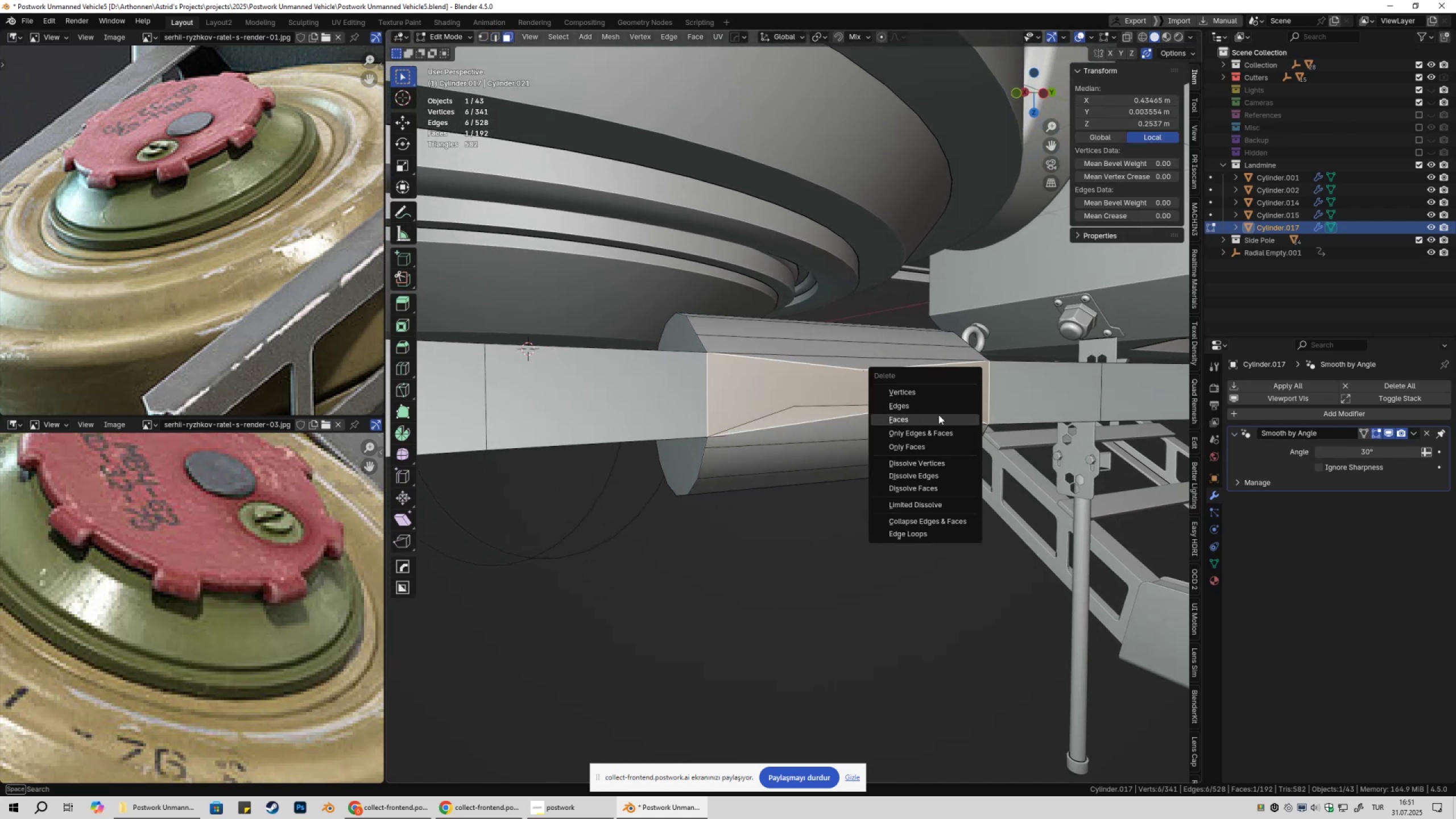 
left_click([932, 419])
 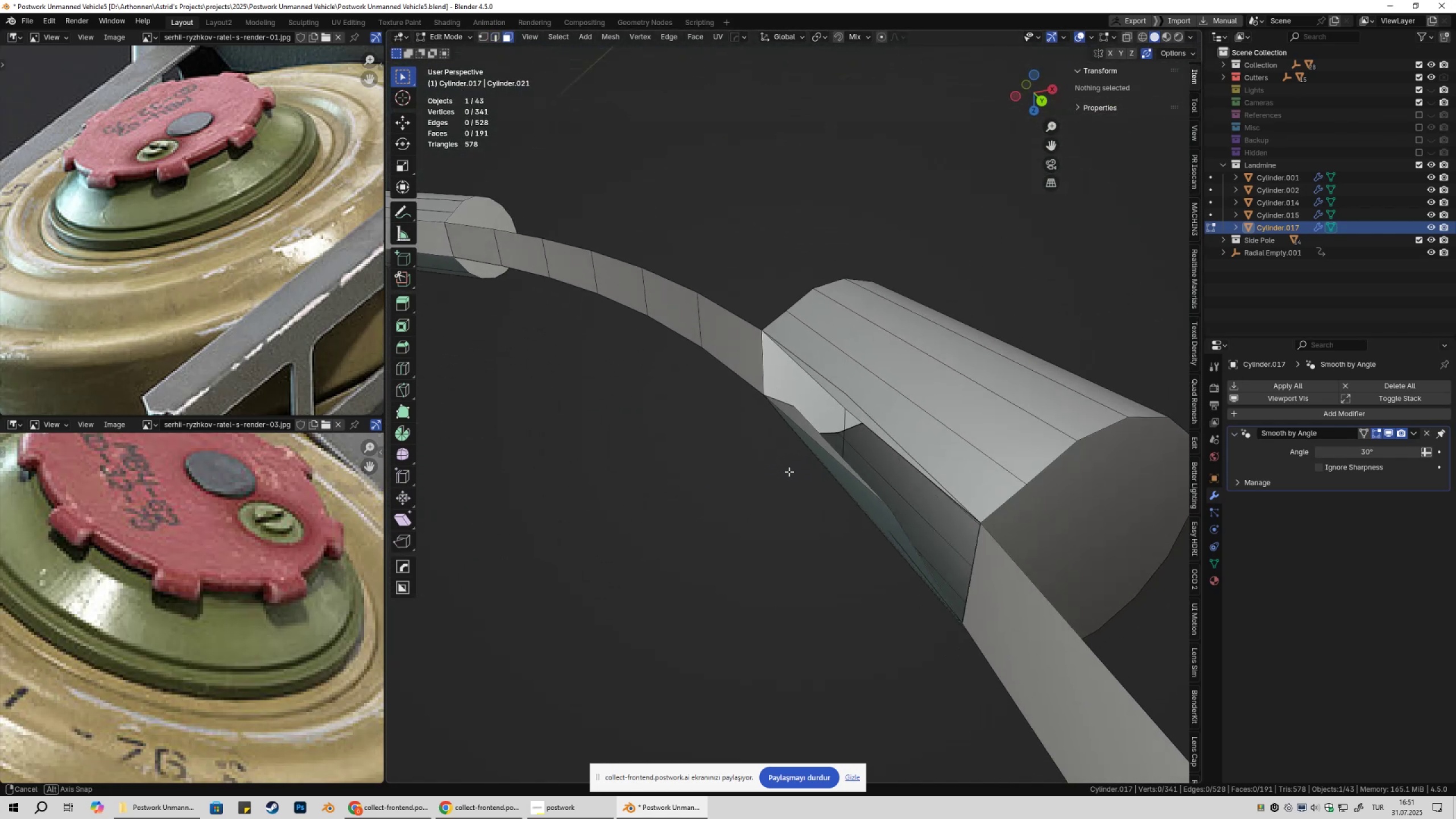 
key(3)
 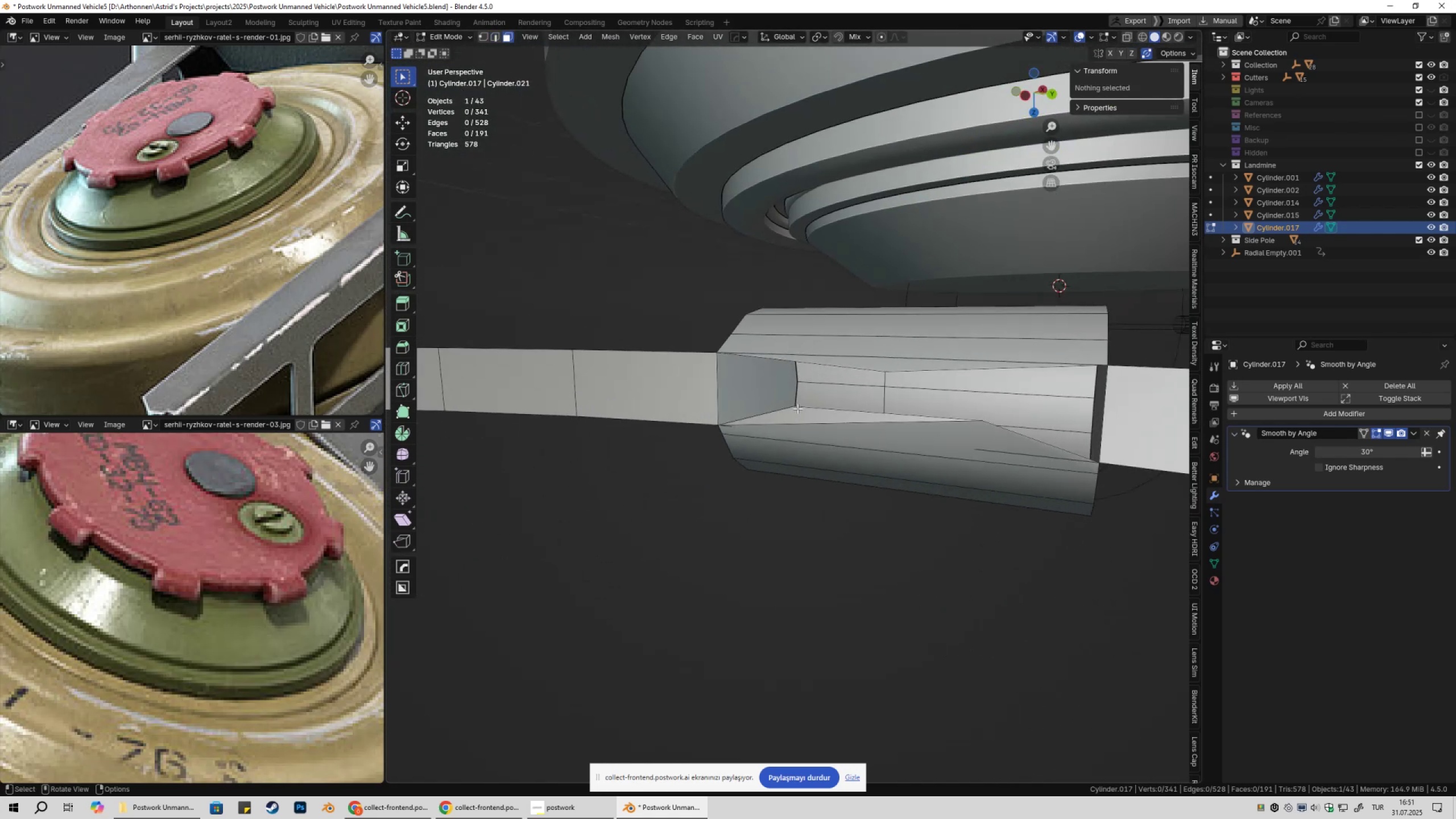 
left_click([797, 408])
 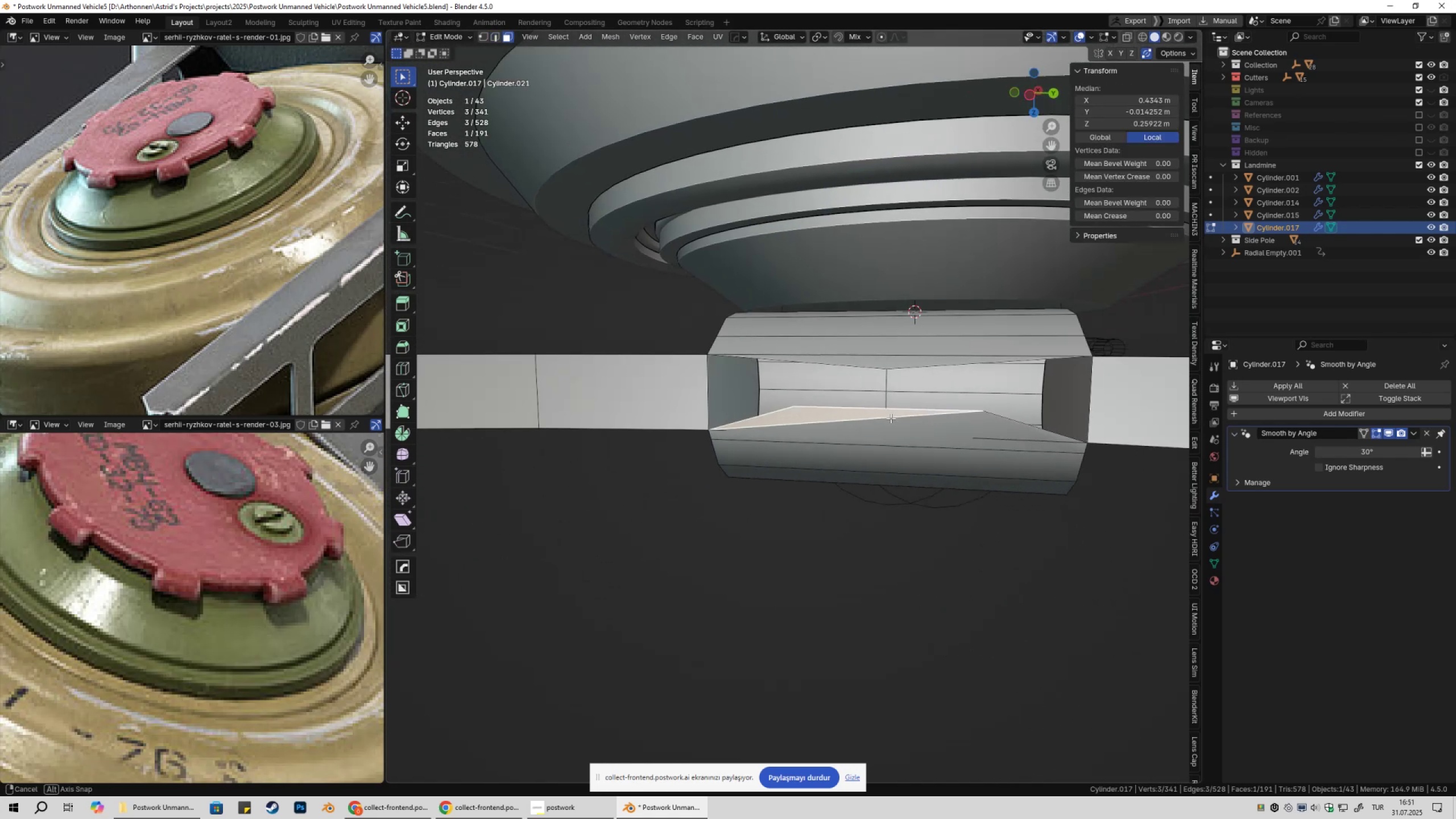 
key(X)
 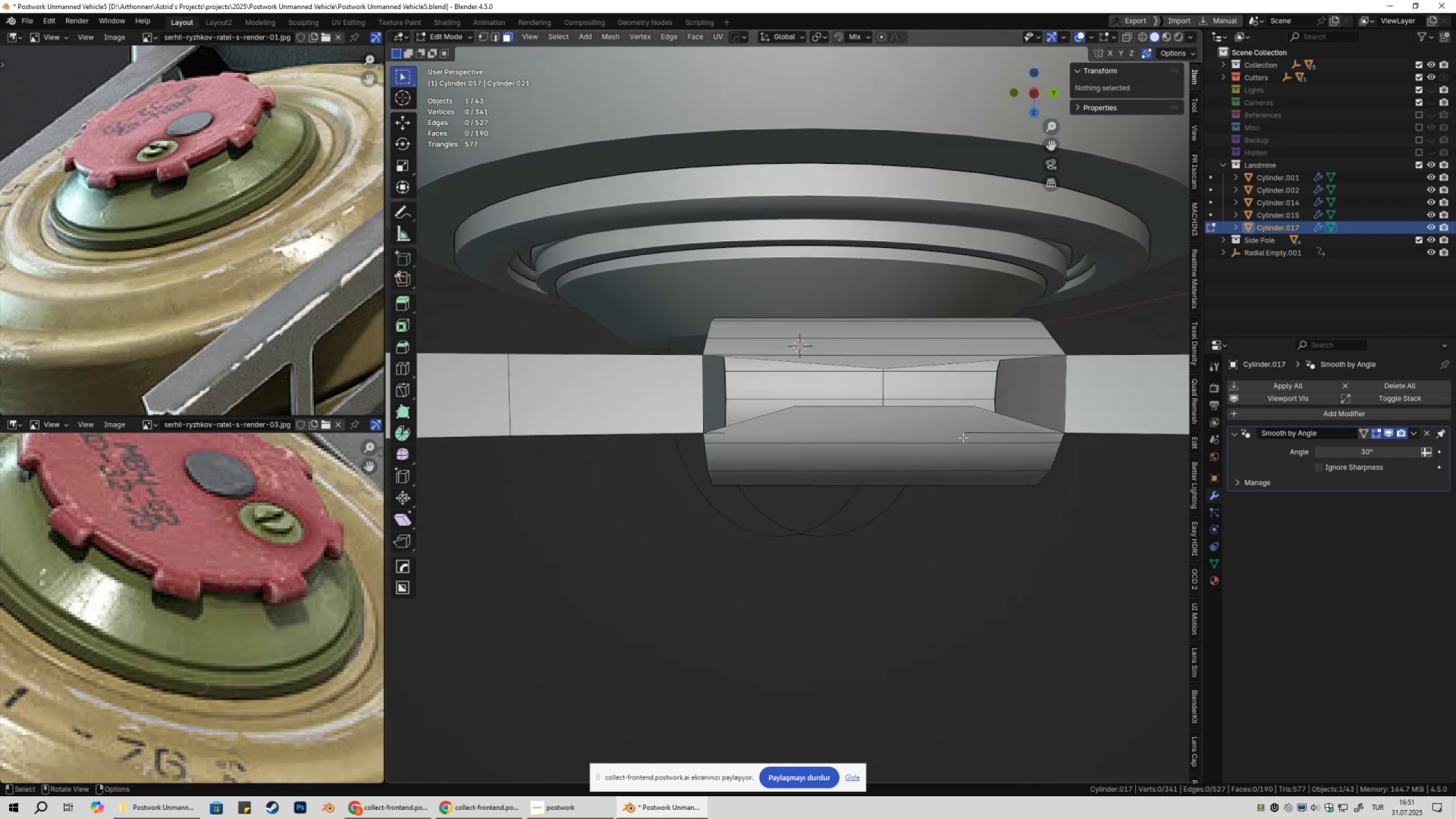 
double_click([954, 417])
 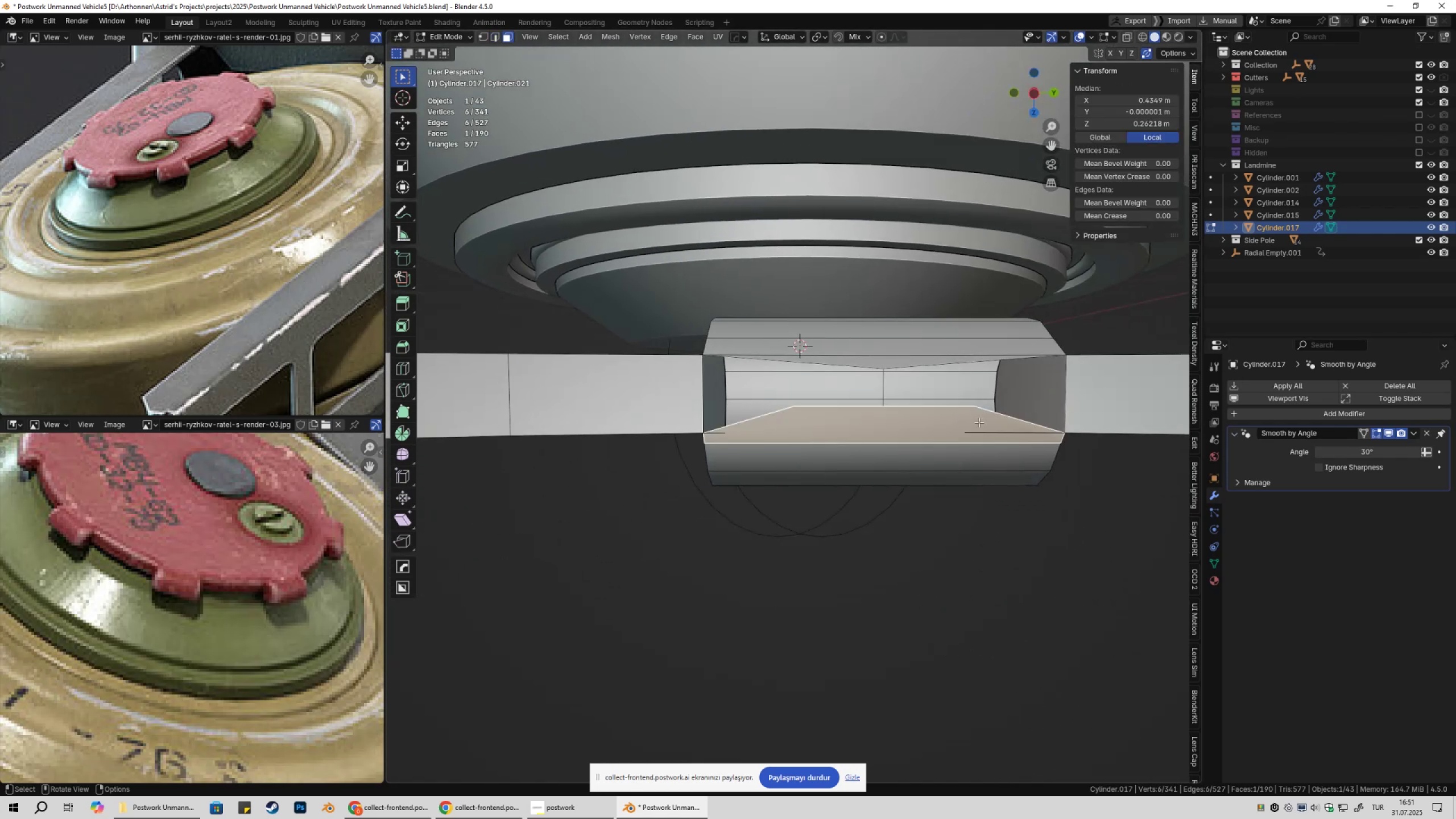 
key(X)
 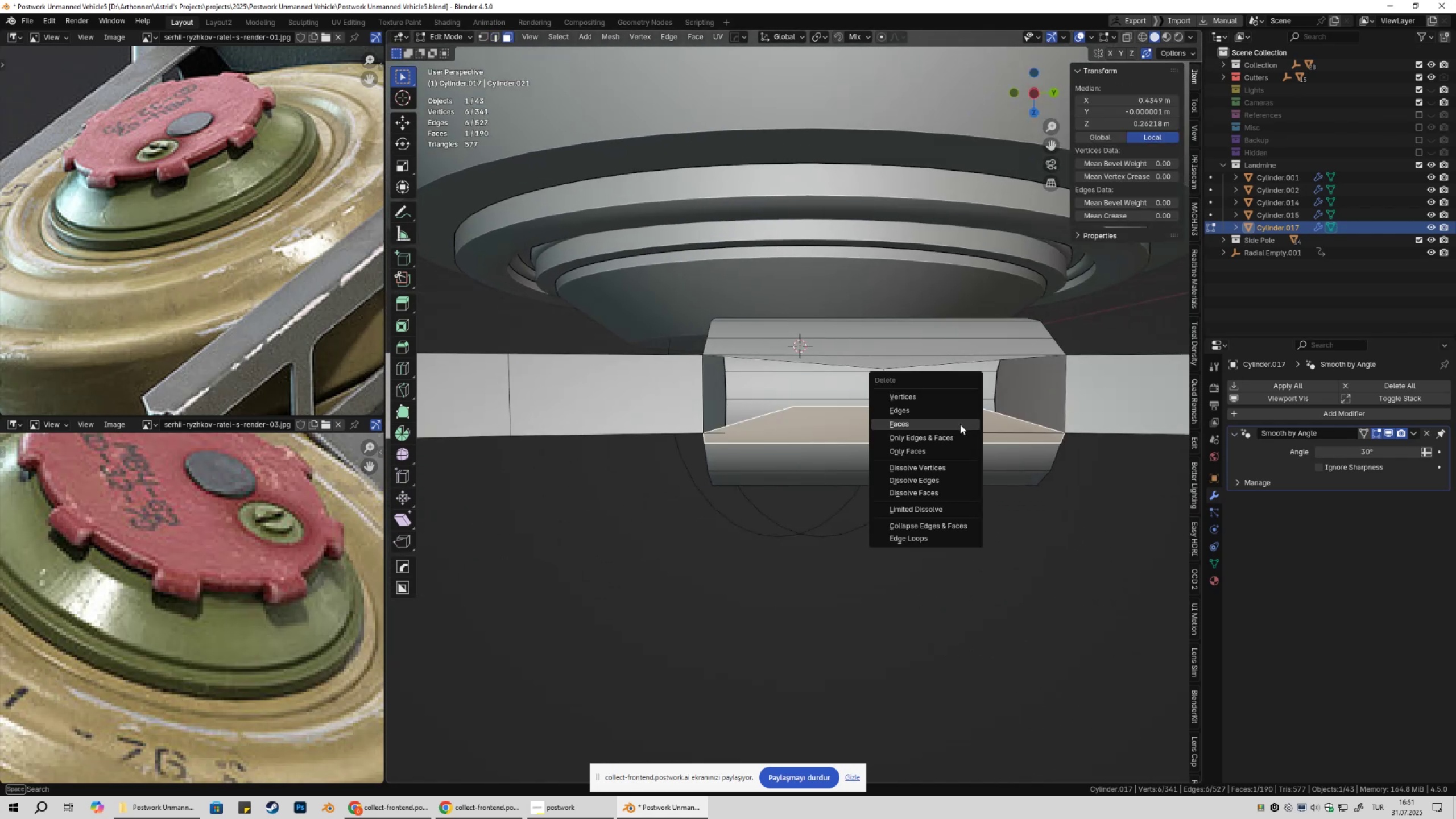 
left_click([960, 424])
 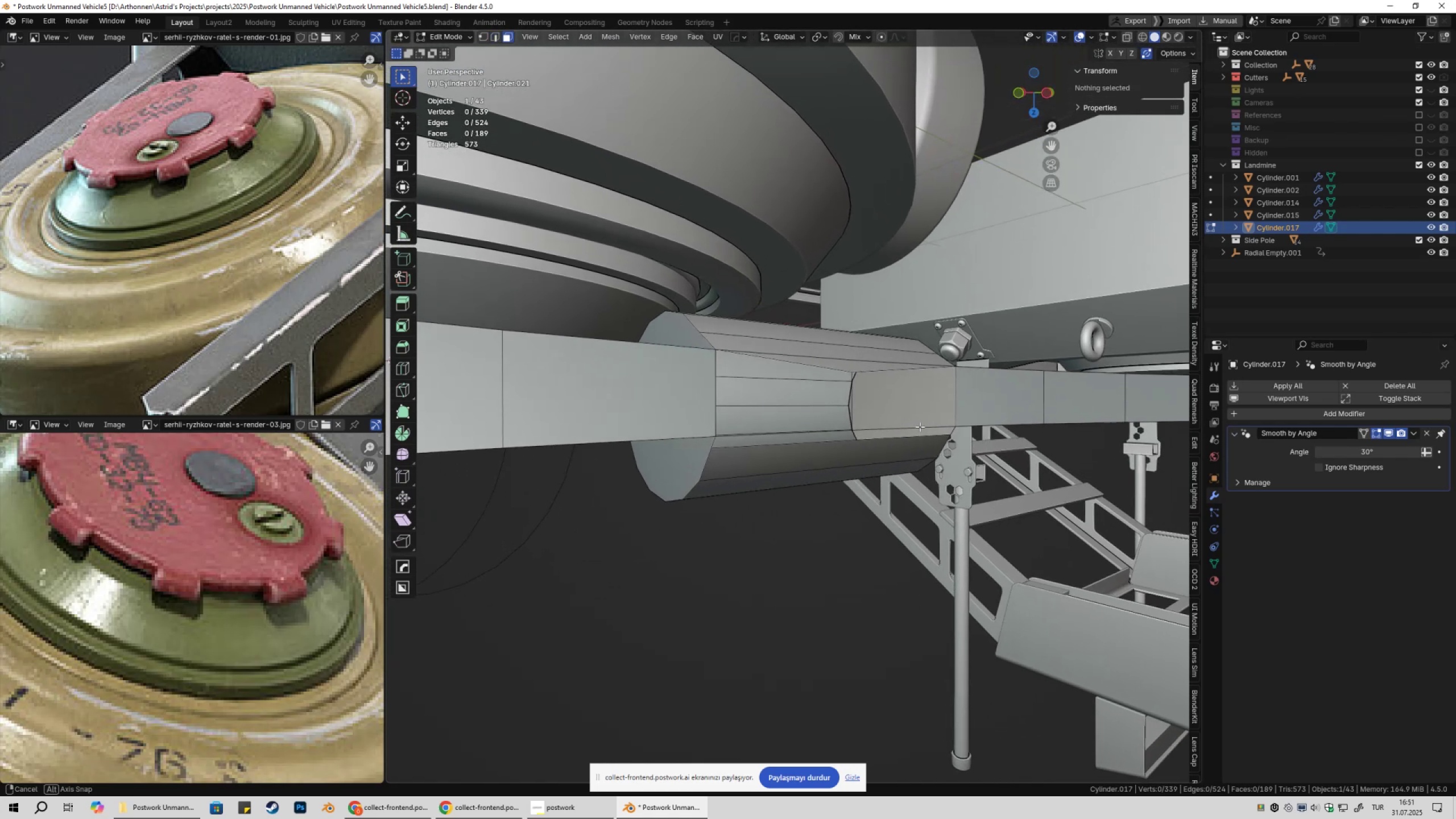 
key(2)
 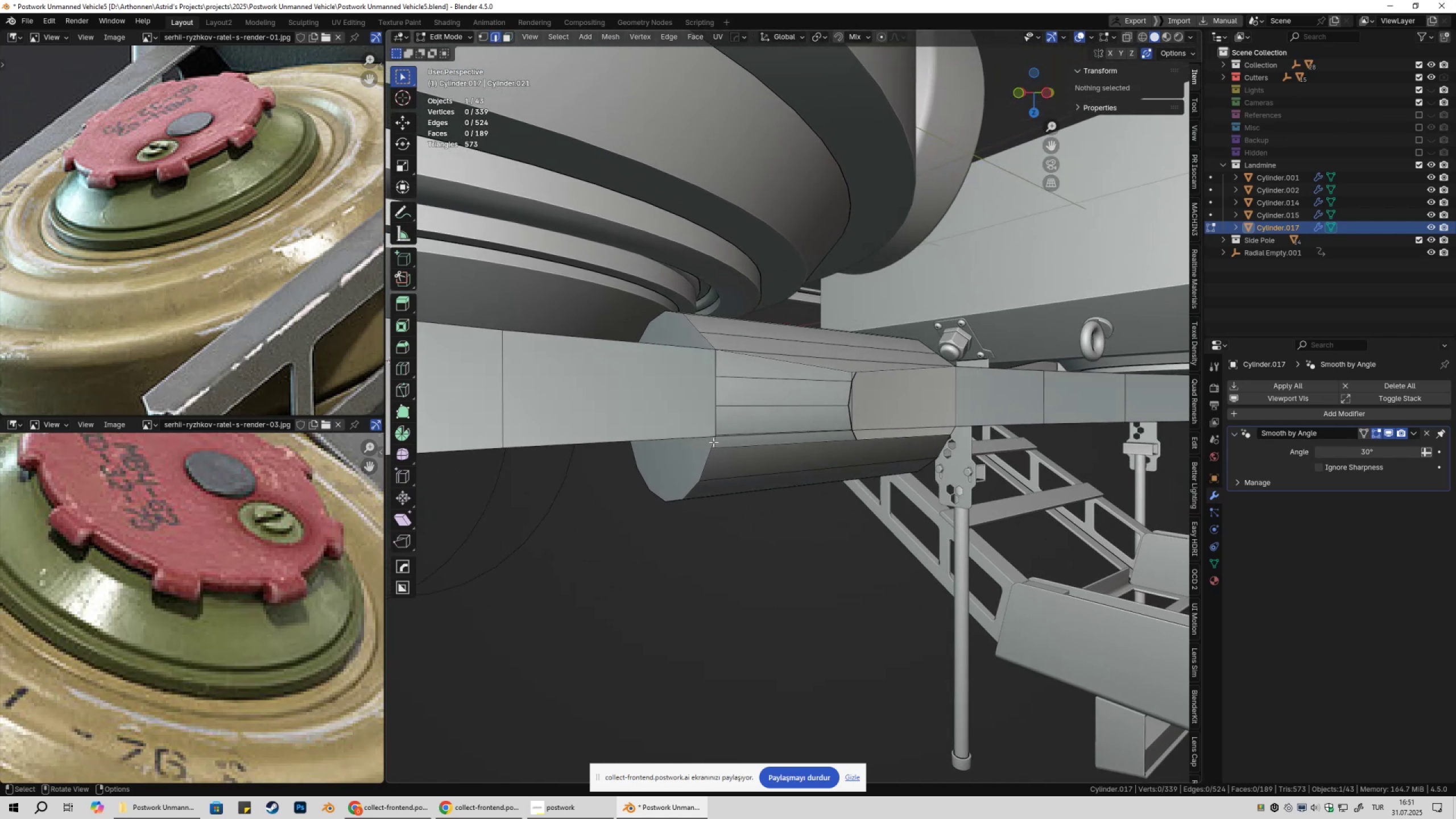 
left_click([713, 442])
 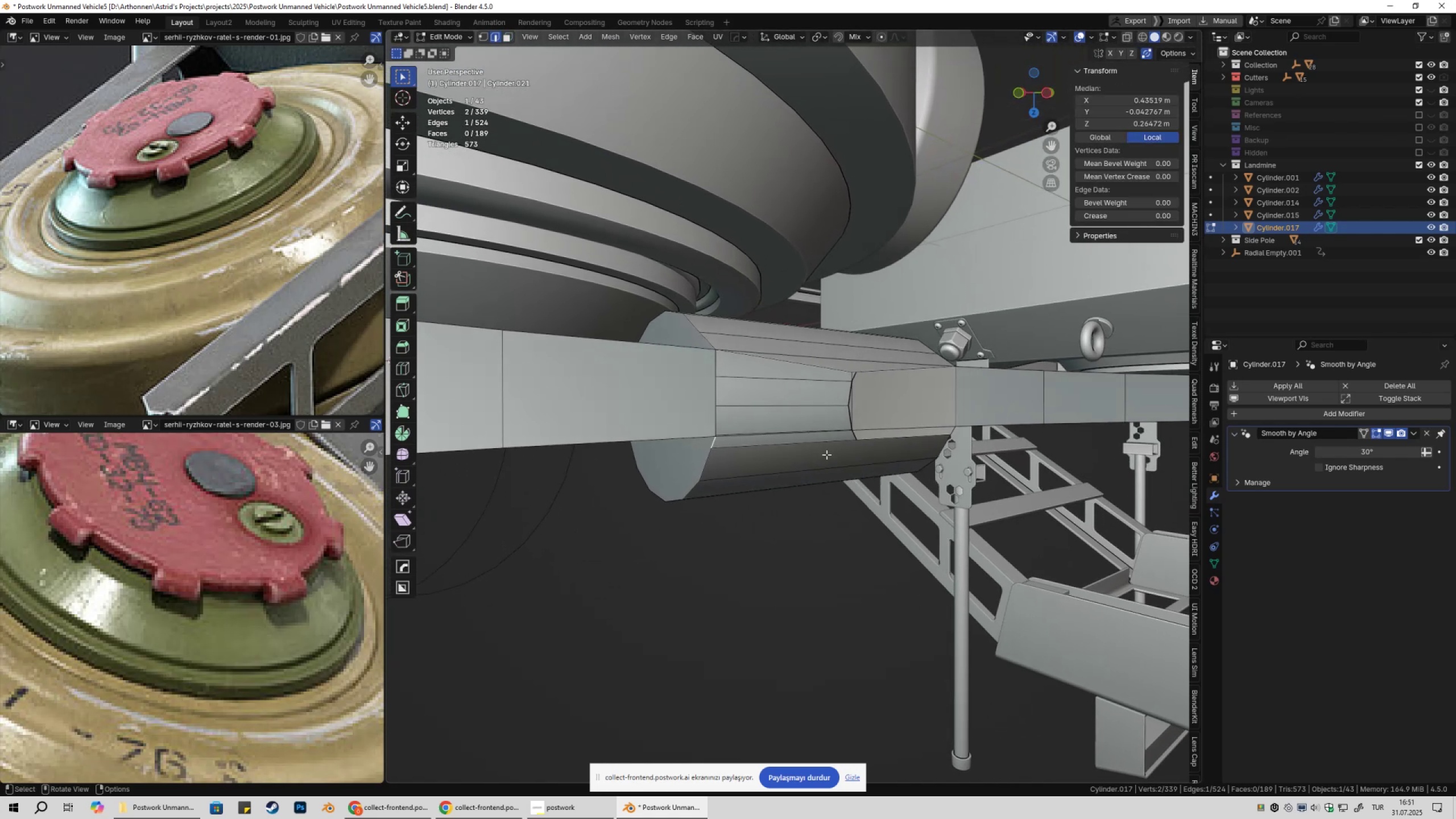 
key(F)
 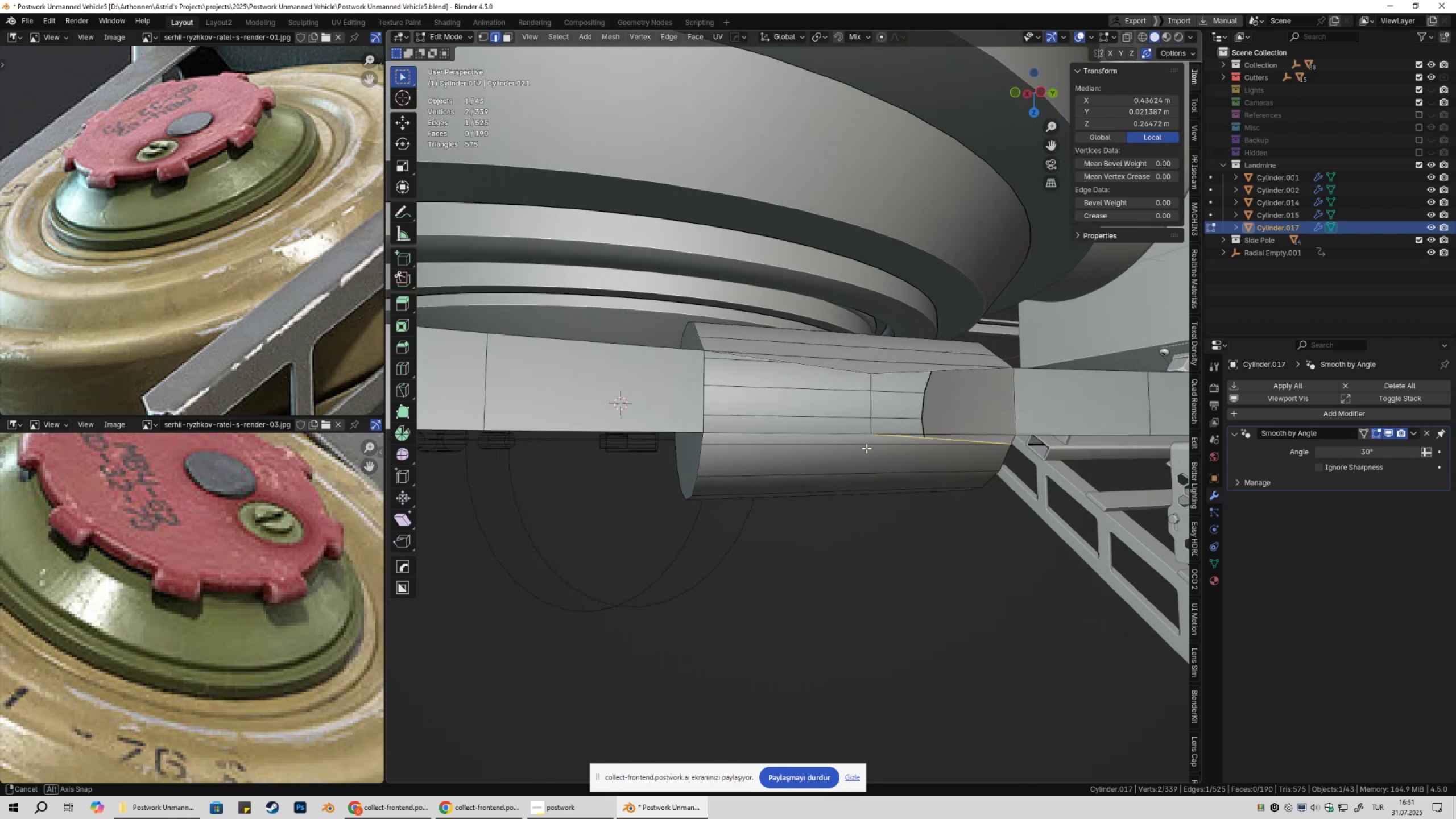 
key(Control+ControlLeft)
 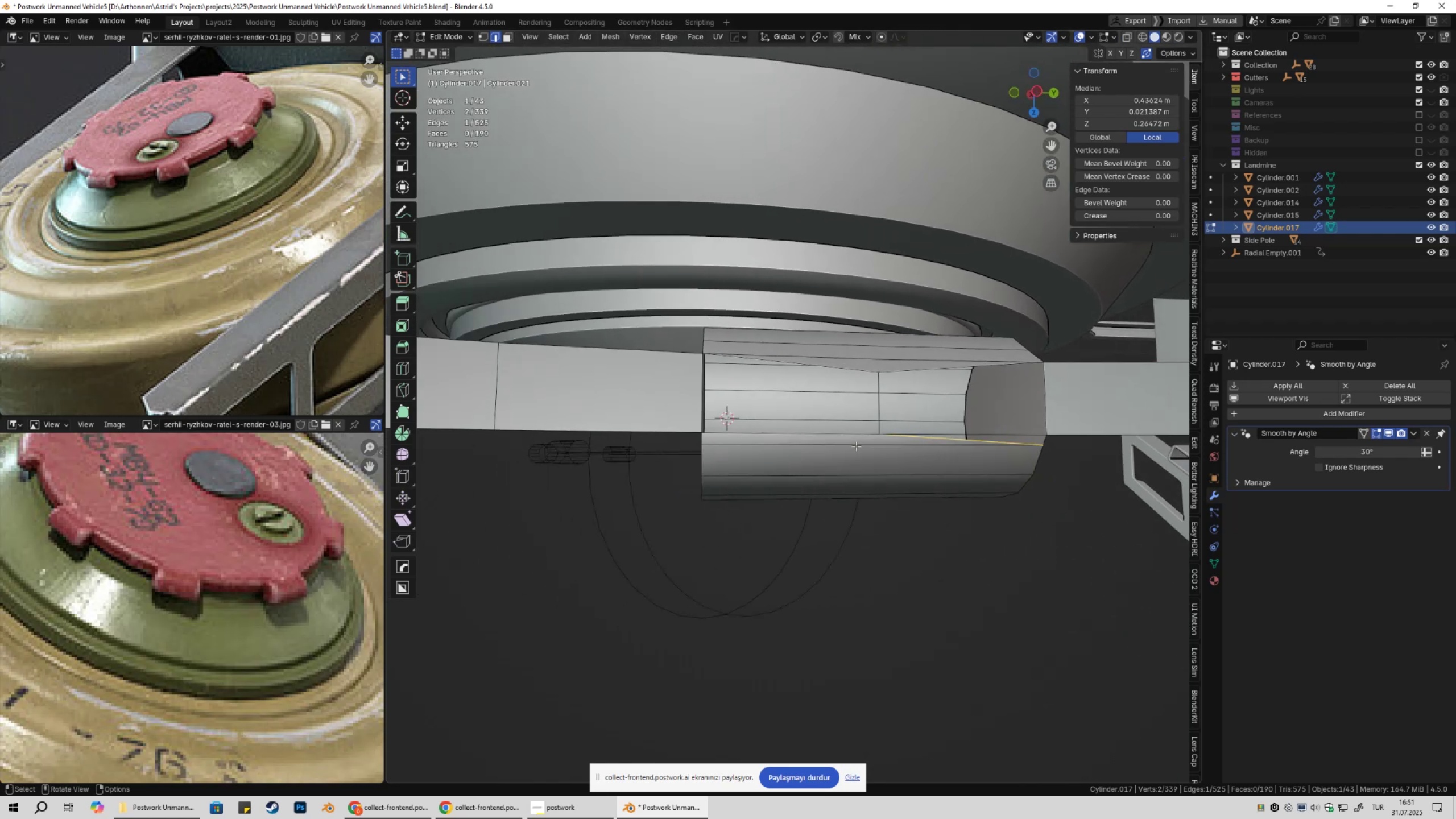 
key(Control+Z)
 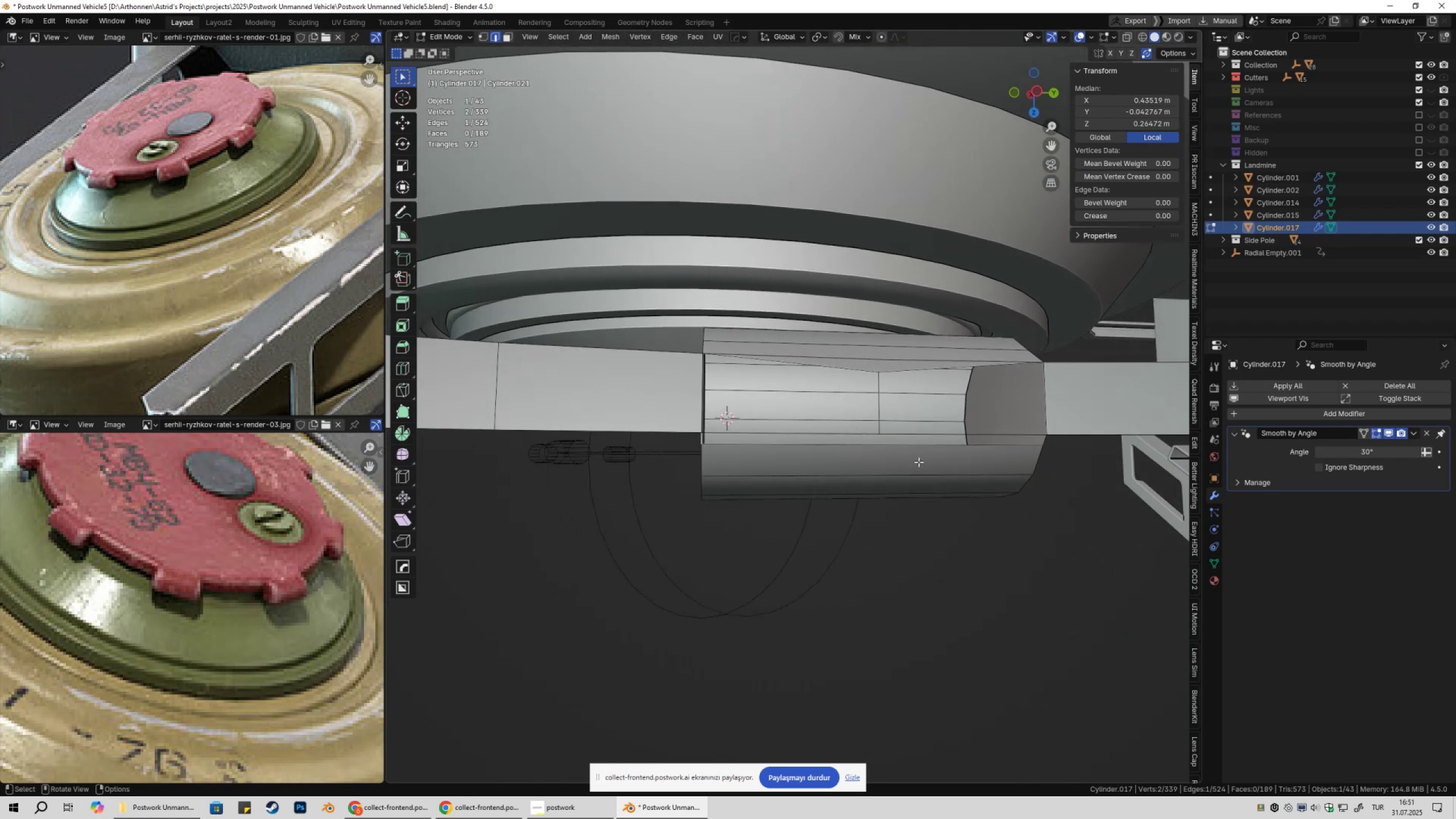 
type(12)
 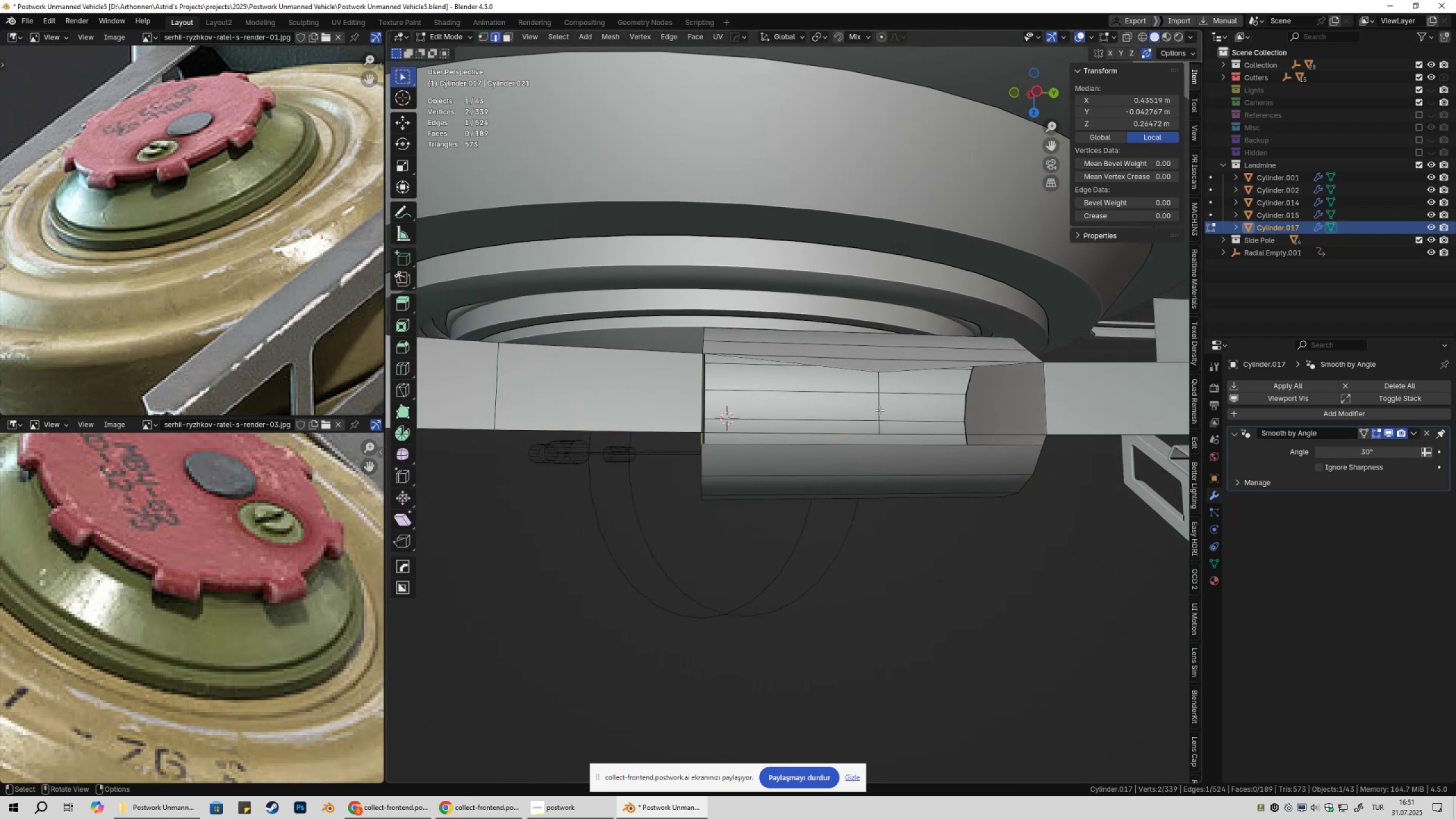 
left_click([879, 410])
 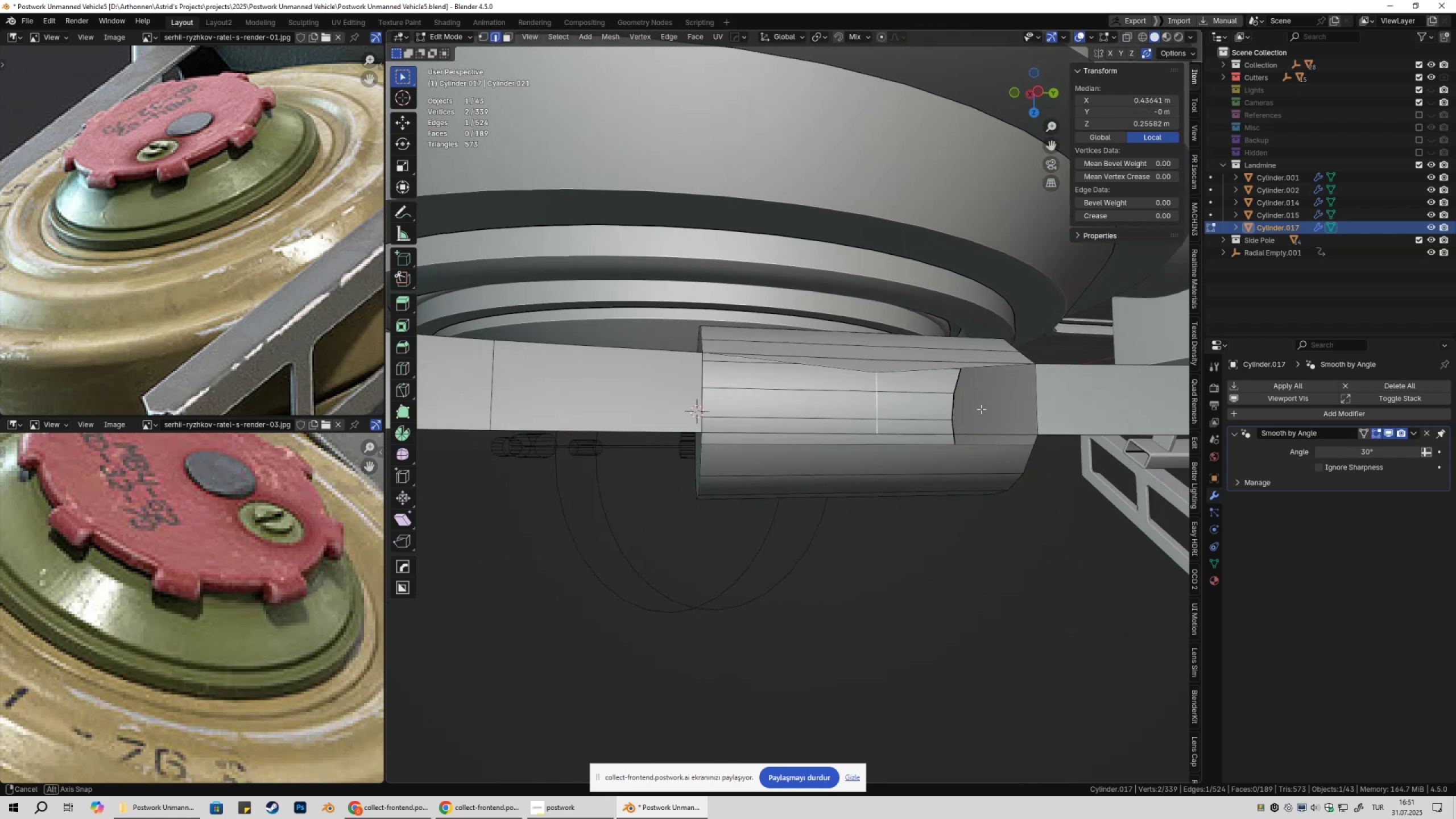 
key(X)
 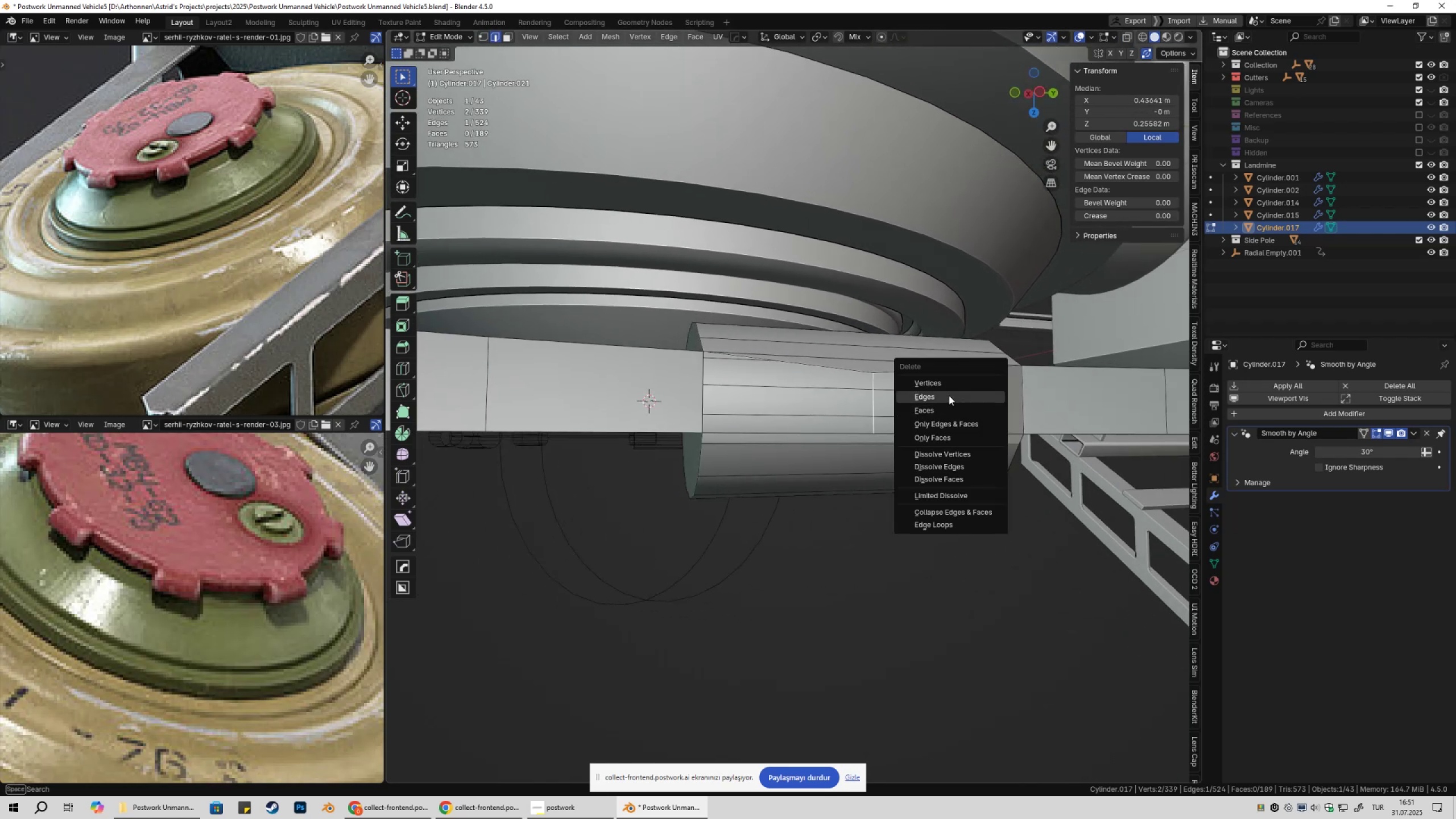 
left_click([949, 395])
 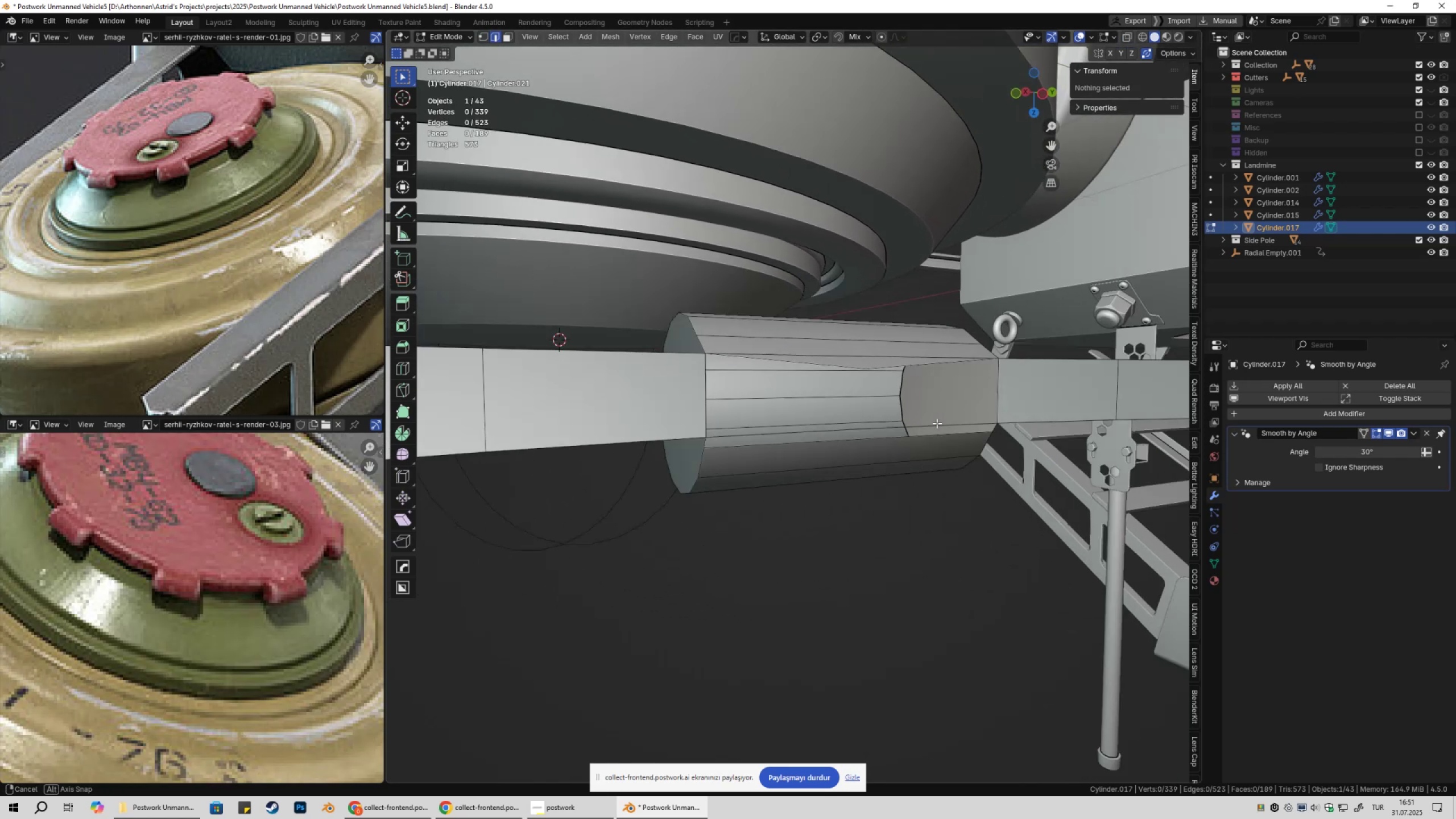 
key(Tab)
 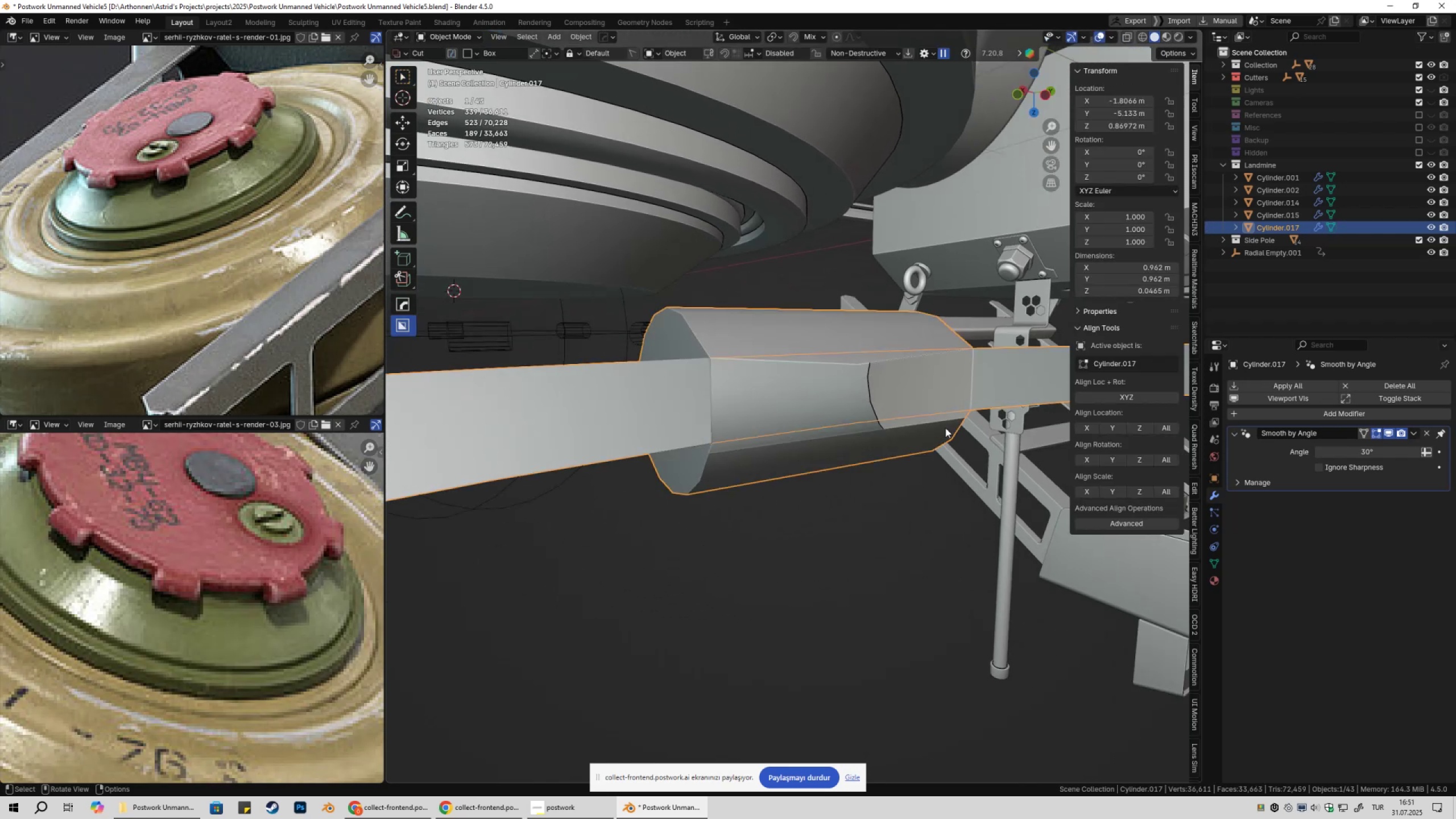 
key(Tab)
 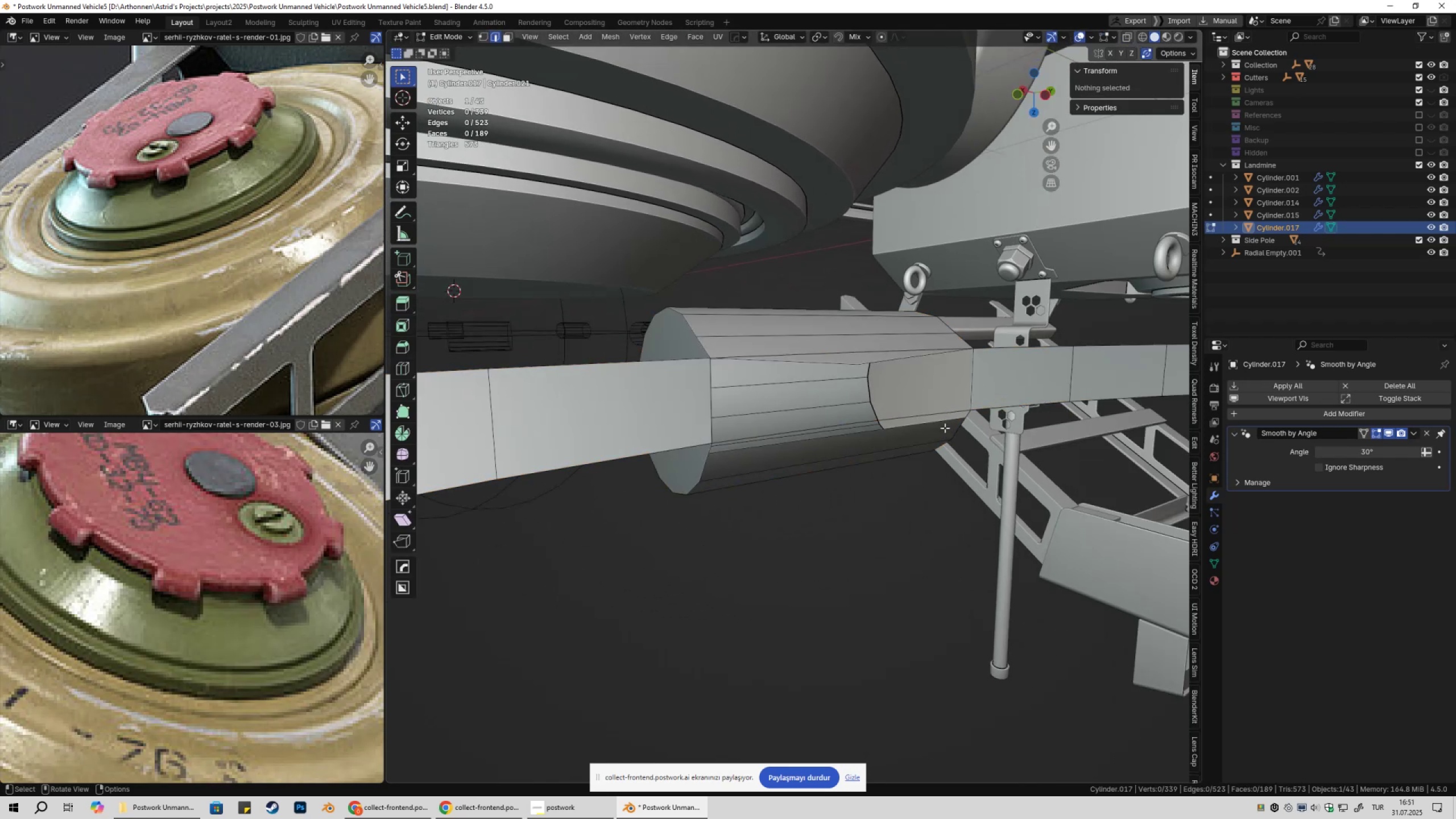 
key(1)
 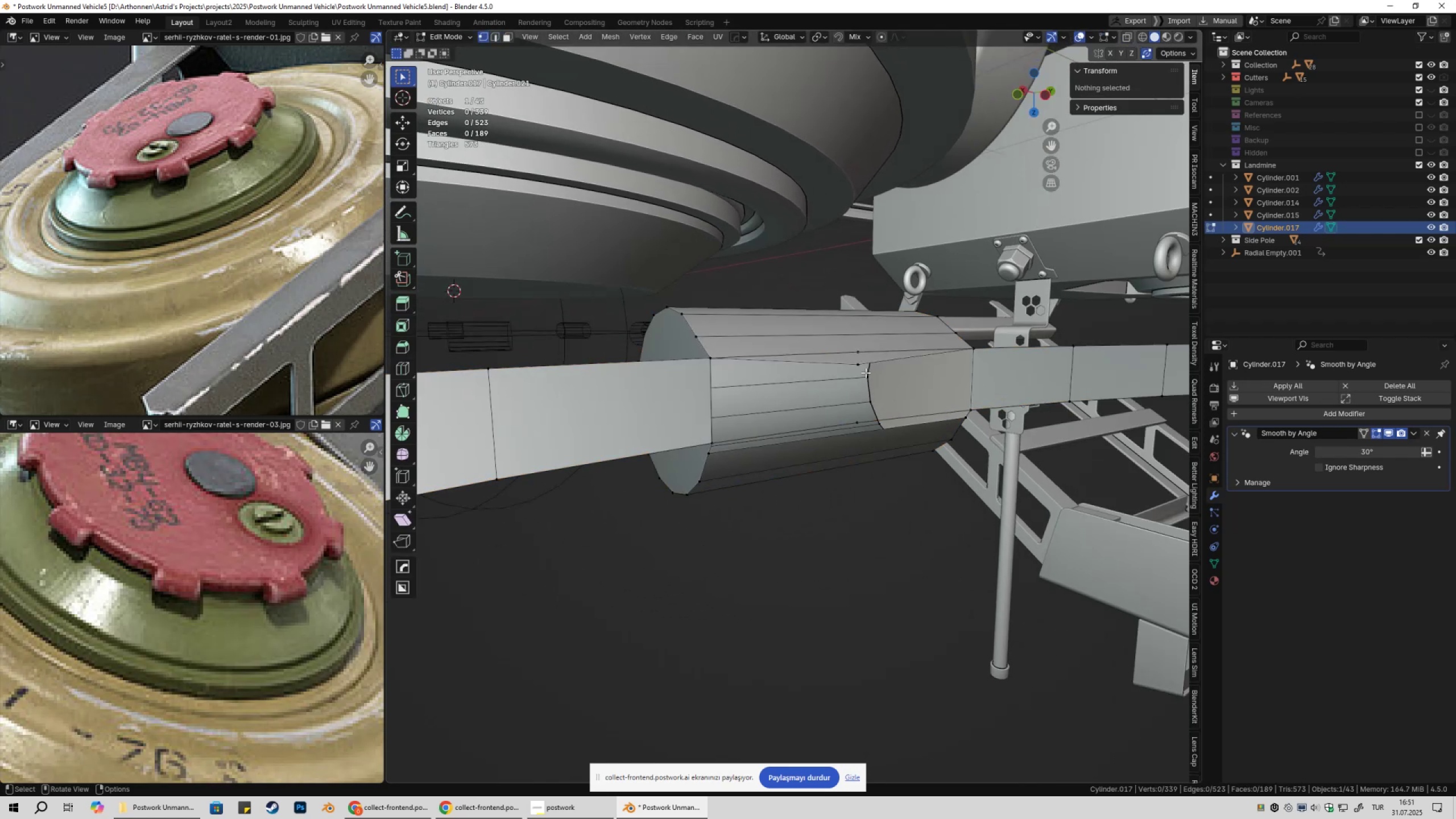 
left_click([864, 371])
 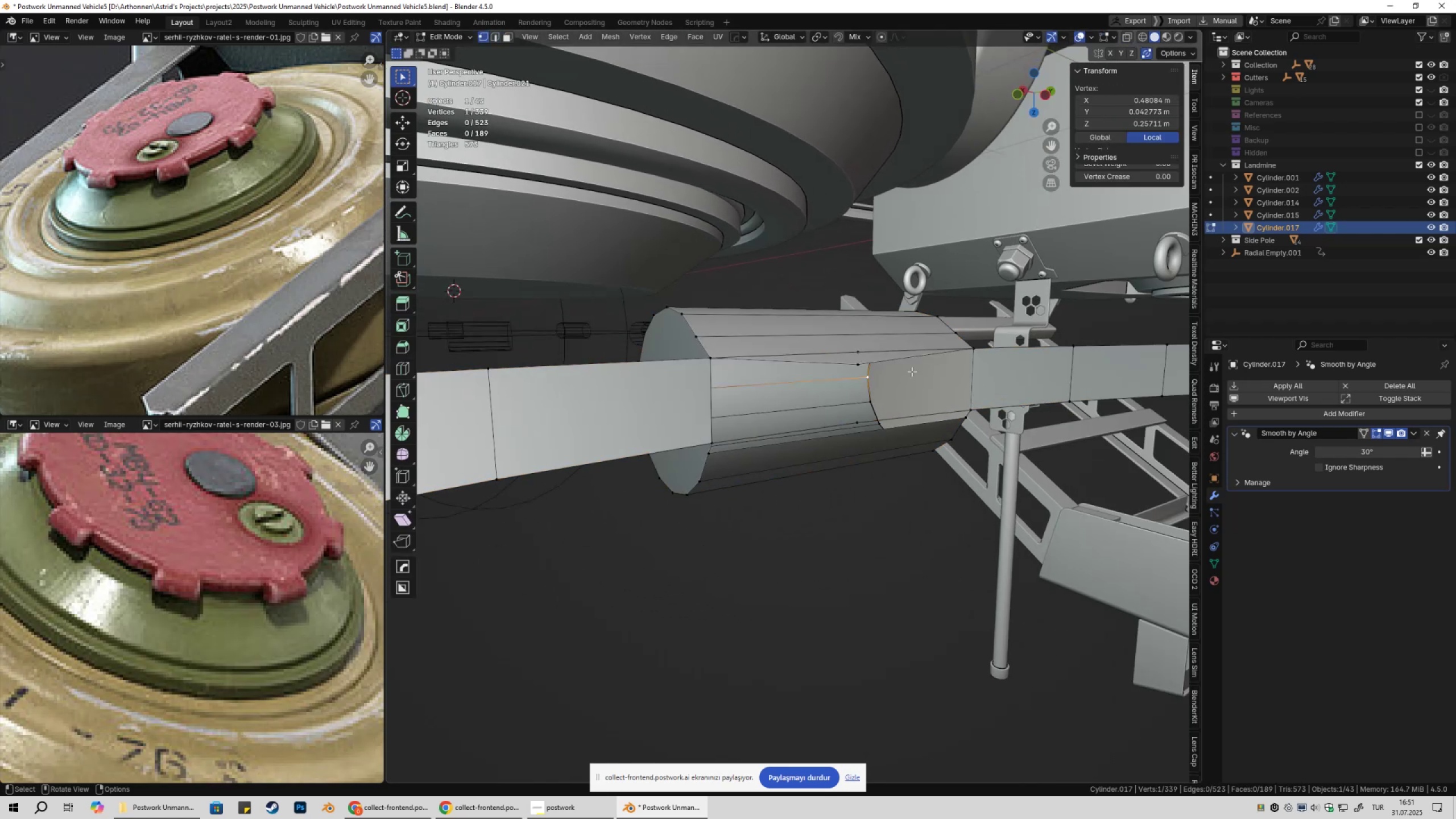 
type(xxx)
 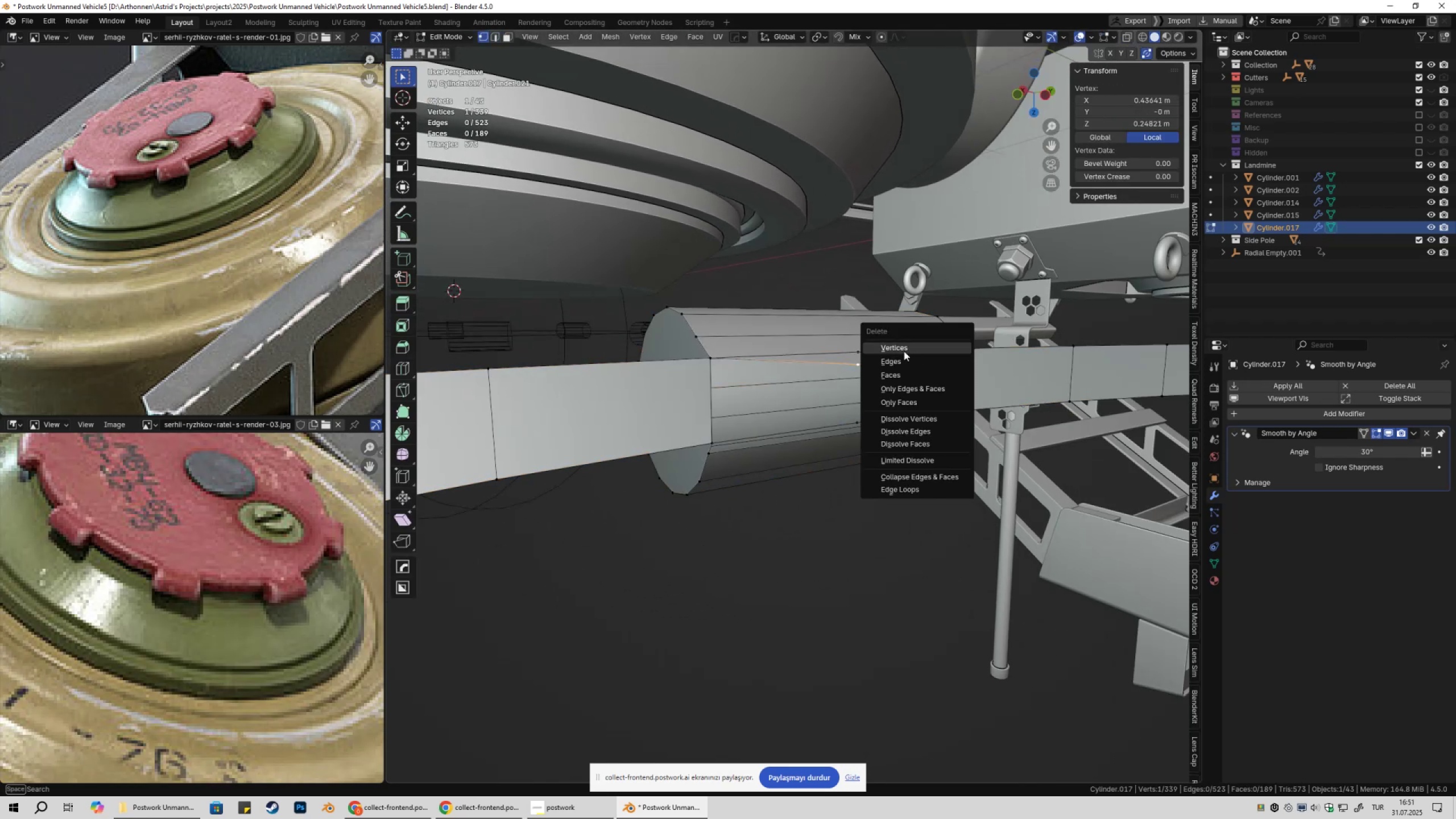 
left_click([903, 350])
 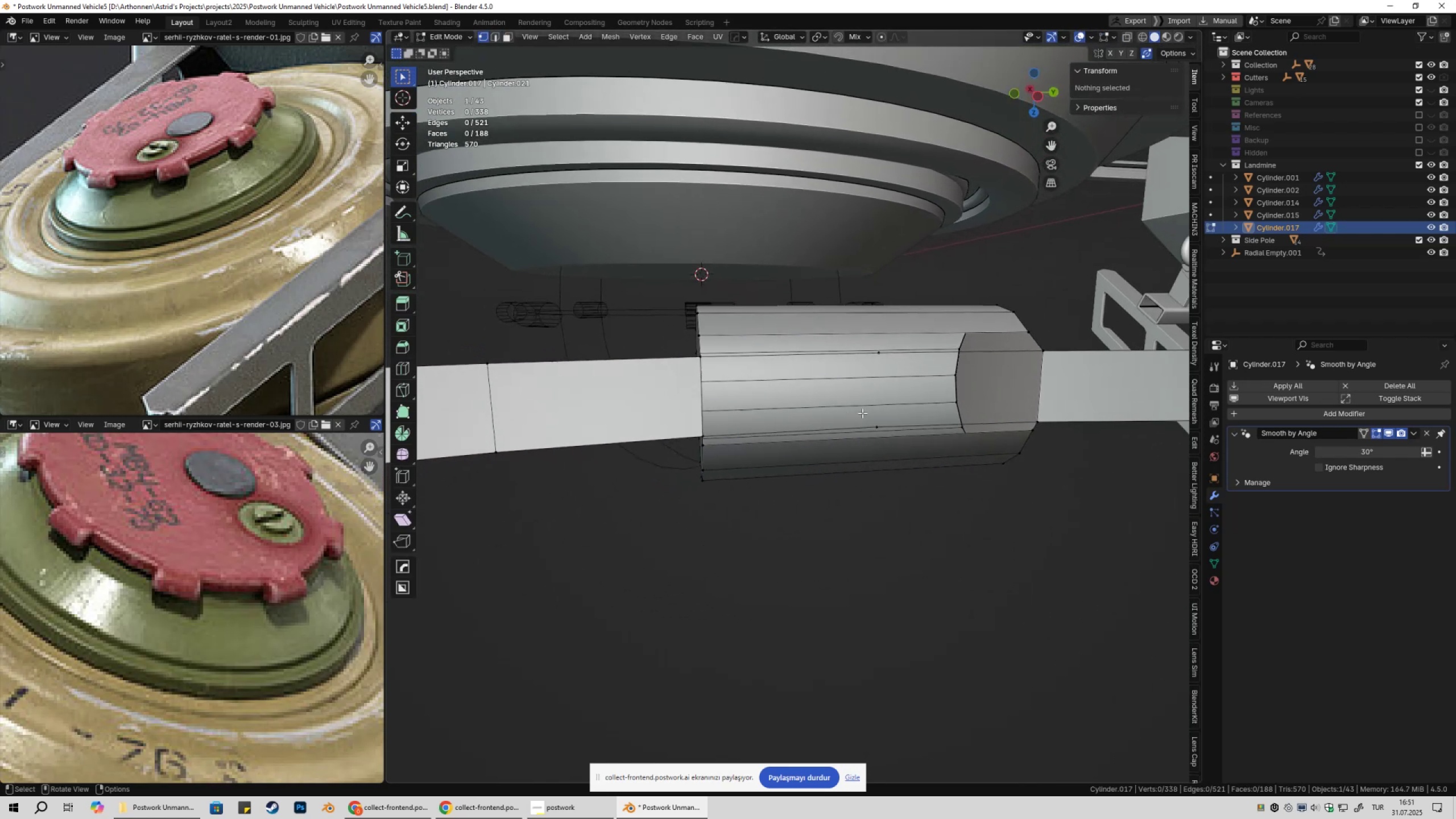 
left_click([872, 353])
 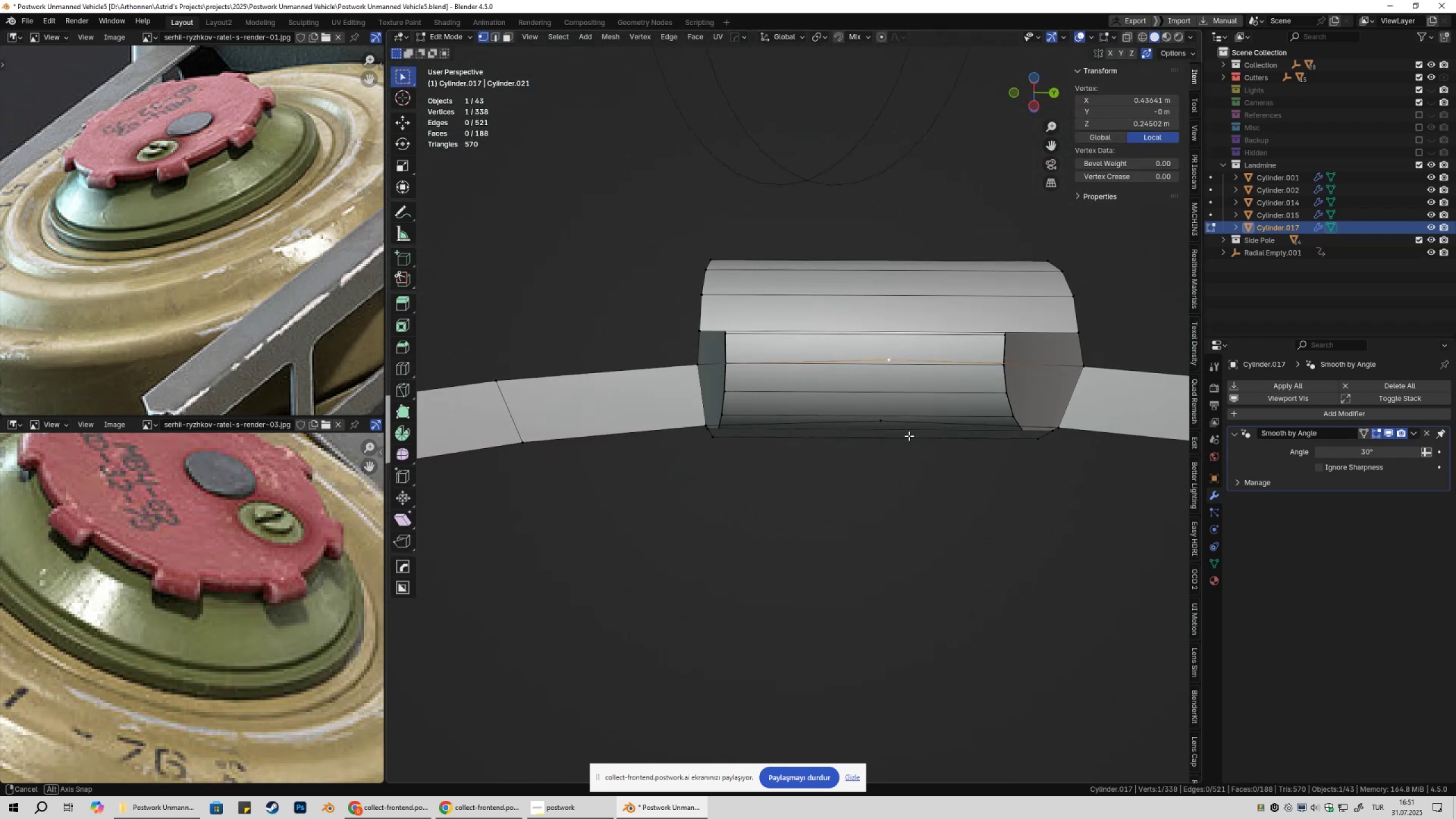 
key(Control+ControlLeft)
 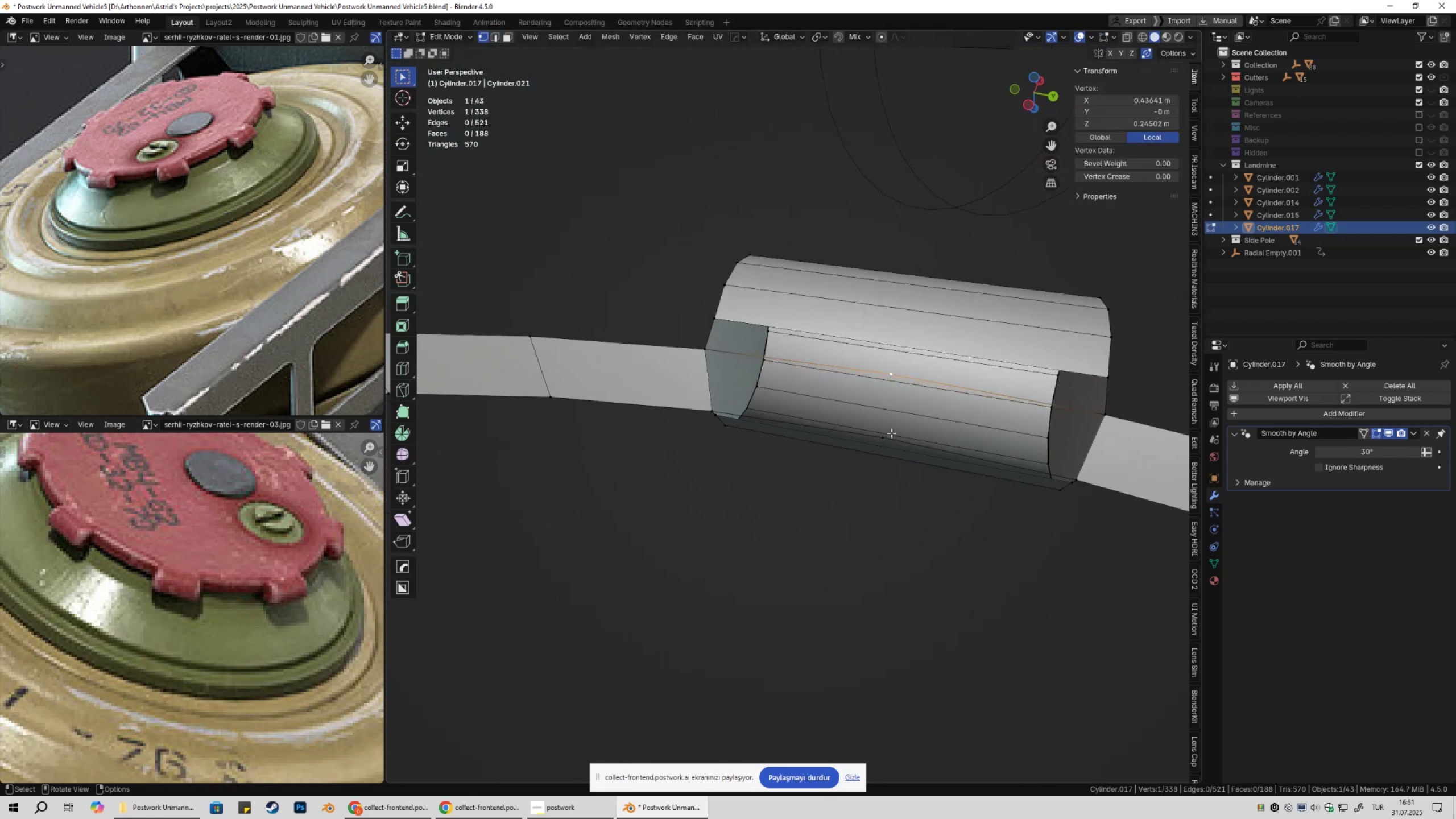 
key(Control+X)
 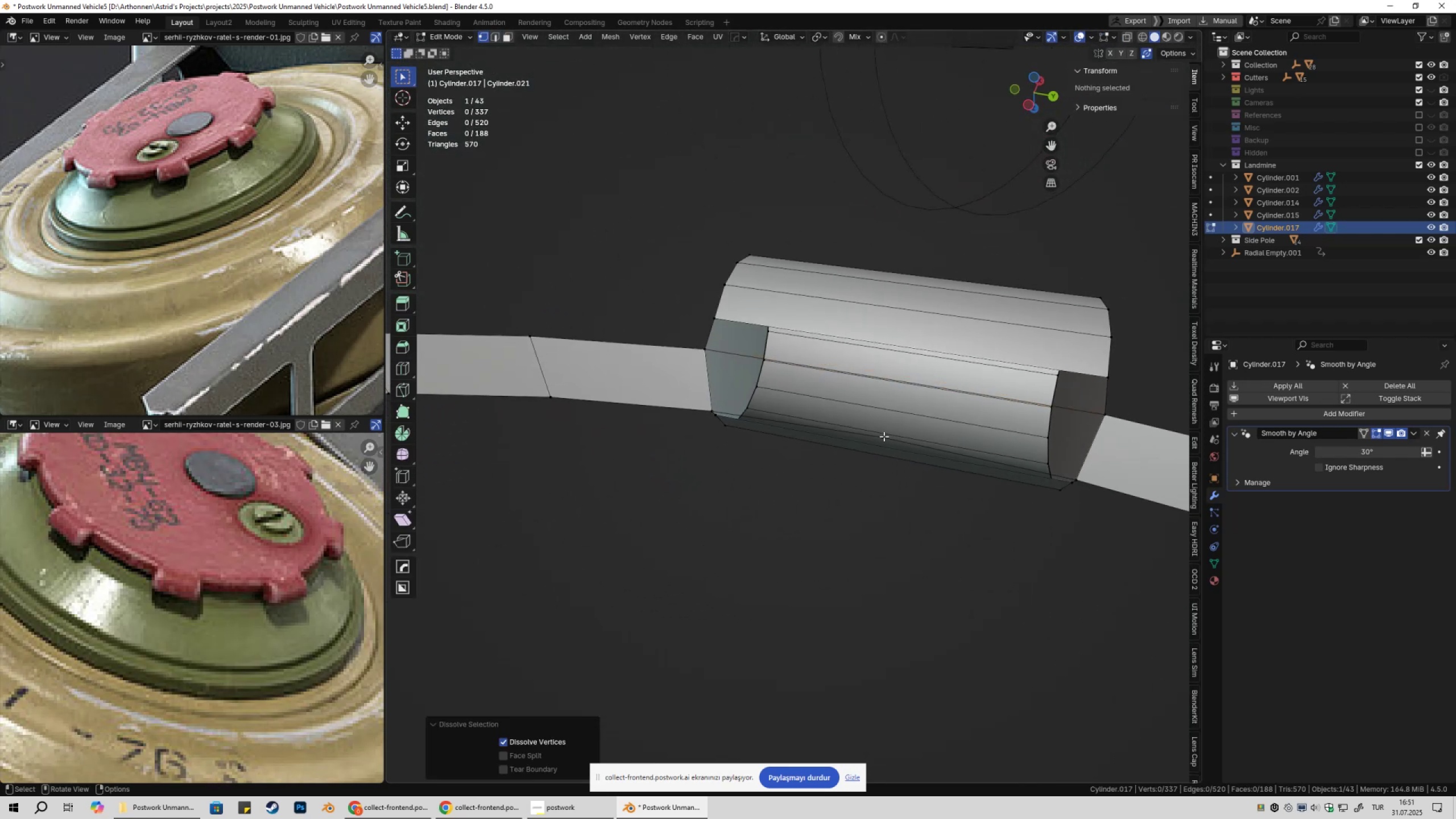 
left_click([884, 436])
 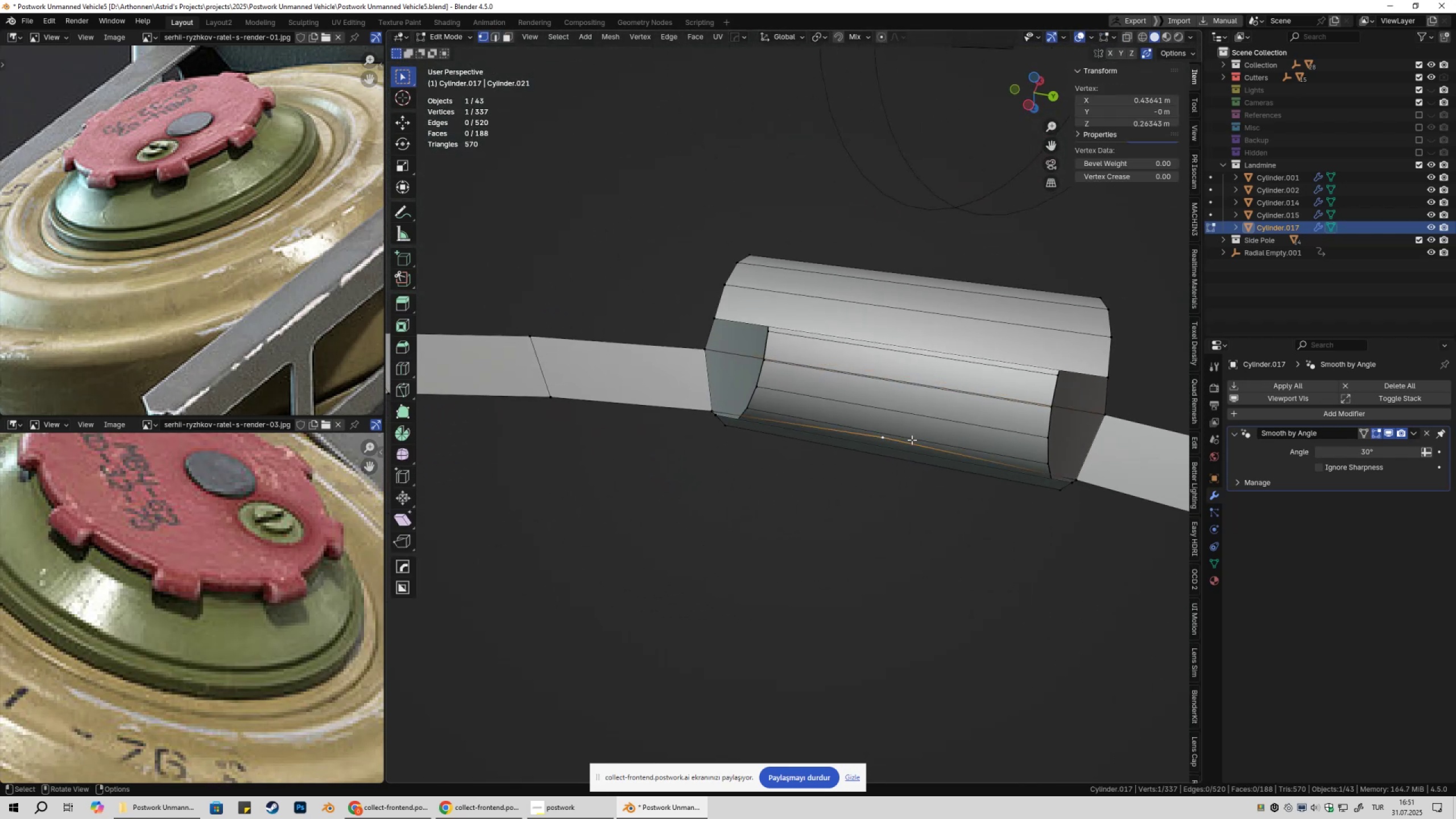 
key(Control+ControlLeft)
 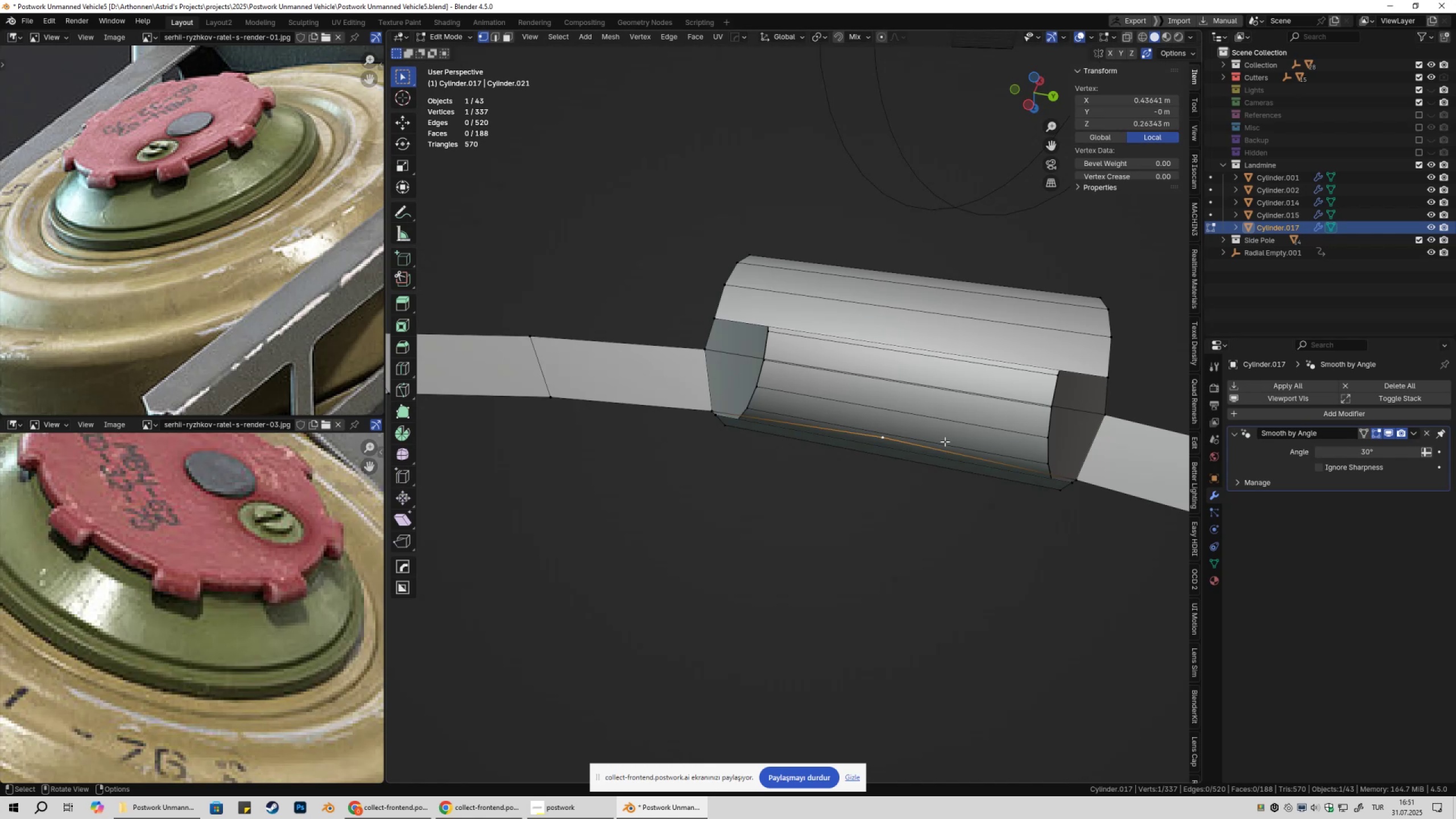 
key(Control+X)
 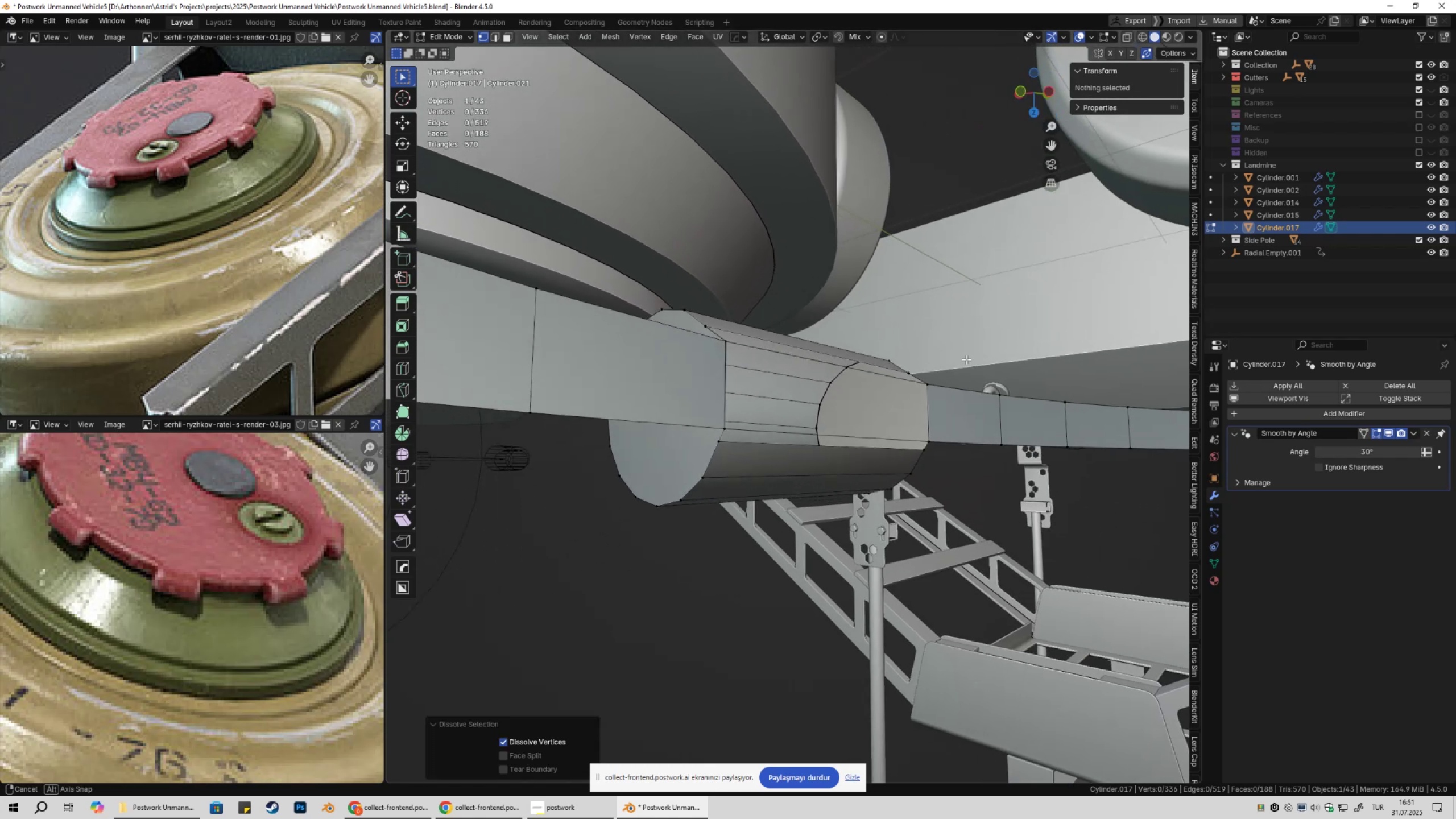 
key(2)
 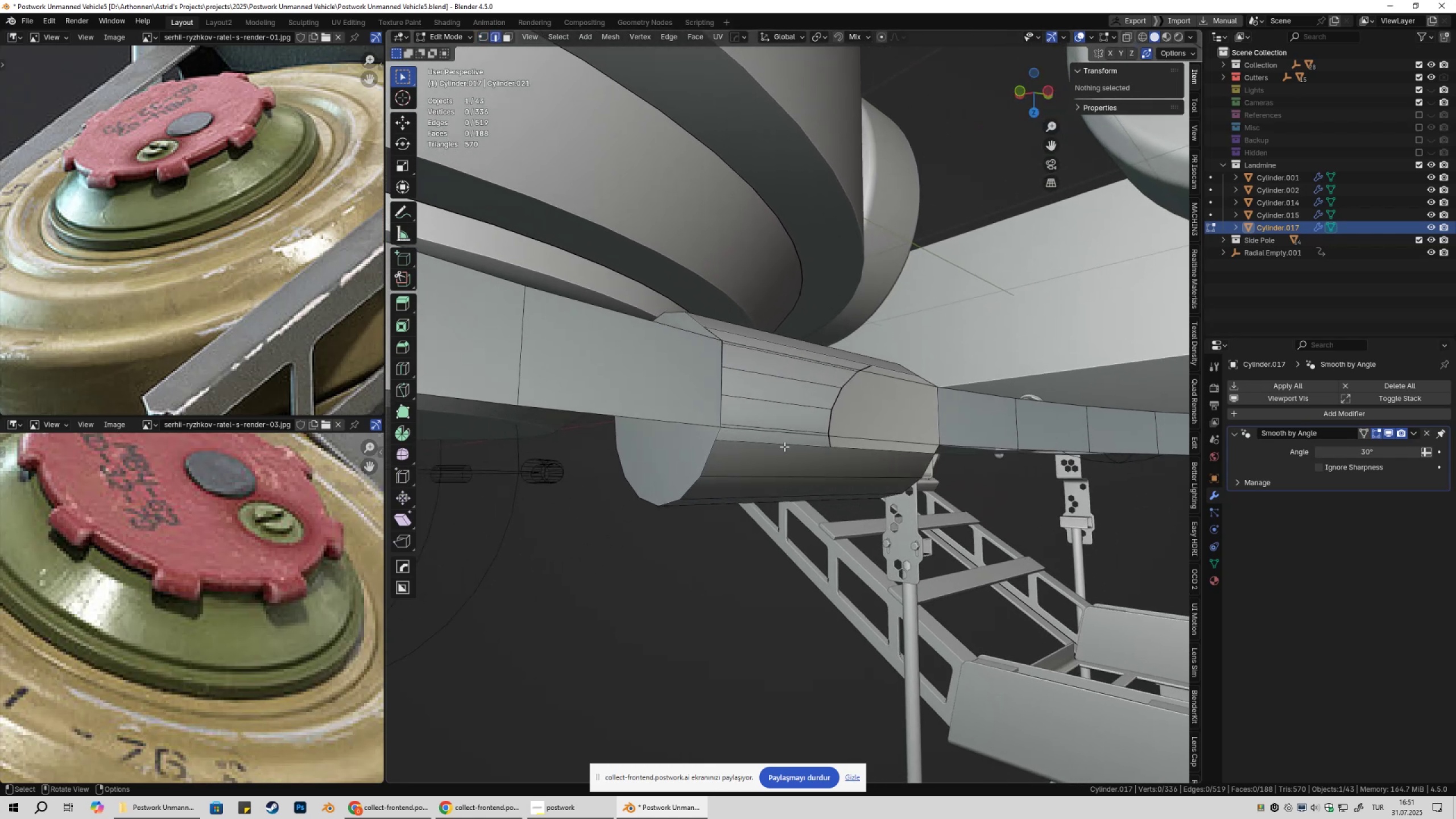 
hold_key(key=ShiftLeft, duration=0.31)
 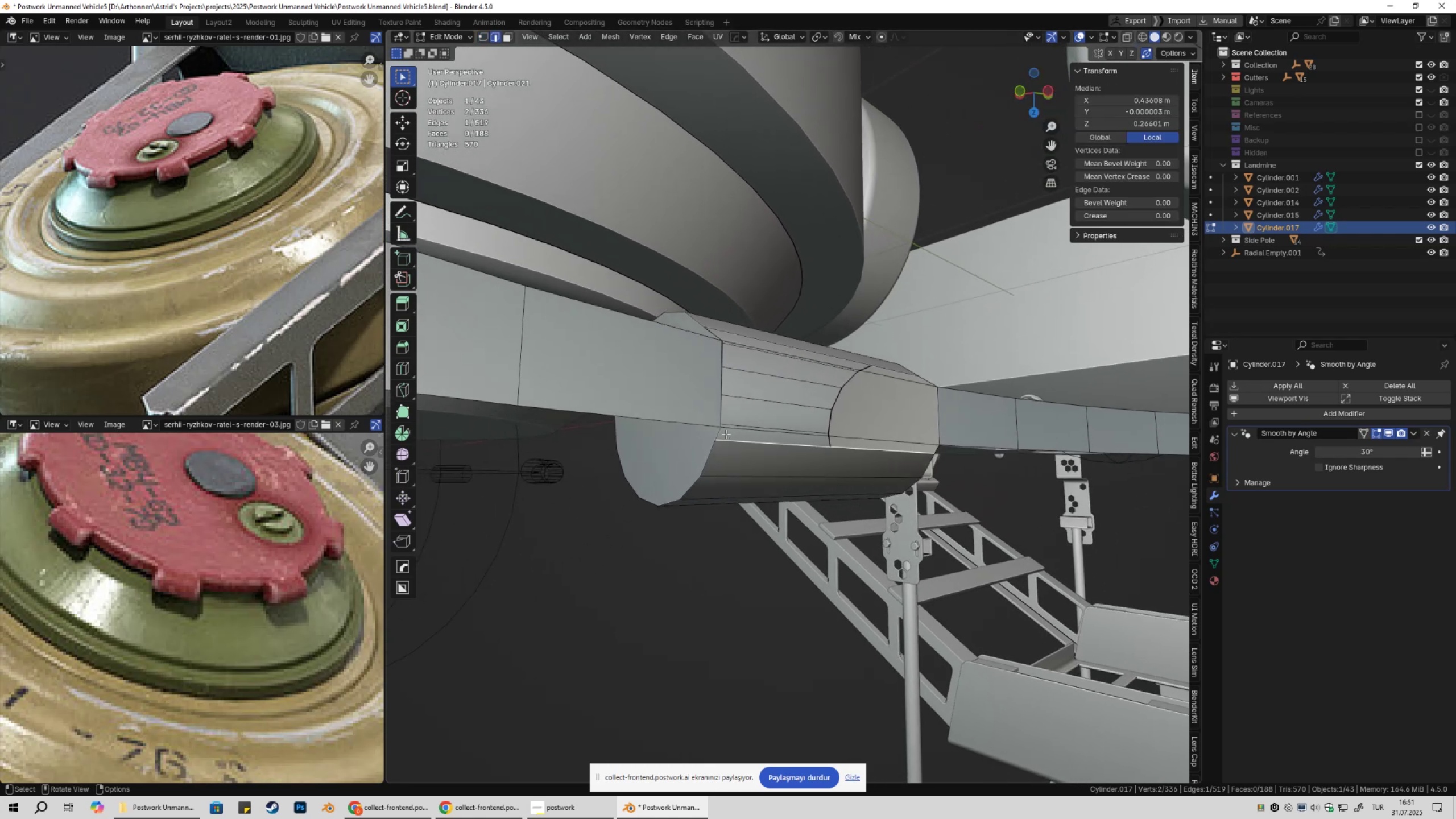 
hold_key(key=ShiftLeft, duration=0.55)
left_click([737, 429])
 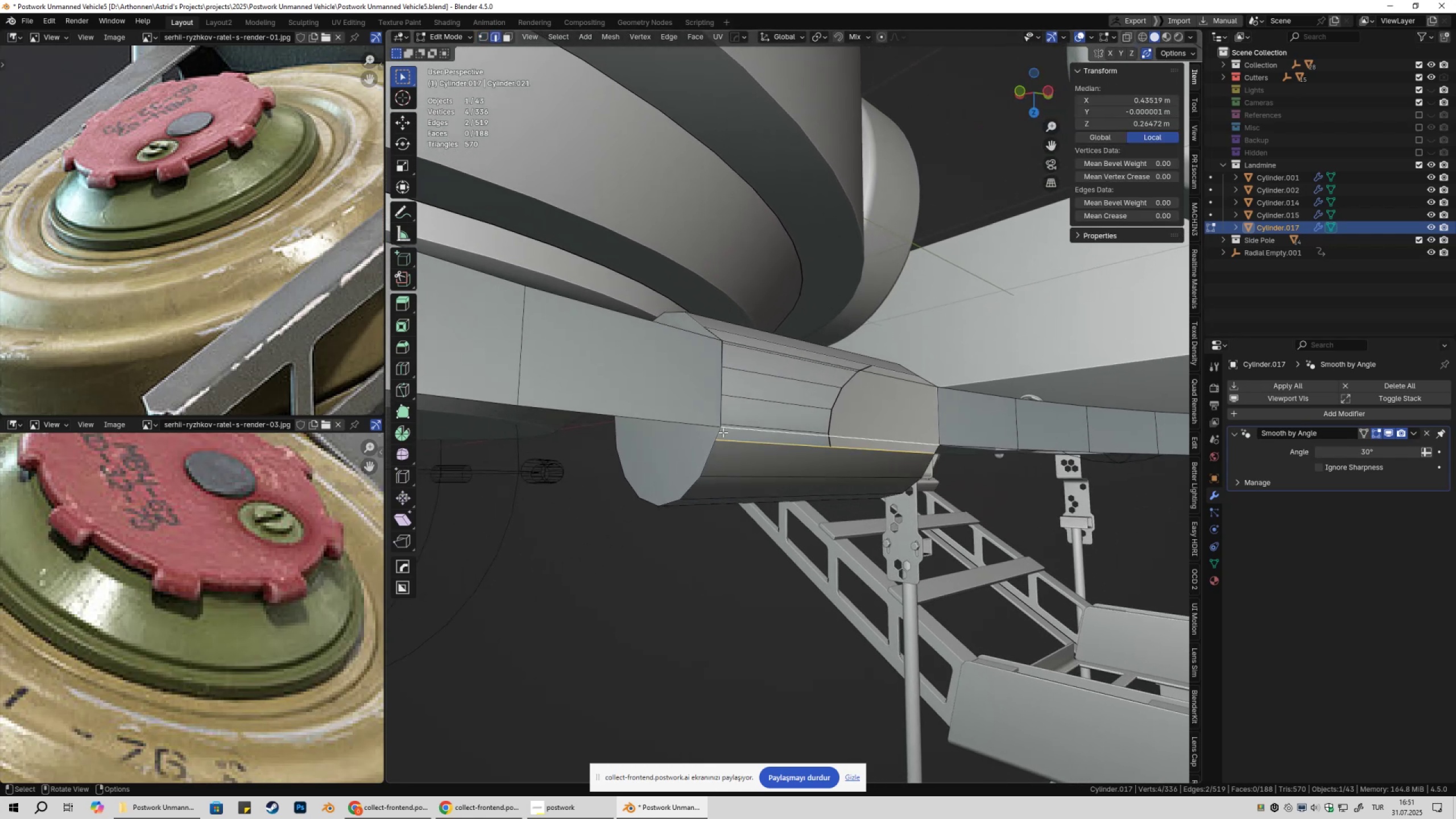 
hold_key(key=ShiftLeft, duration=0.65)
left_click([717, 432])
 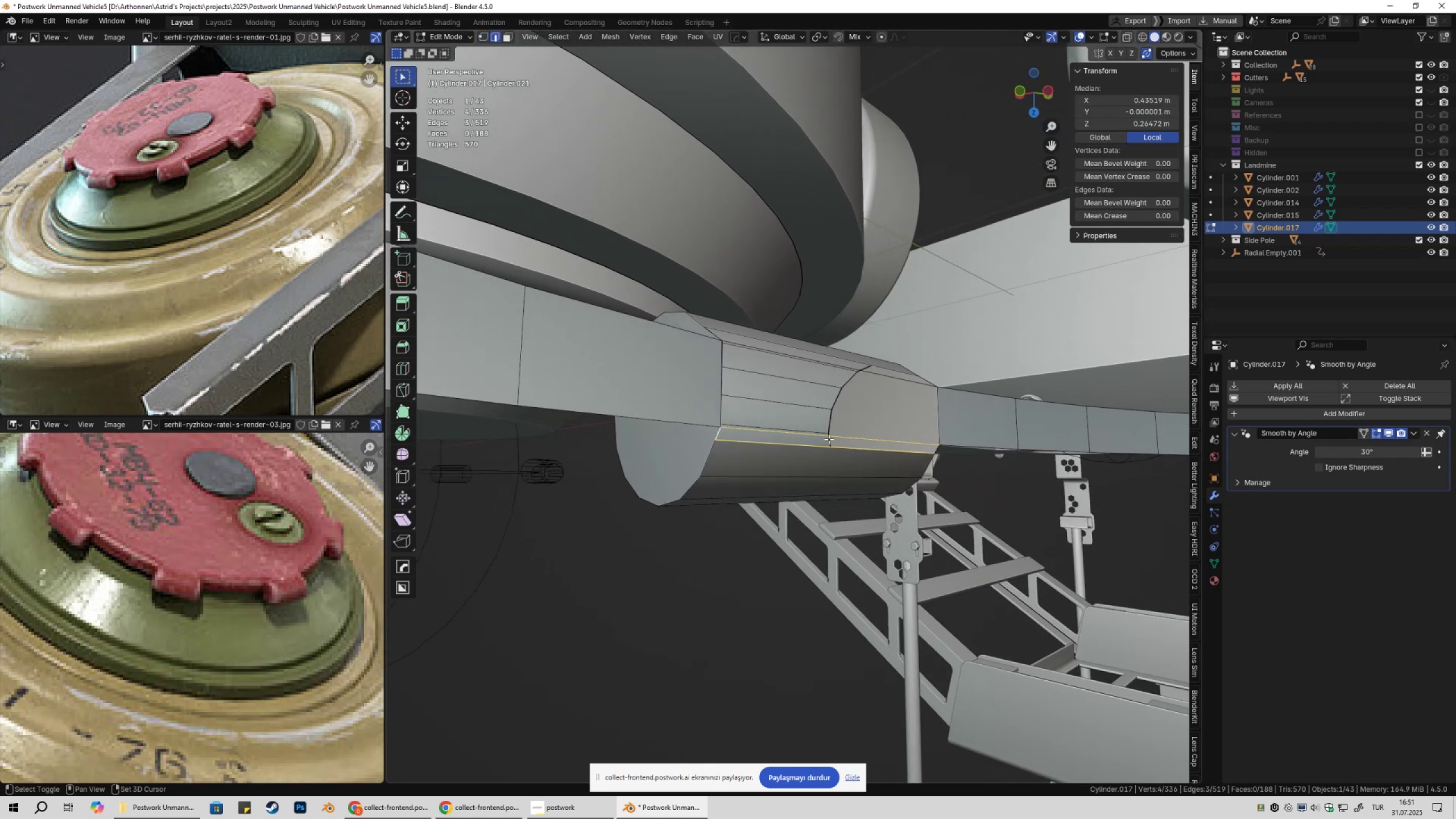 
key(Shift+ShiftLeft)
 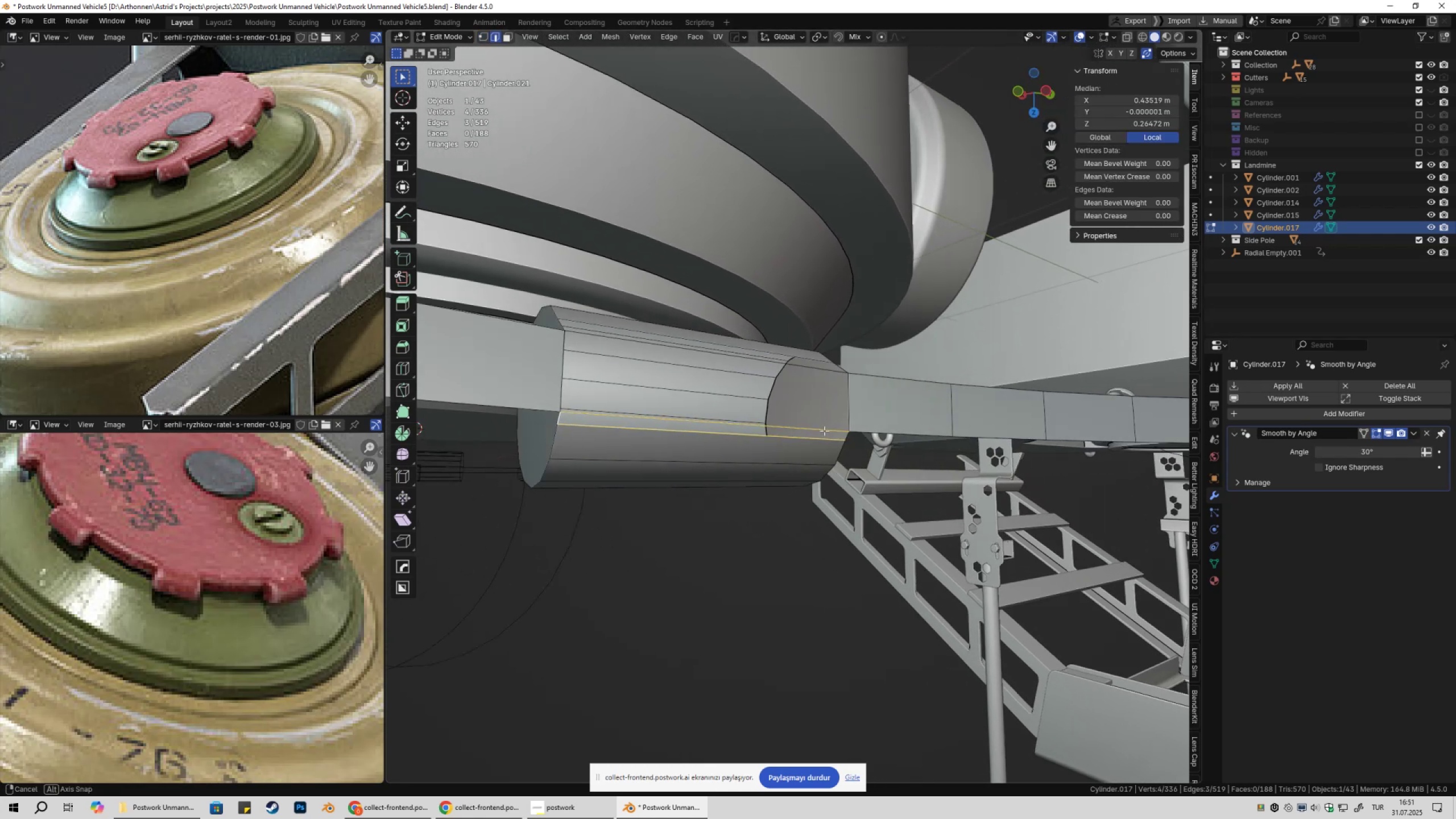 
hold_key(key=ShiftLeft, duration=0.61)
left_click([891, 435])
 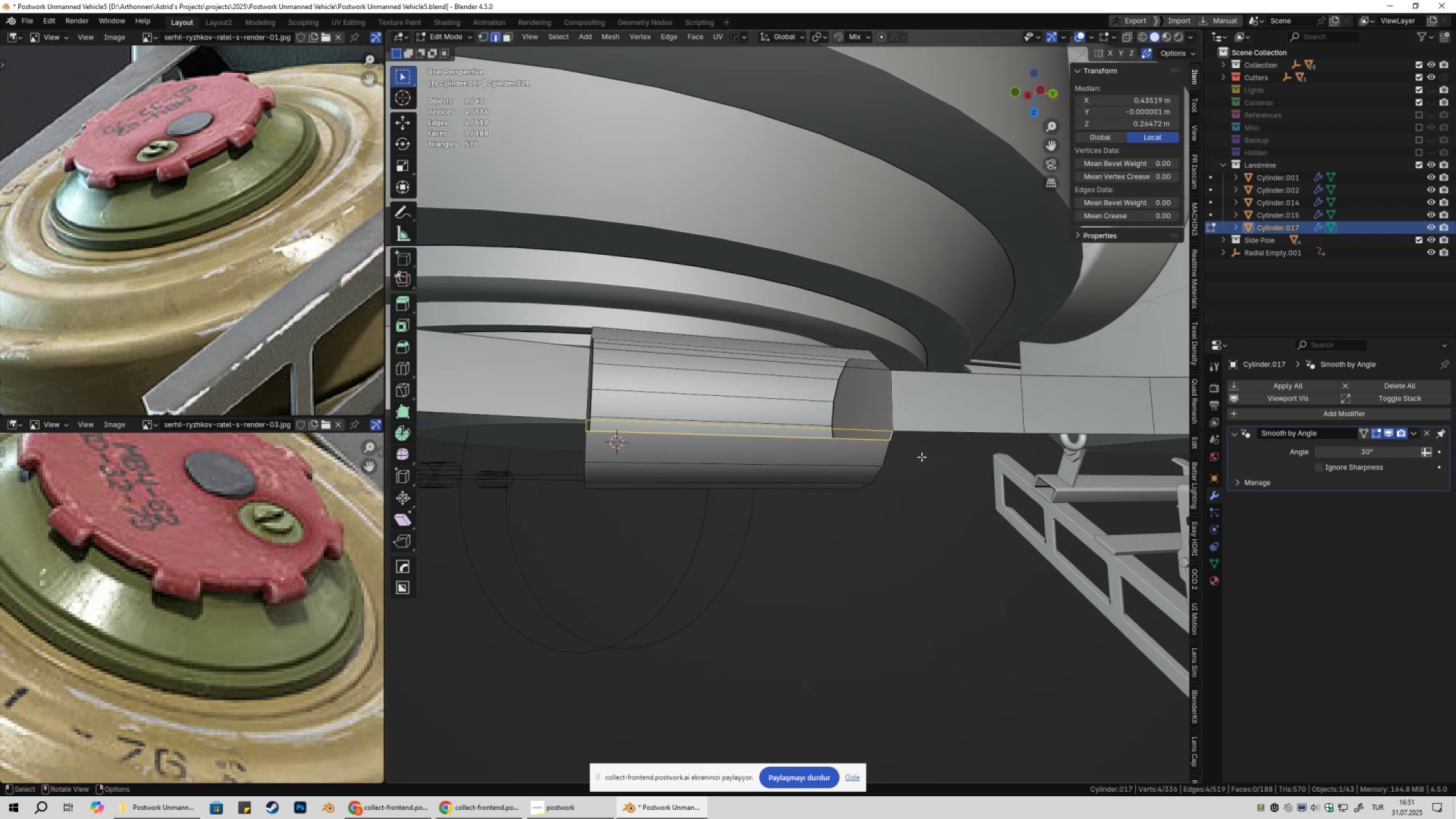 
key(F)
 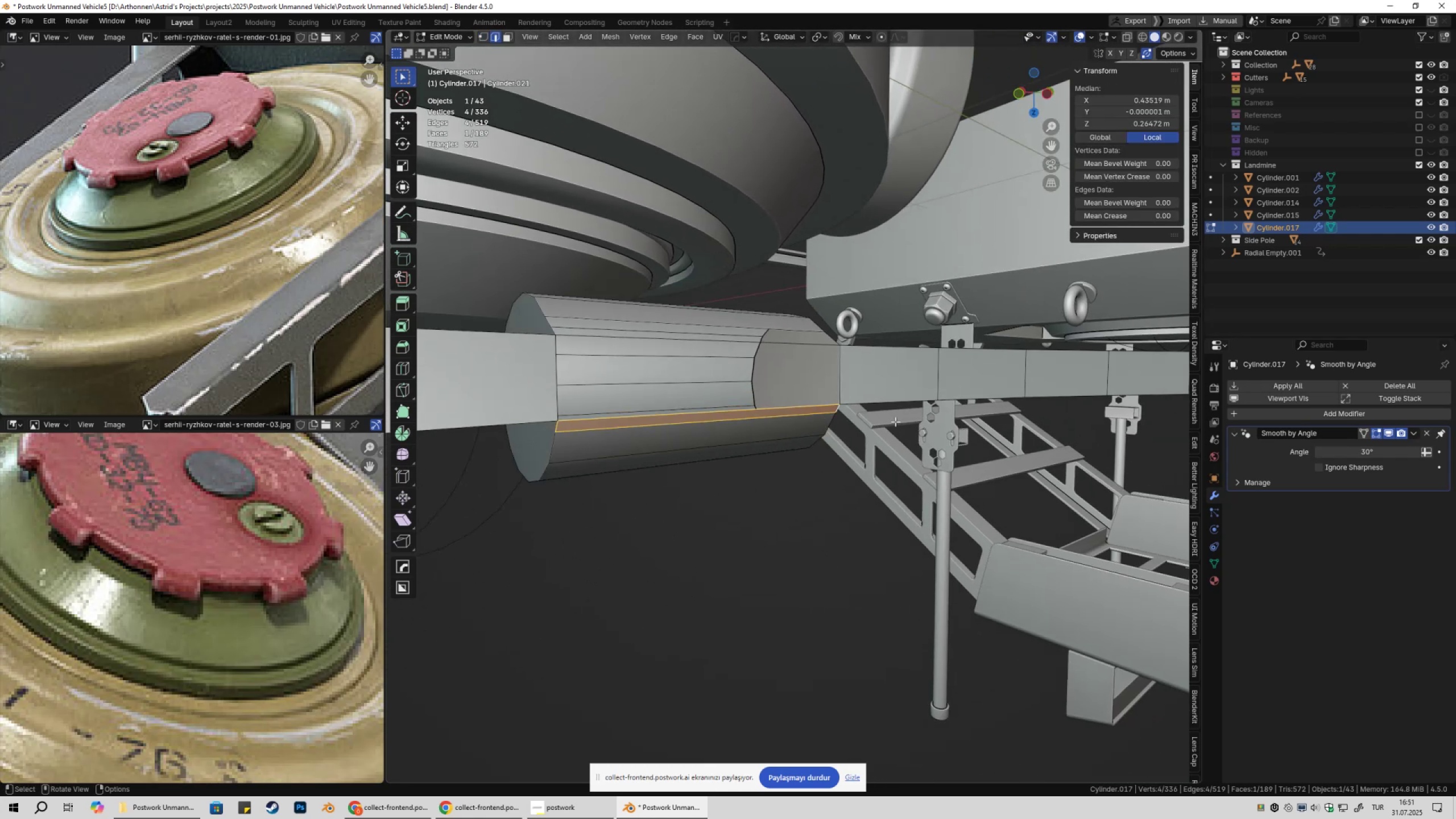 
hold_key(key=ShiftLeft, duration=0.69)
 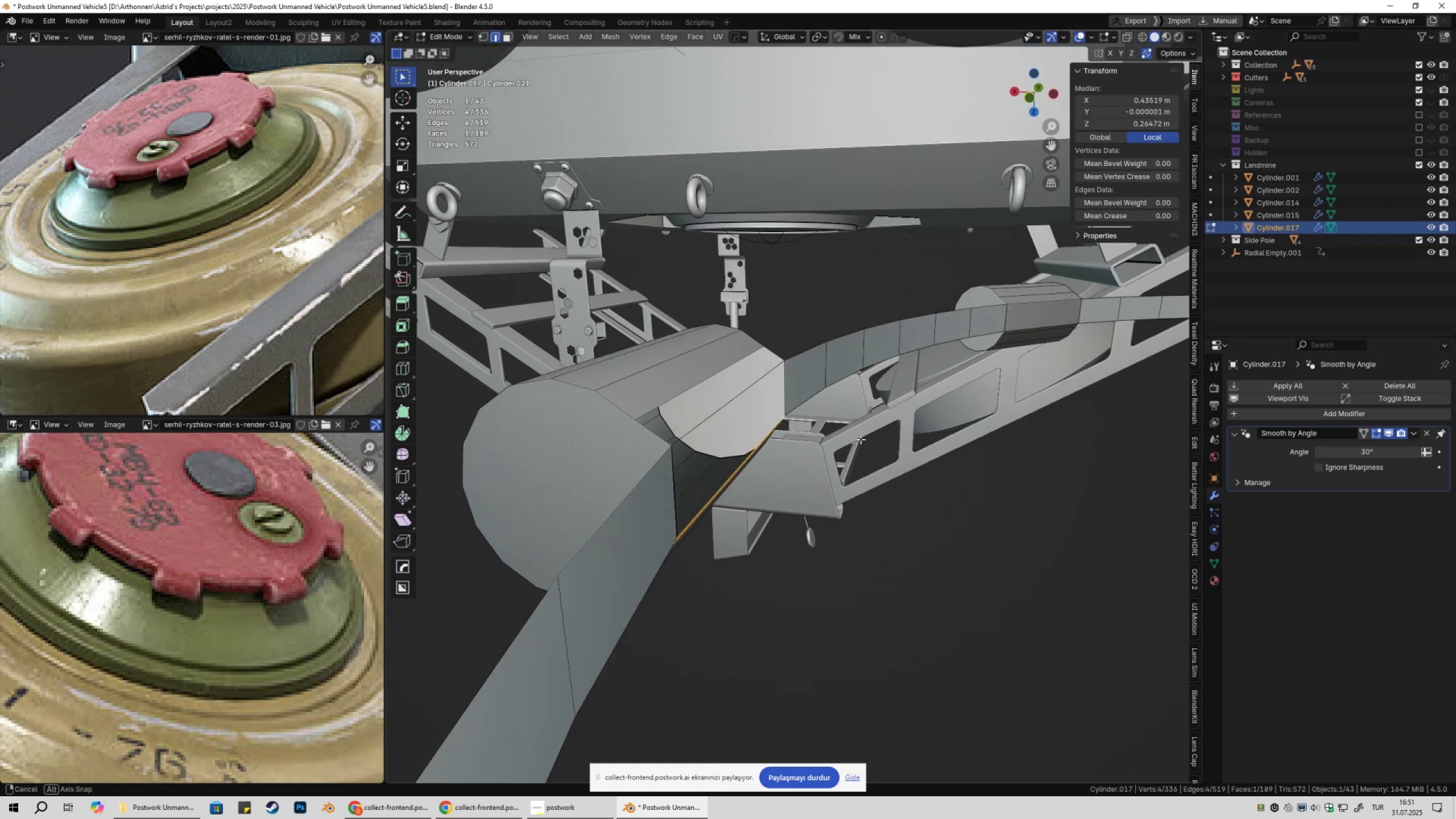 
key(2)
 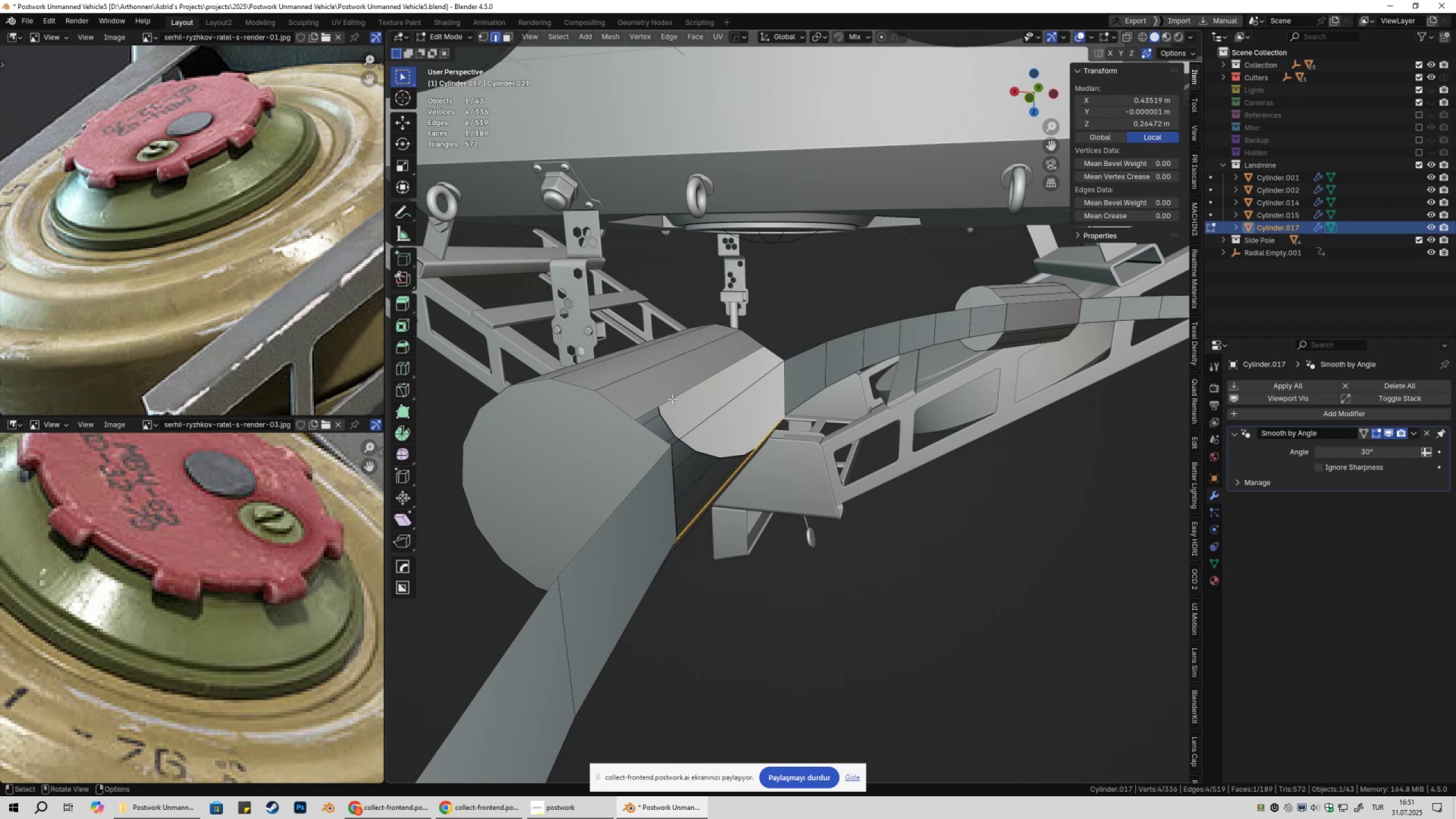 
left_click([672, 399])
 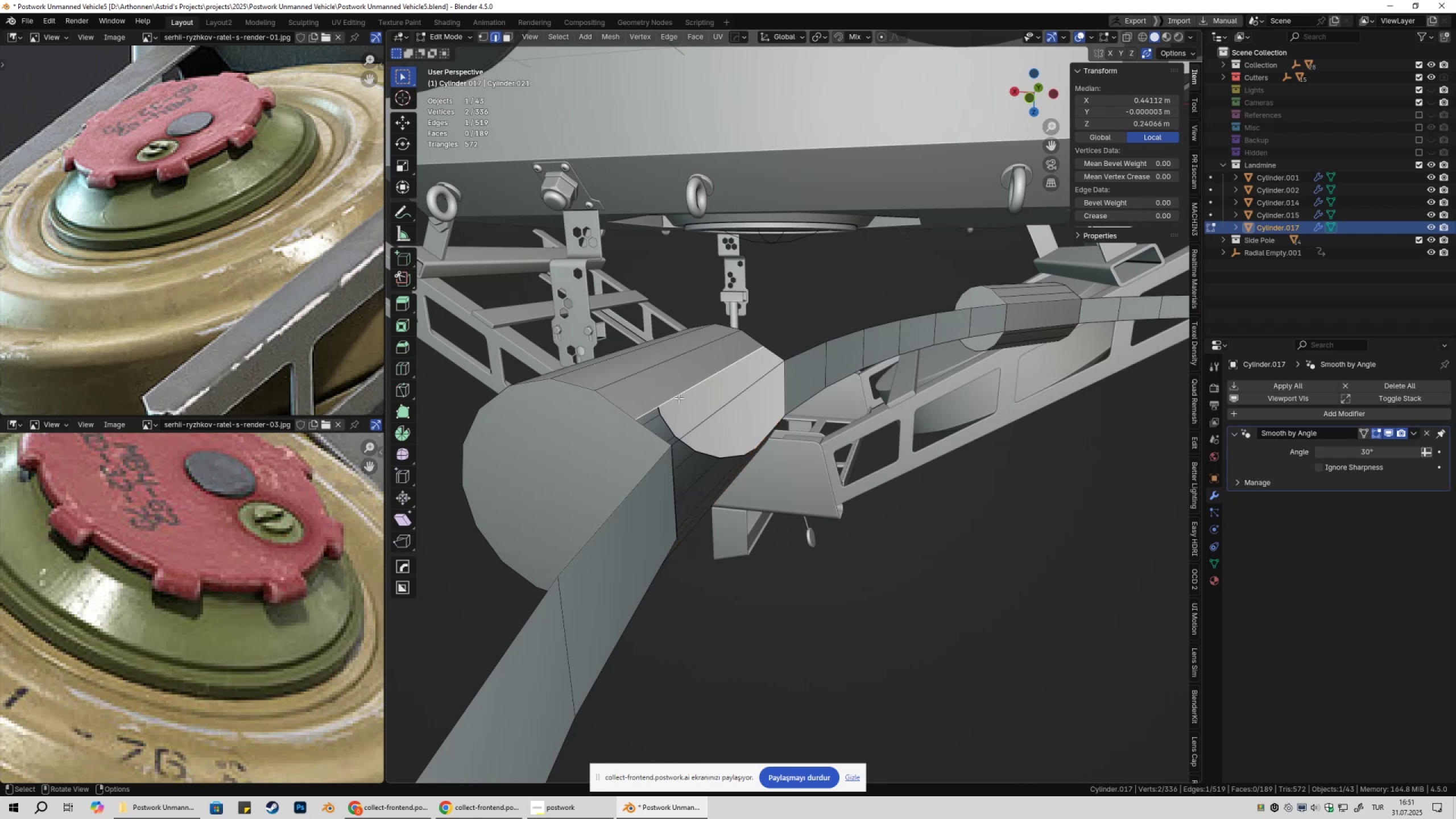 
type(f2)
 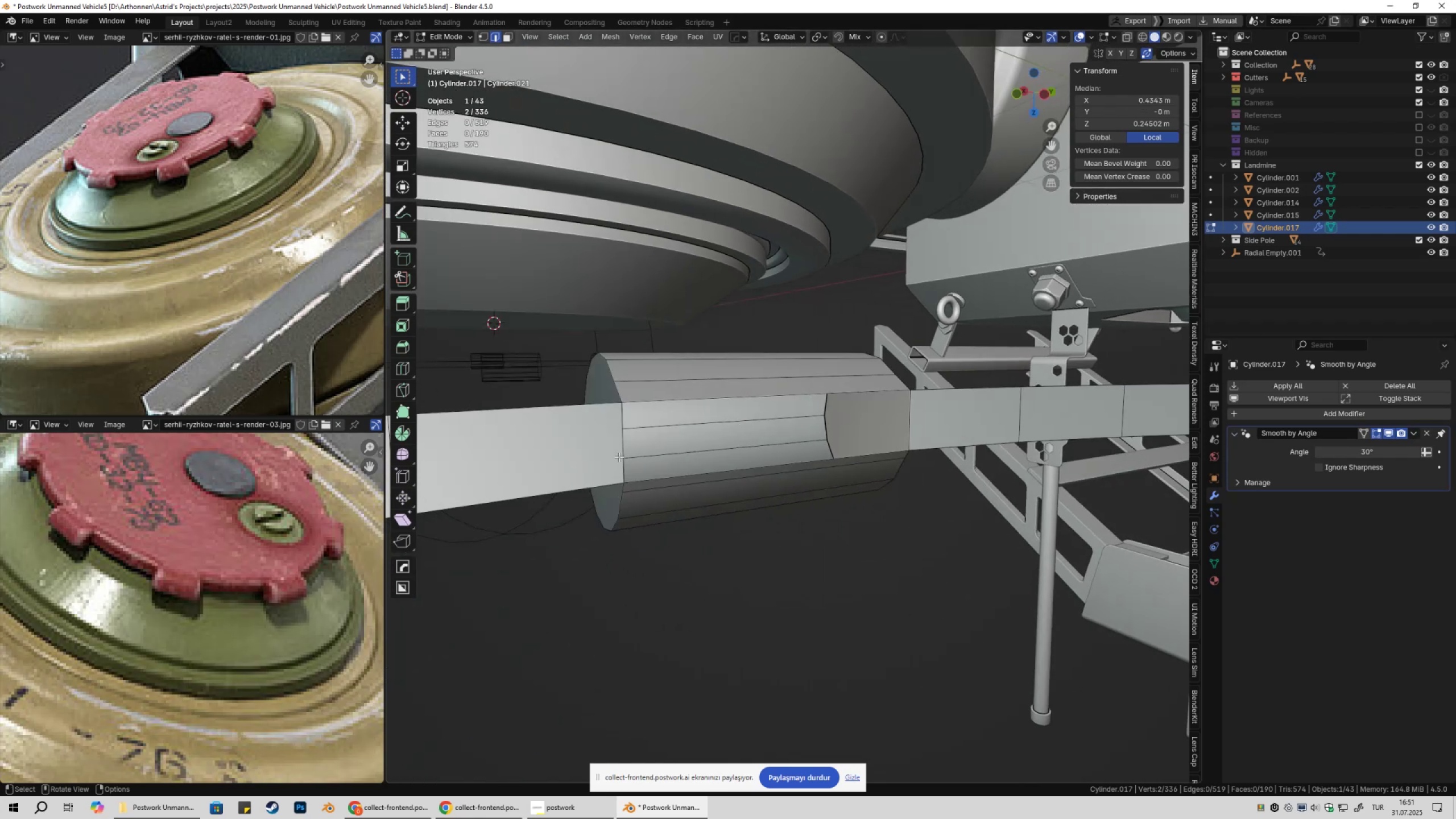 
left_click([619, 457])
 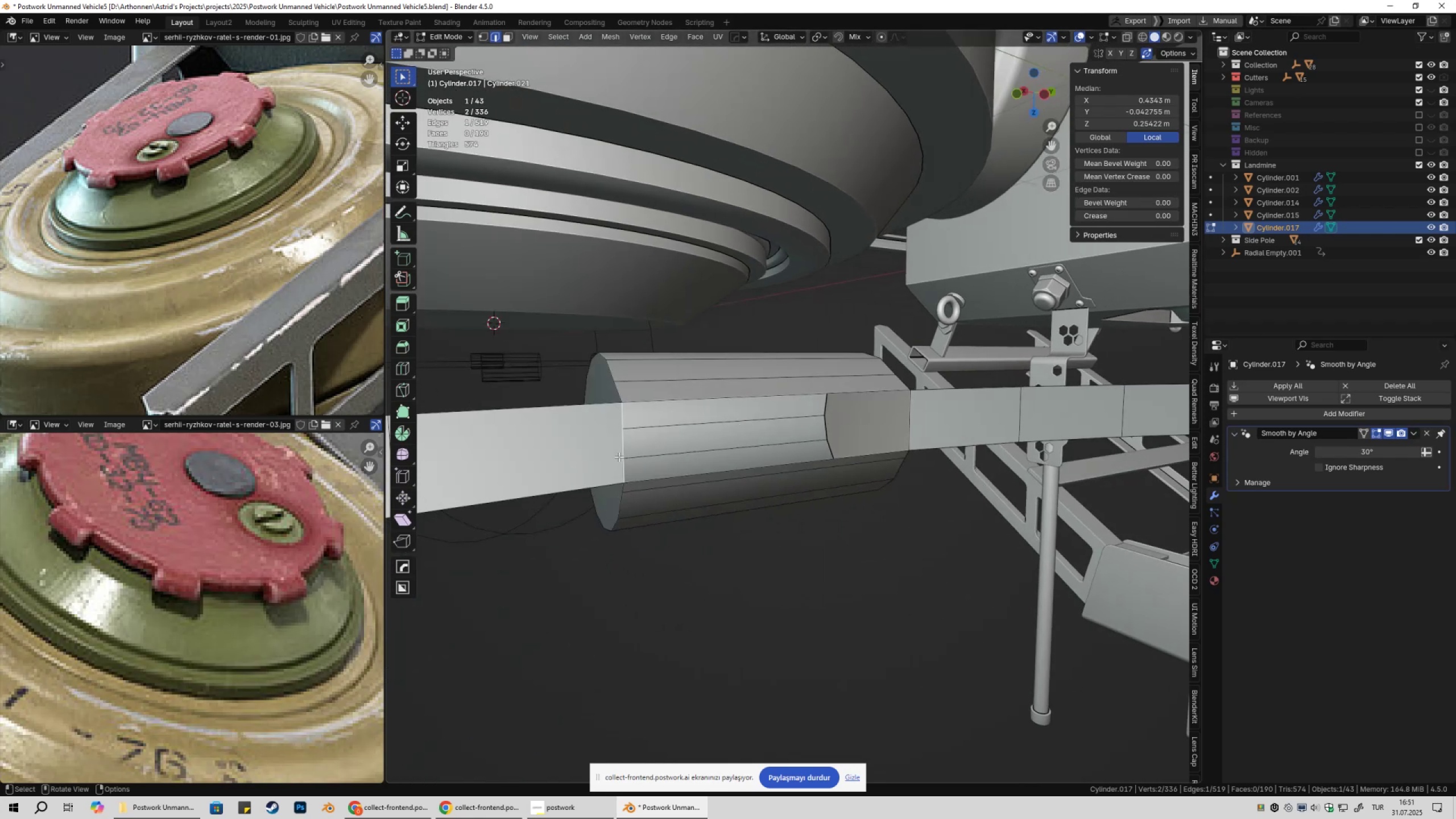 
key(F)
 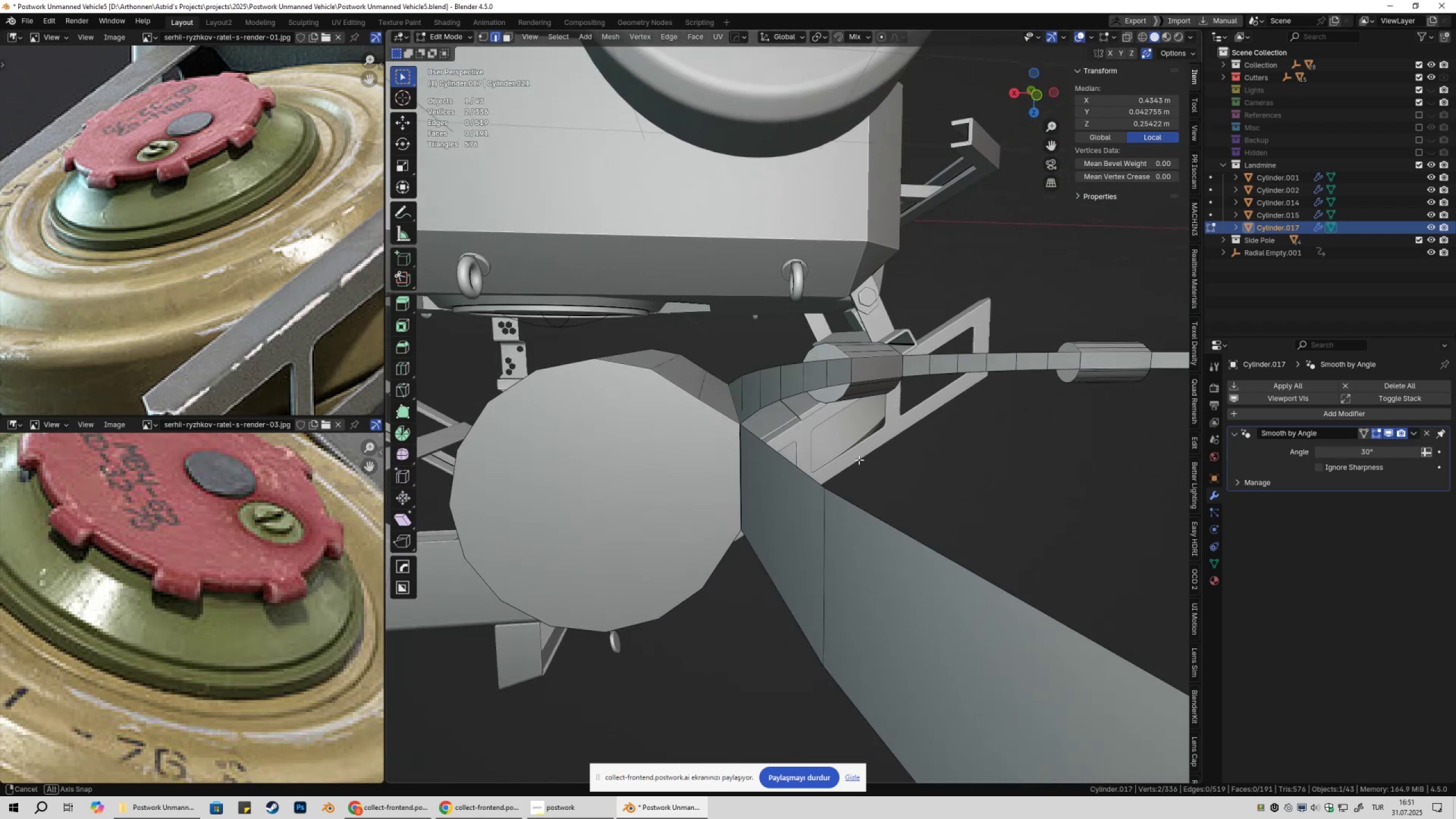 
key(Tab)
 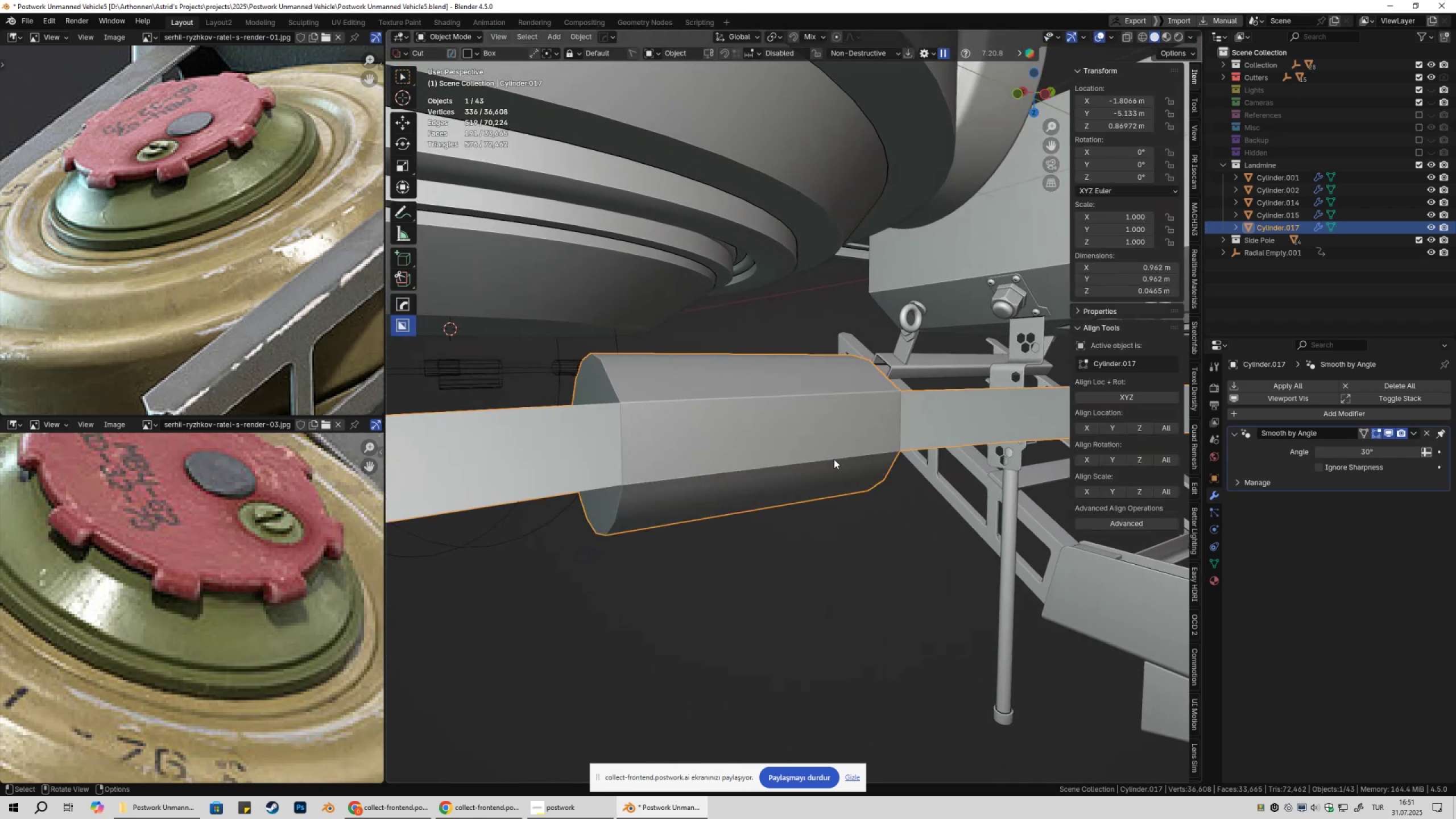 
scroll: coordinate [841, 466], scroll_direction: down, amount: 3.0
 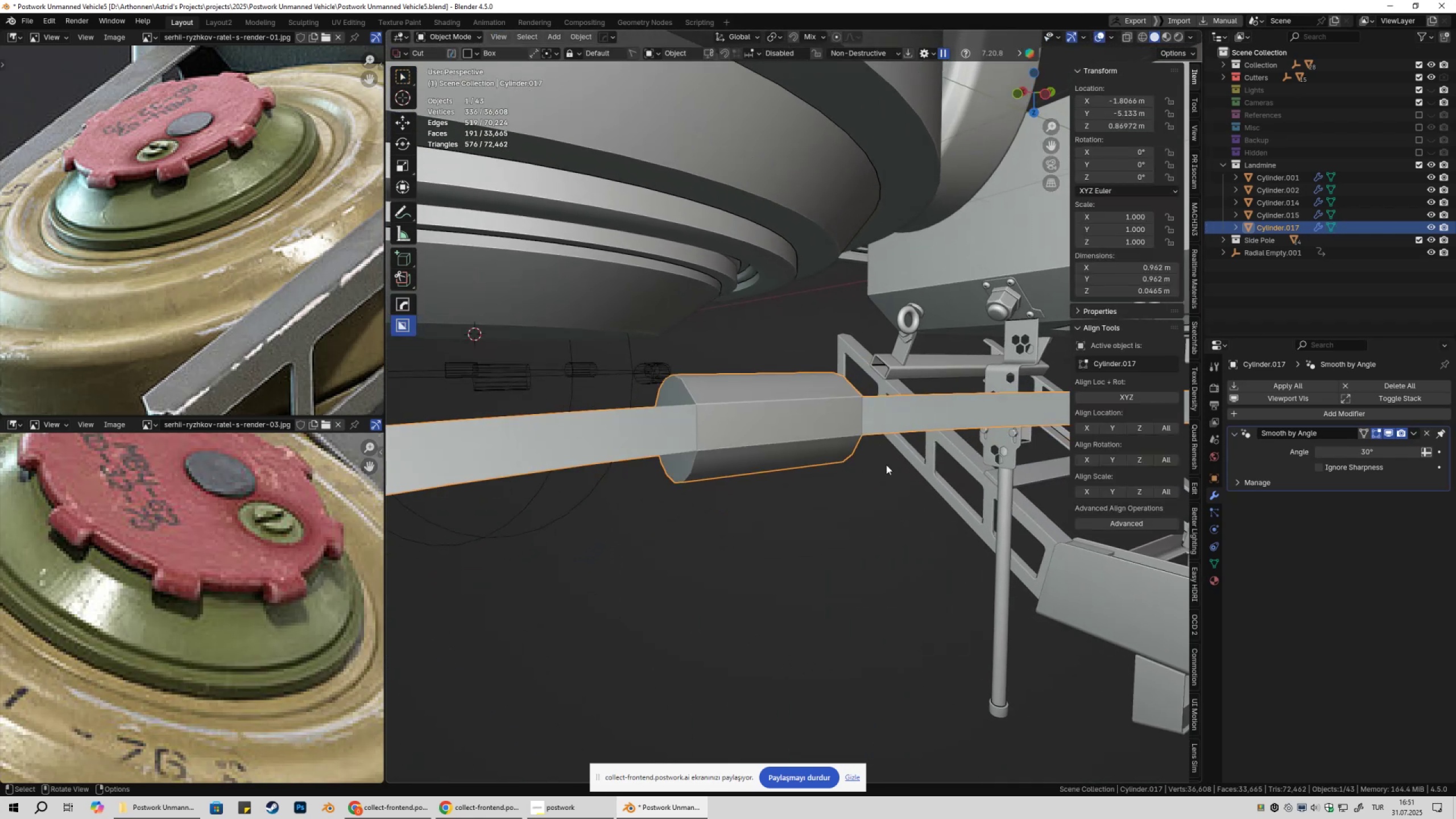 
hold_key(key=ShiftLeft, duration=0.37)
 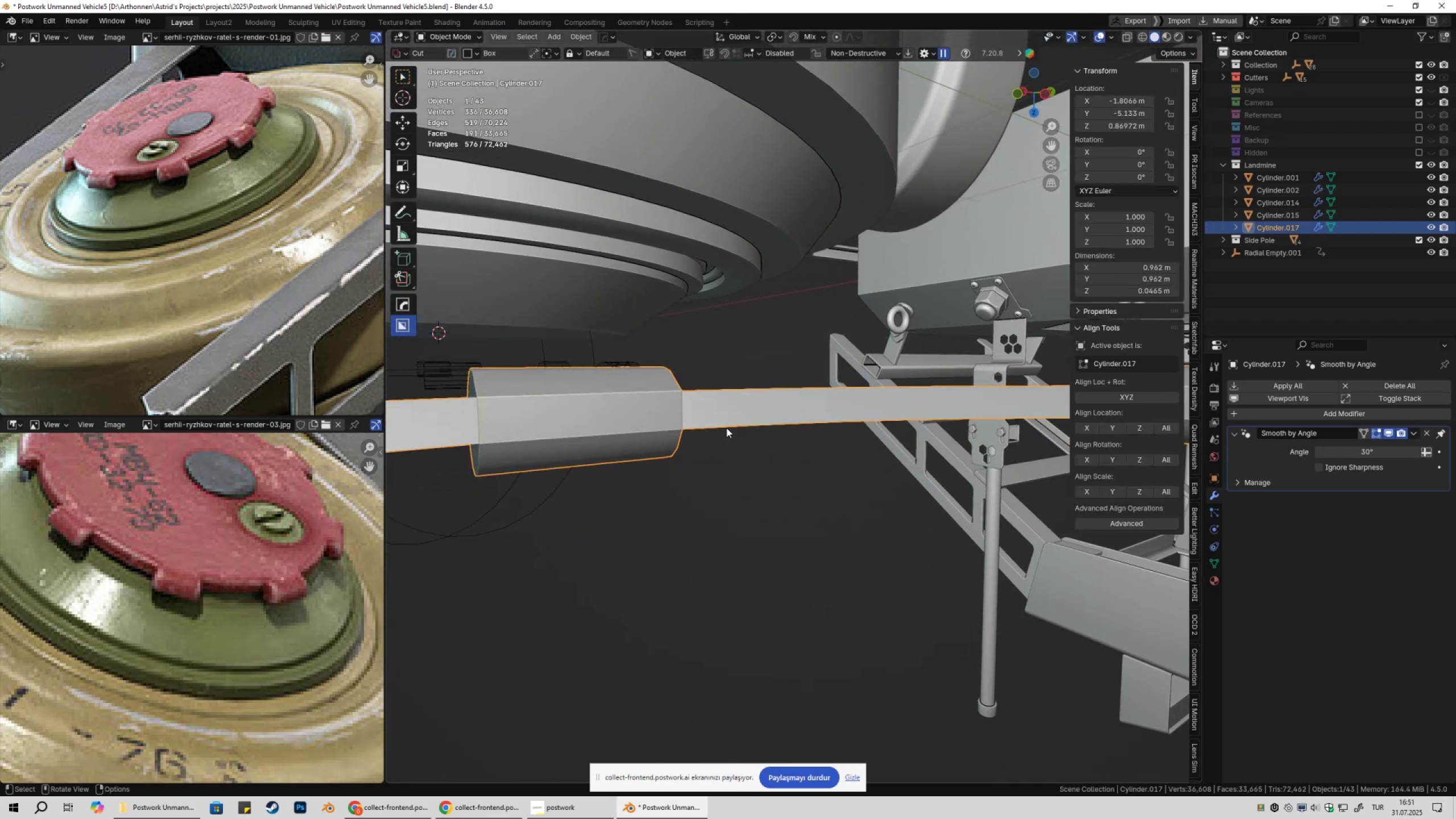 
scroll: coordinate [732, 441], scroll_direction: down, amount: 3.0
 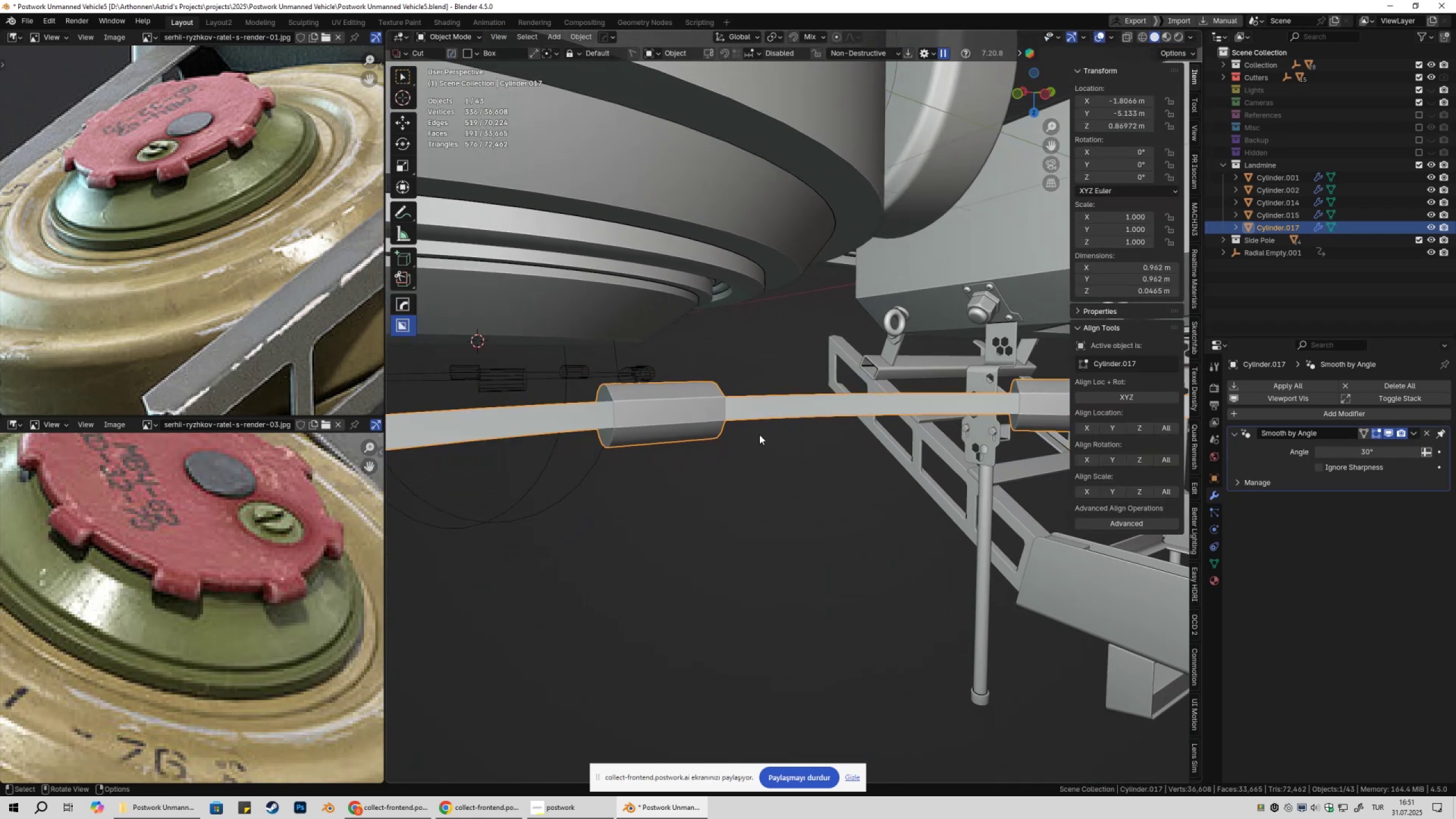 
hold_key(key=ShiftLeft, duration=0.45)
 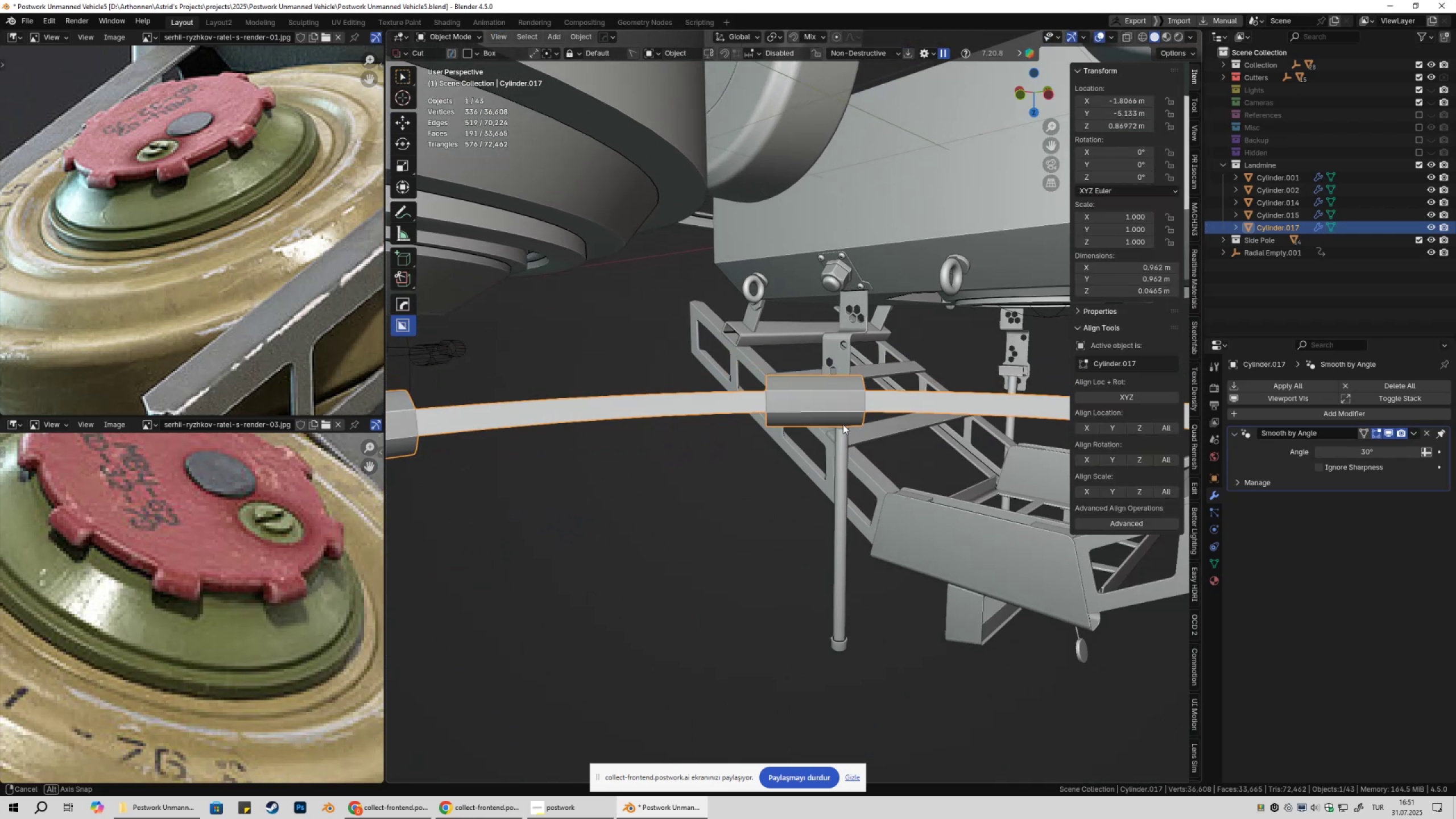 
key(Tab)
 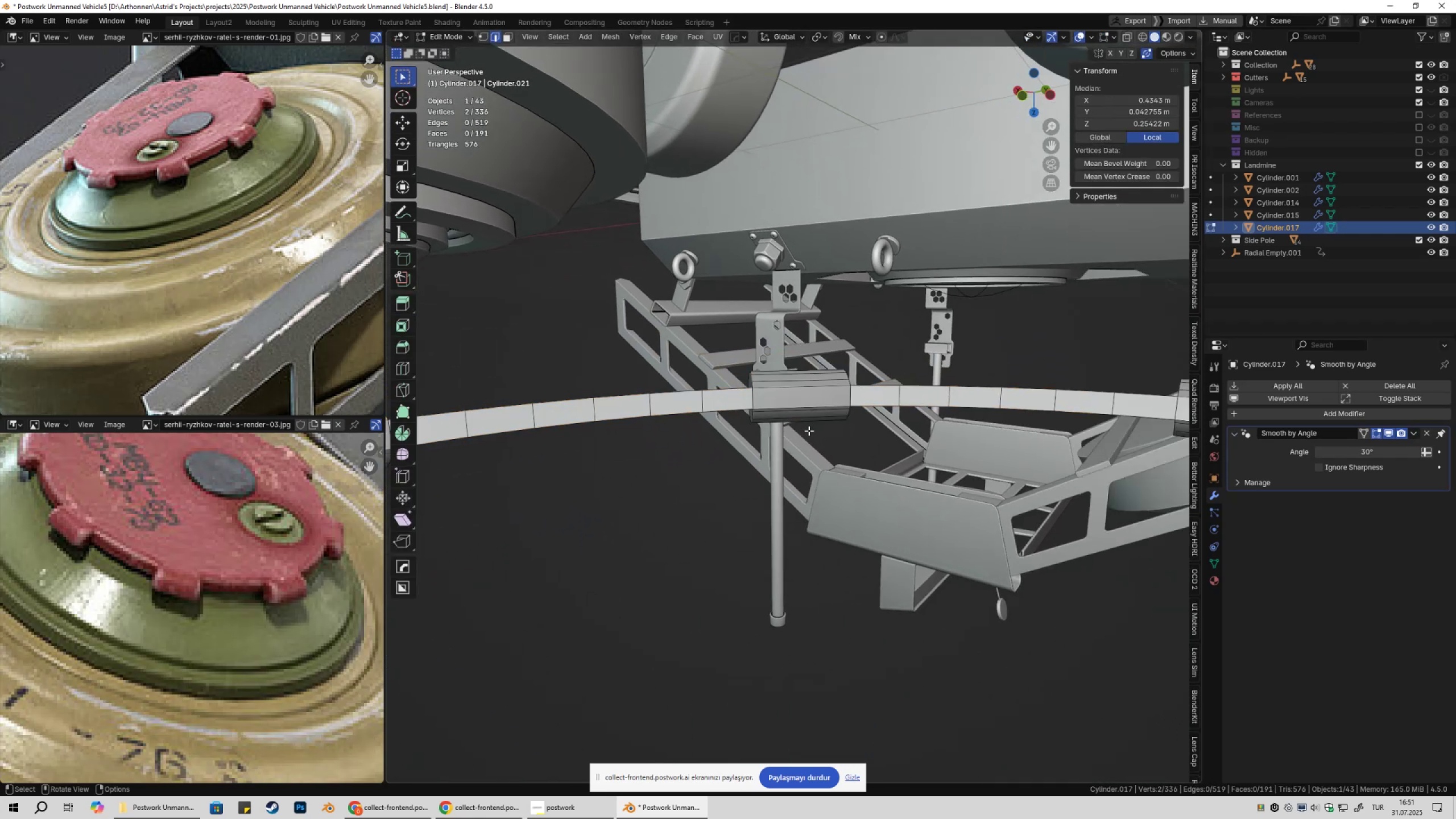 
scroll: coordinate [808, 430], scroll_direction: up, amount: 3.0
 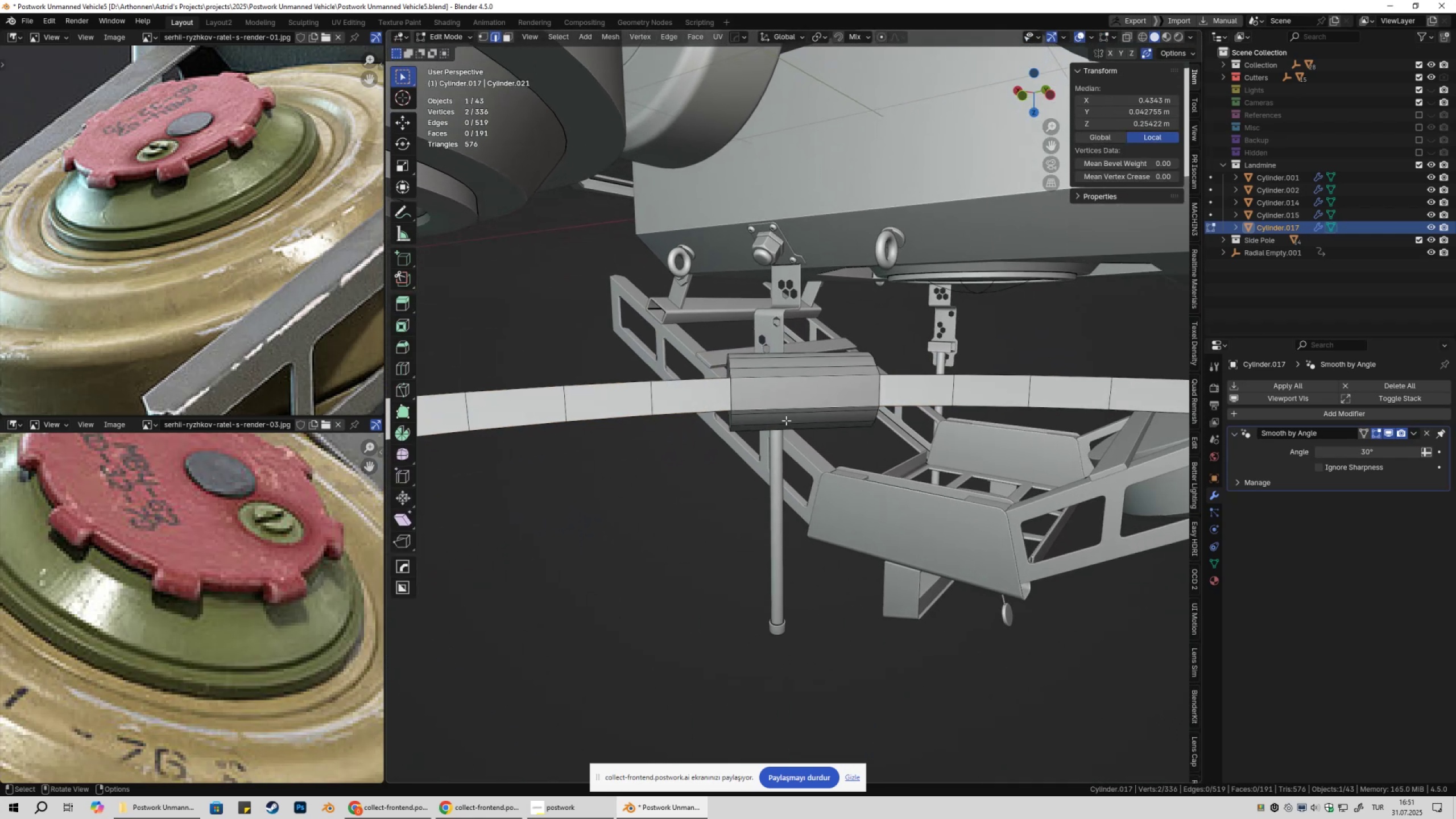 
key(3)
 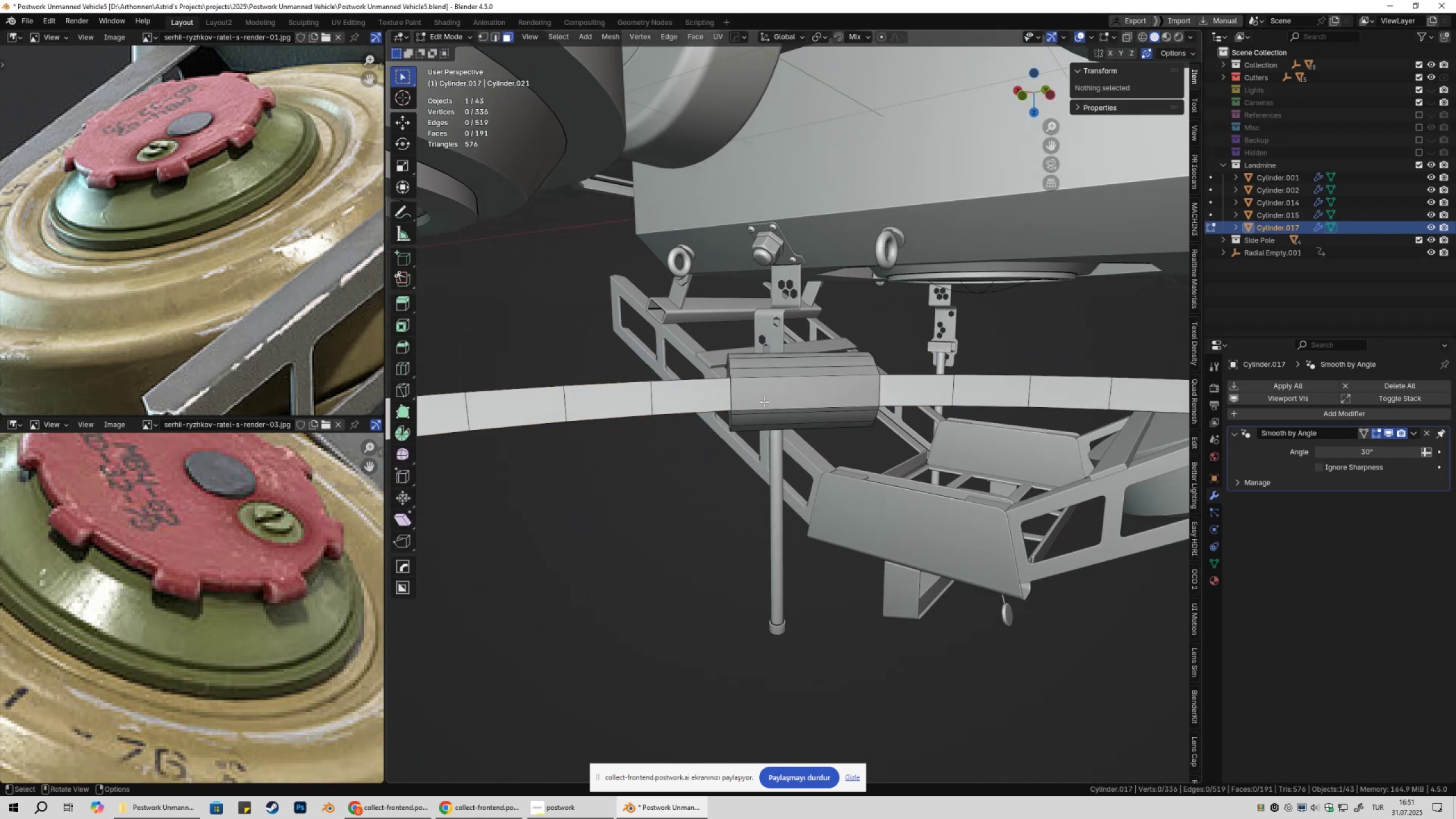 
left_click([764, 402])
 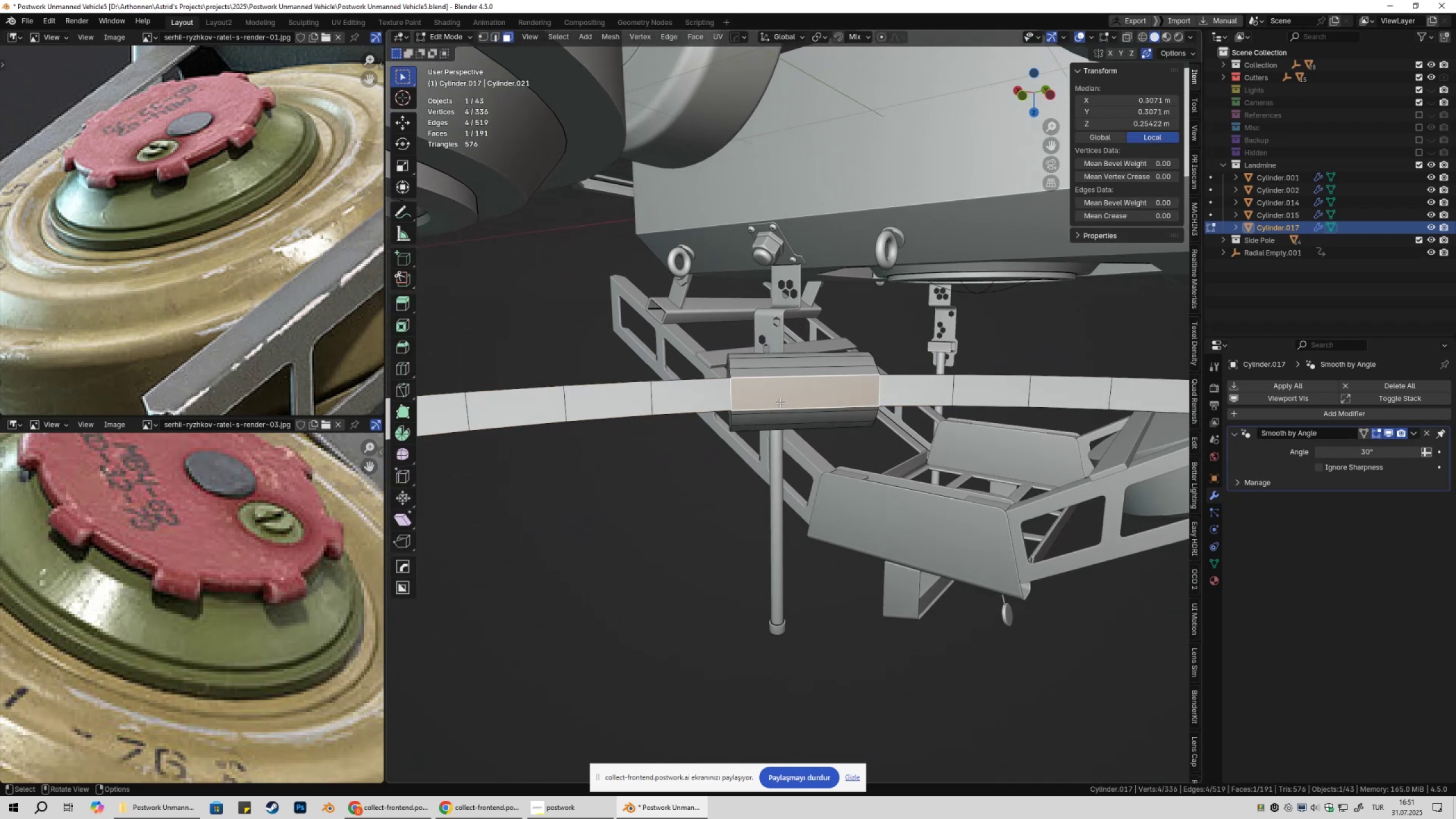 
key(NumpadDecimal)
 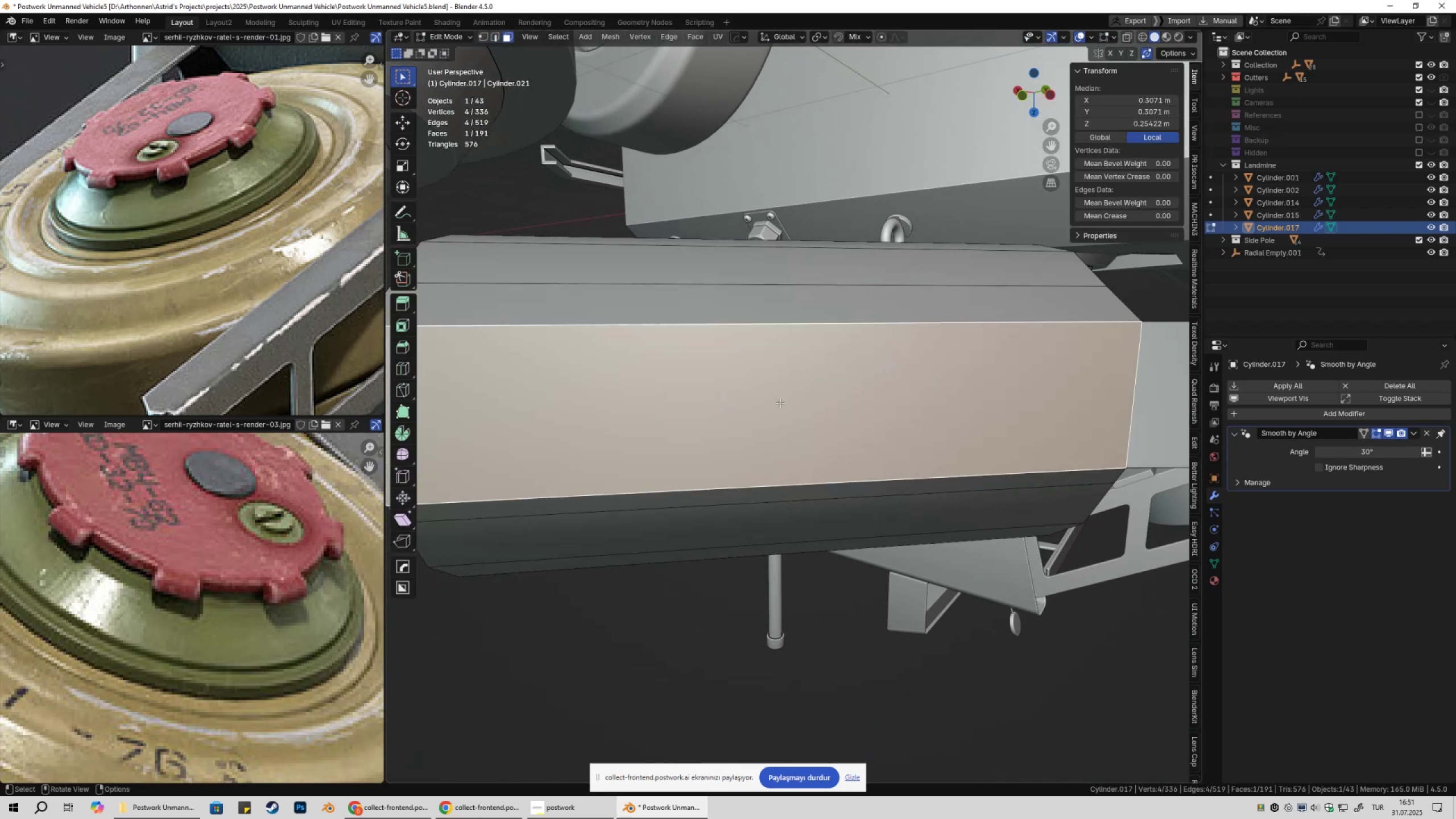 
scroll: coordinate [795, 431], scroll_direction: down, amount: 5.0
 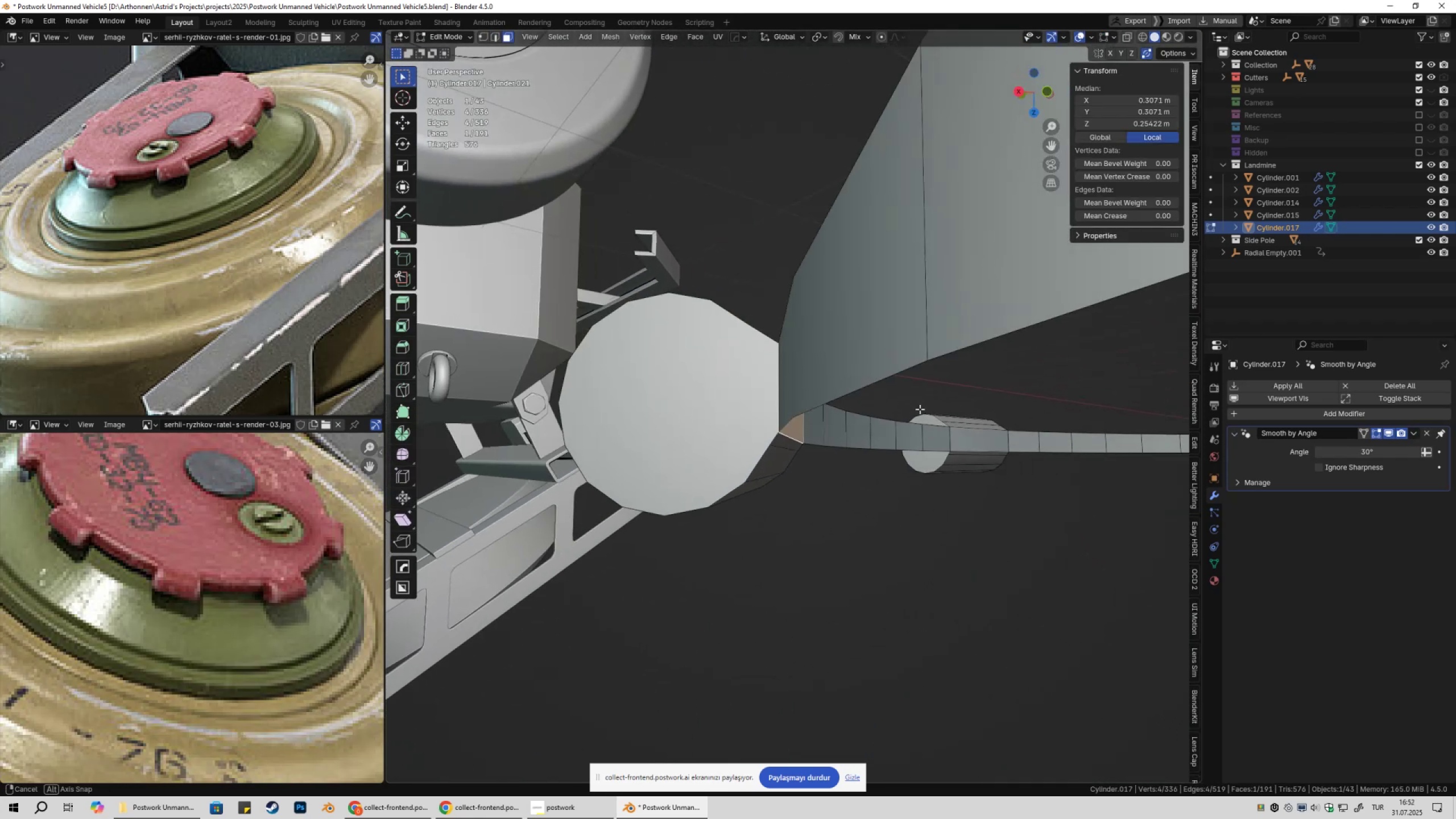 
key(X)
 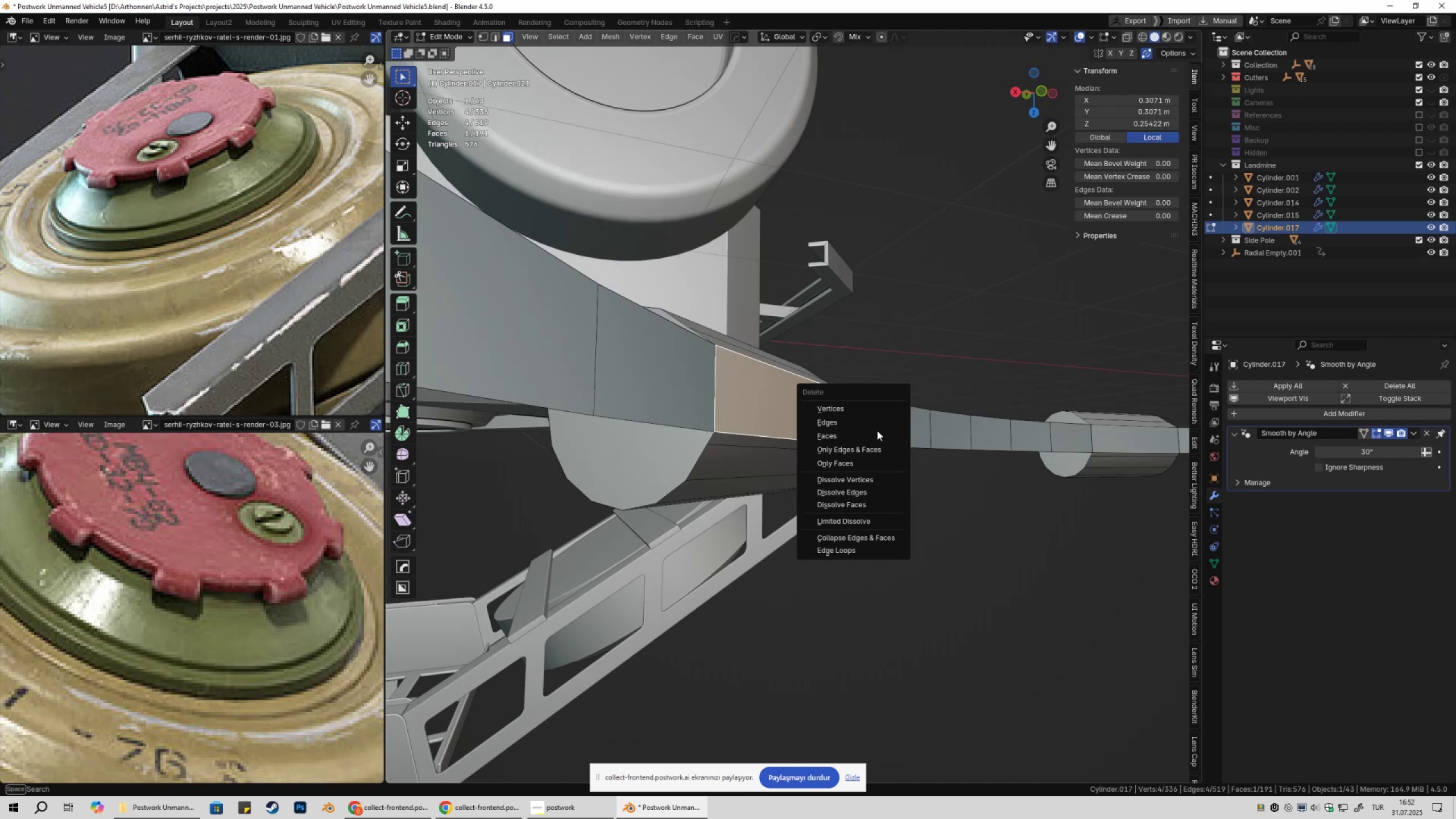 
left_click([878, 435])
 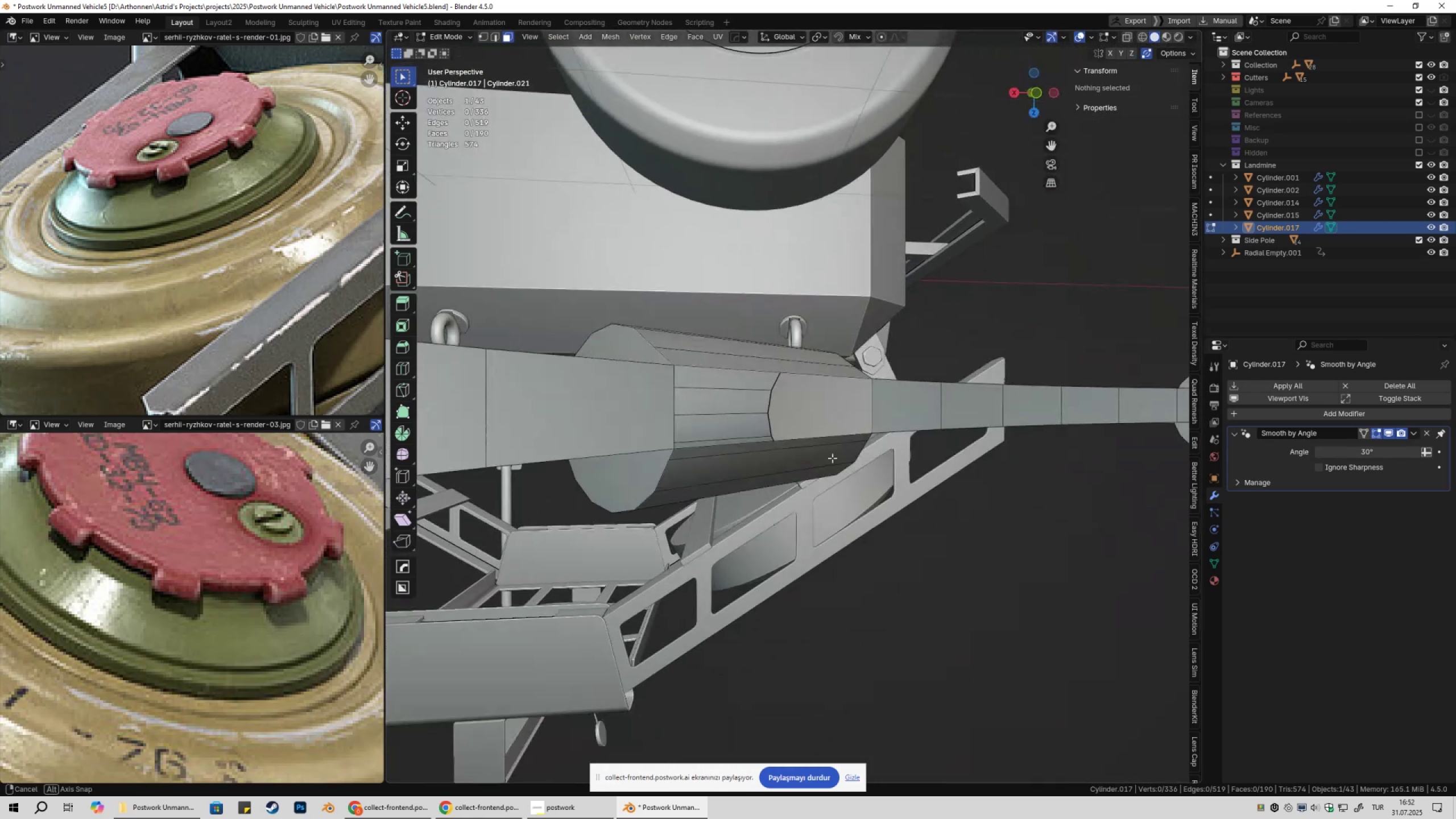 
key(Control+ControlLeft)
 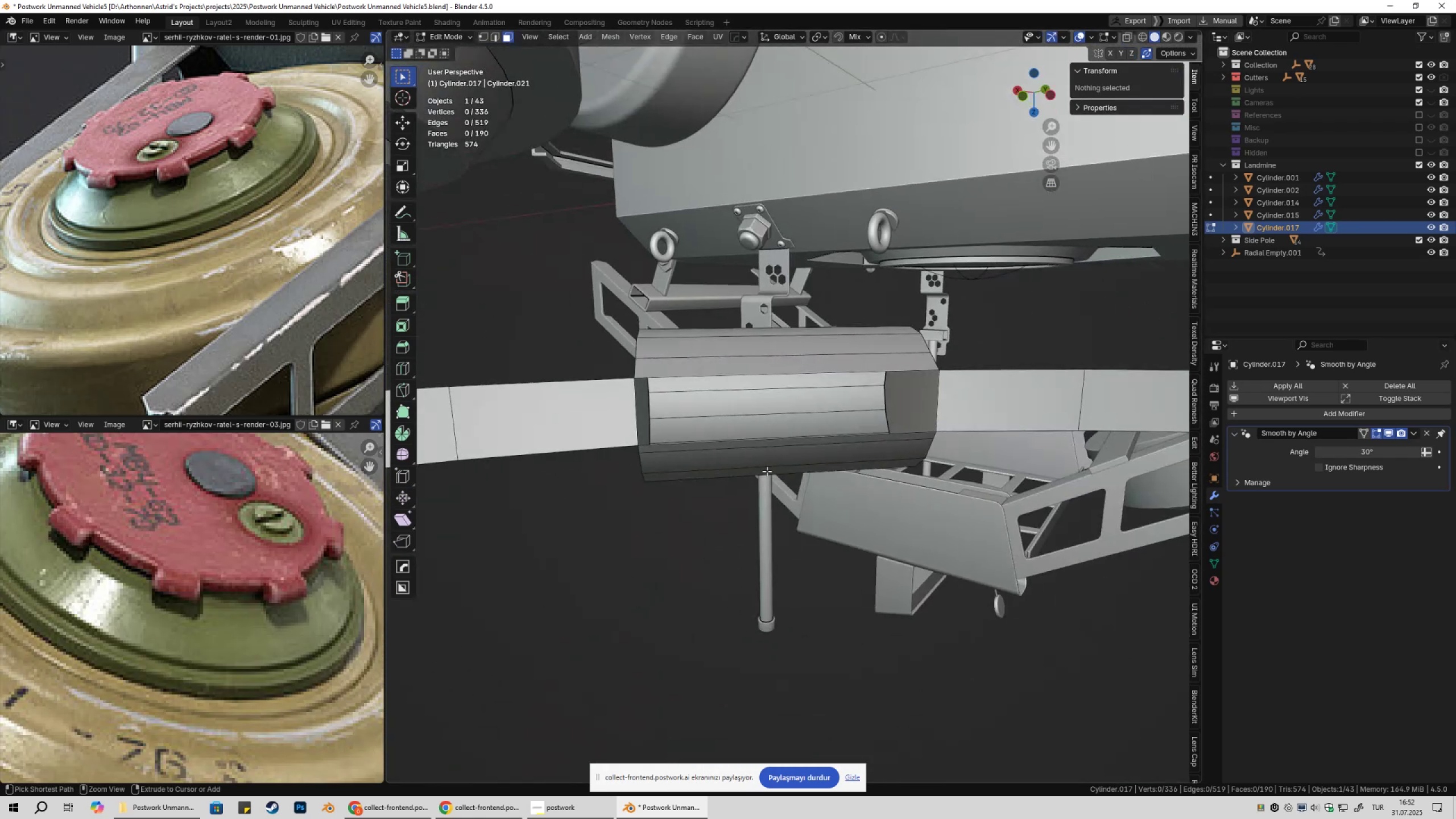 
key(Control+Z)
 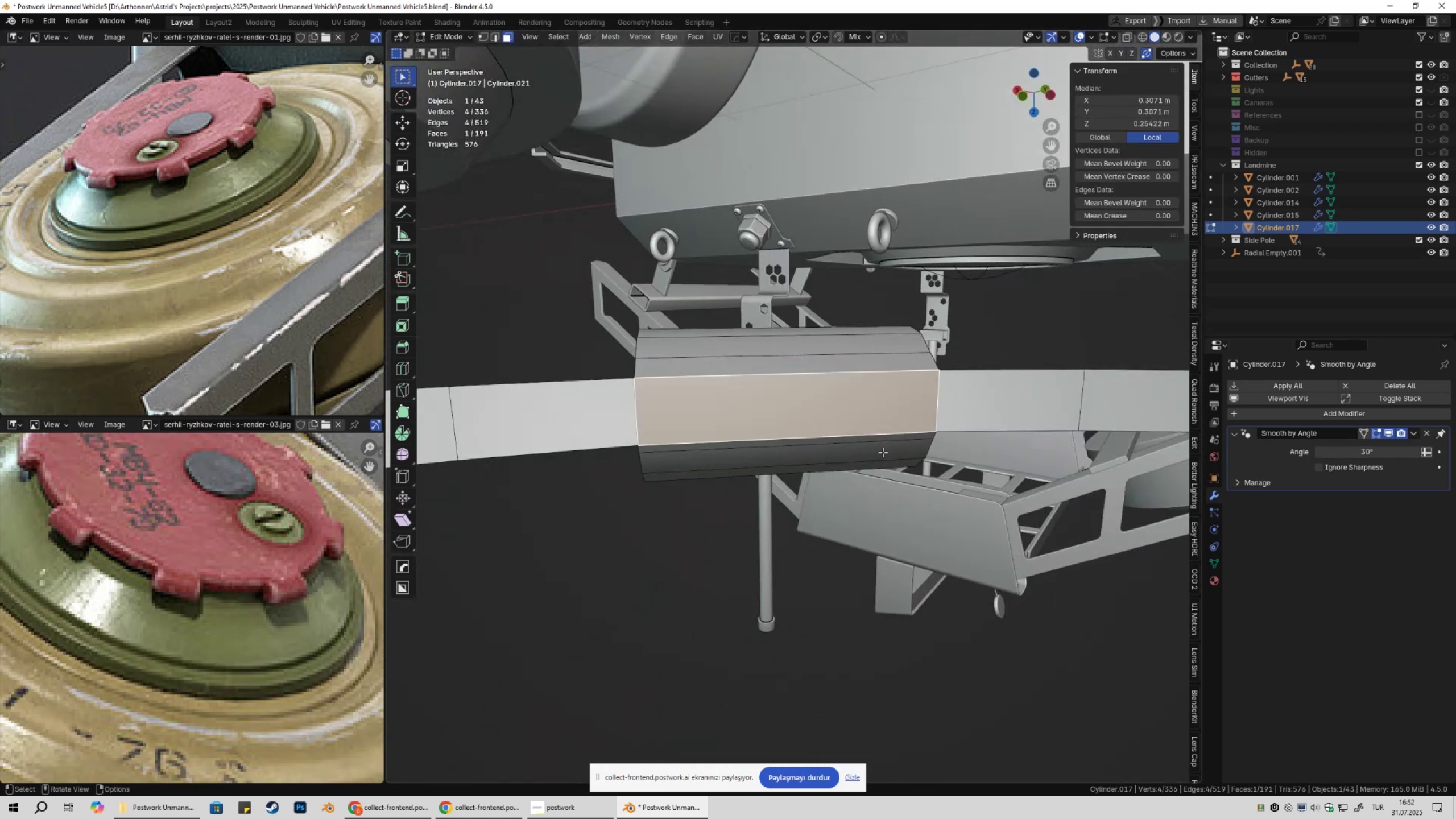 
scroll: coordinate [916, 450], scroll_direction: down, amount: 3.0
 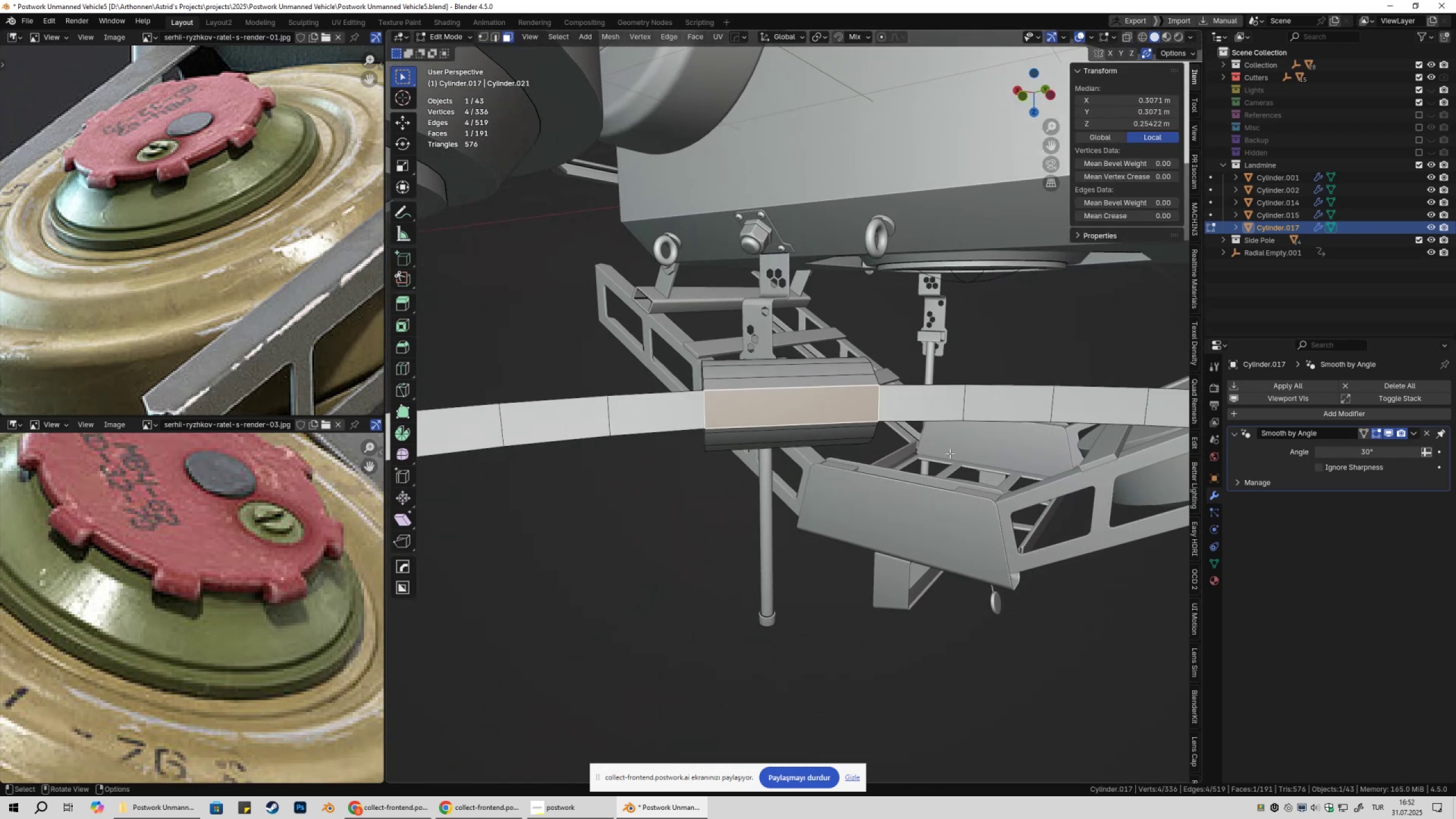 
hold_key(key=ShiftLeft, duration=0.38)
 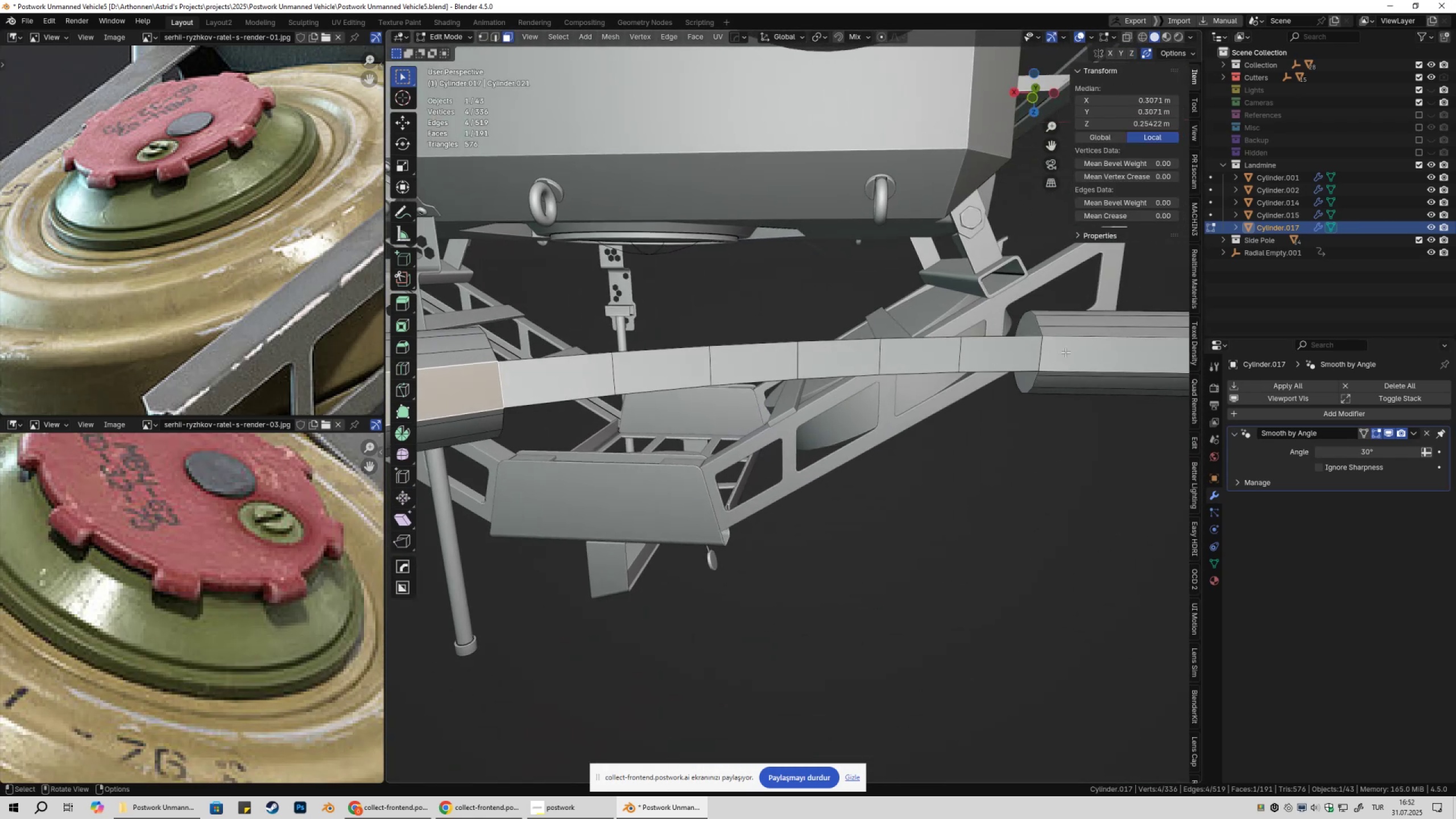 
left_click([1074, 351])
 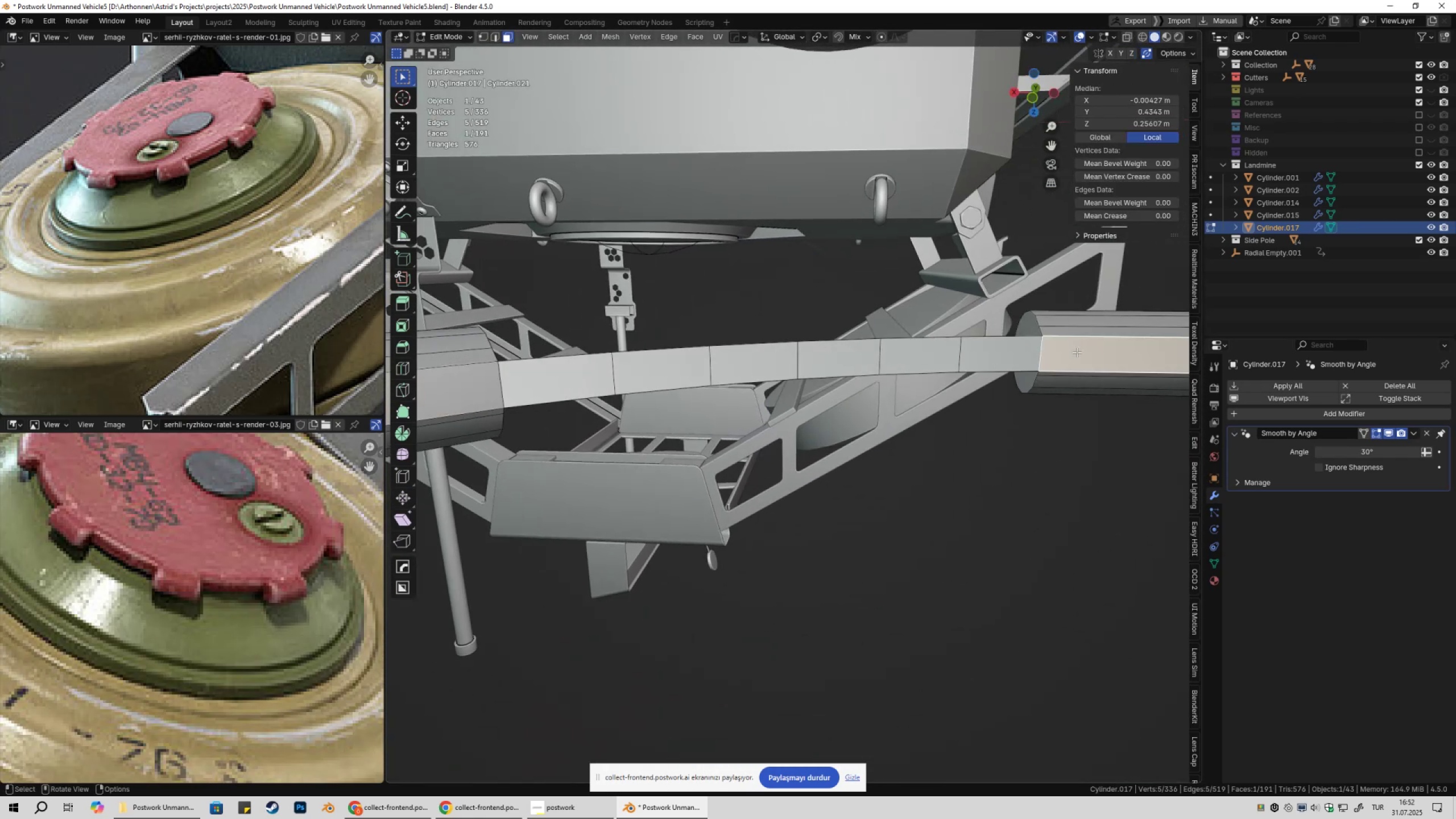 
key(NumpadDecimal)
 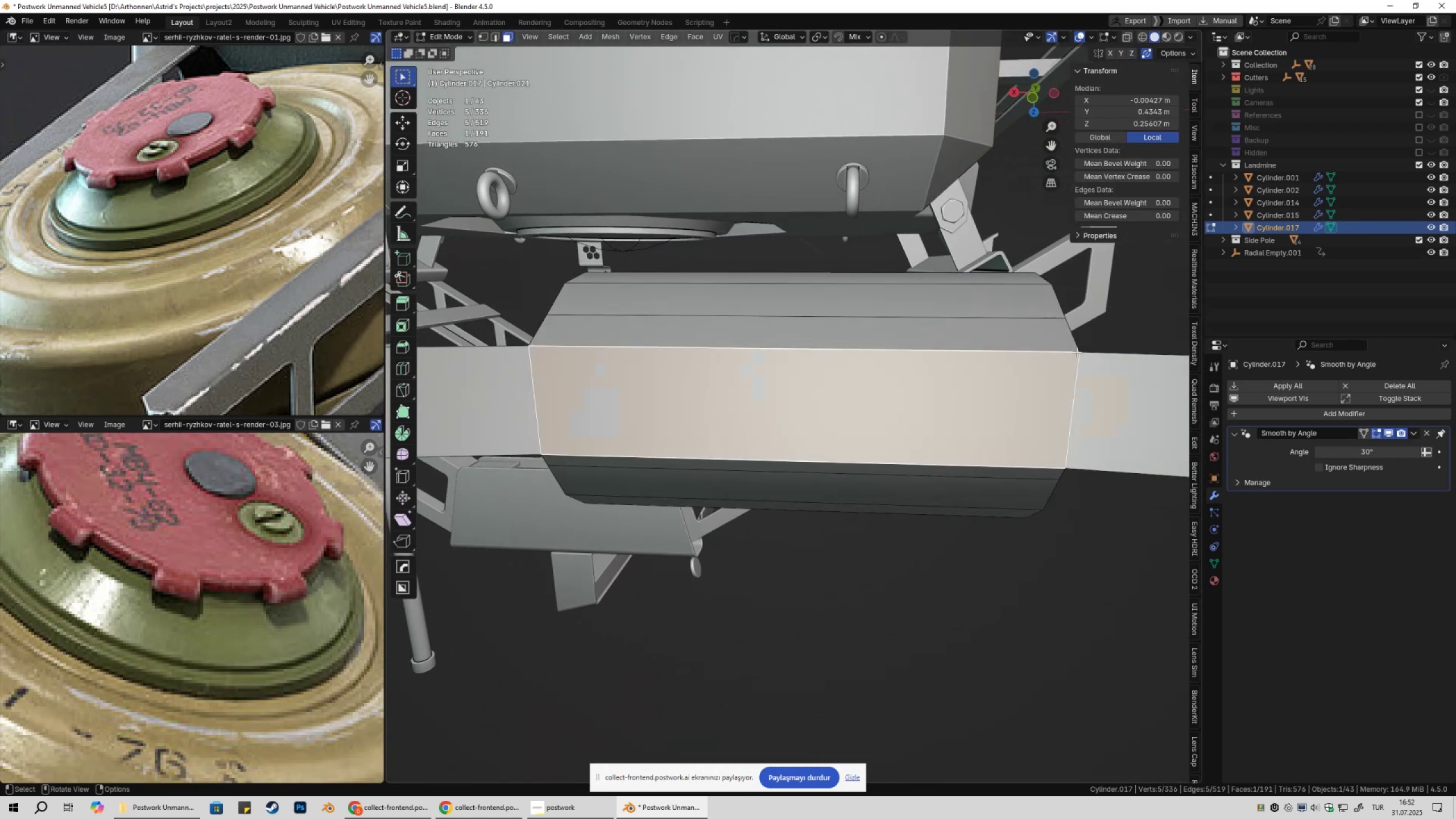 
scroll: coordinate [1077, 354], scroll_direction: down, amount: 5.0
 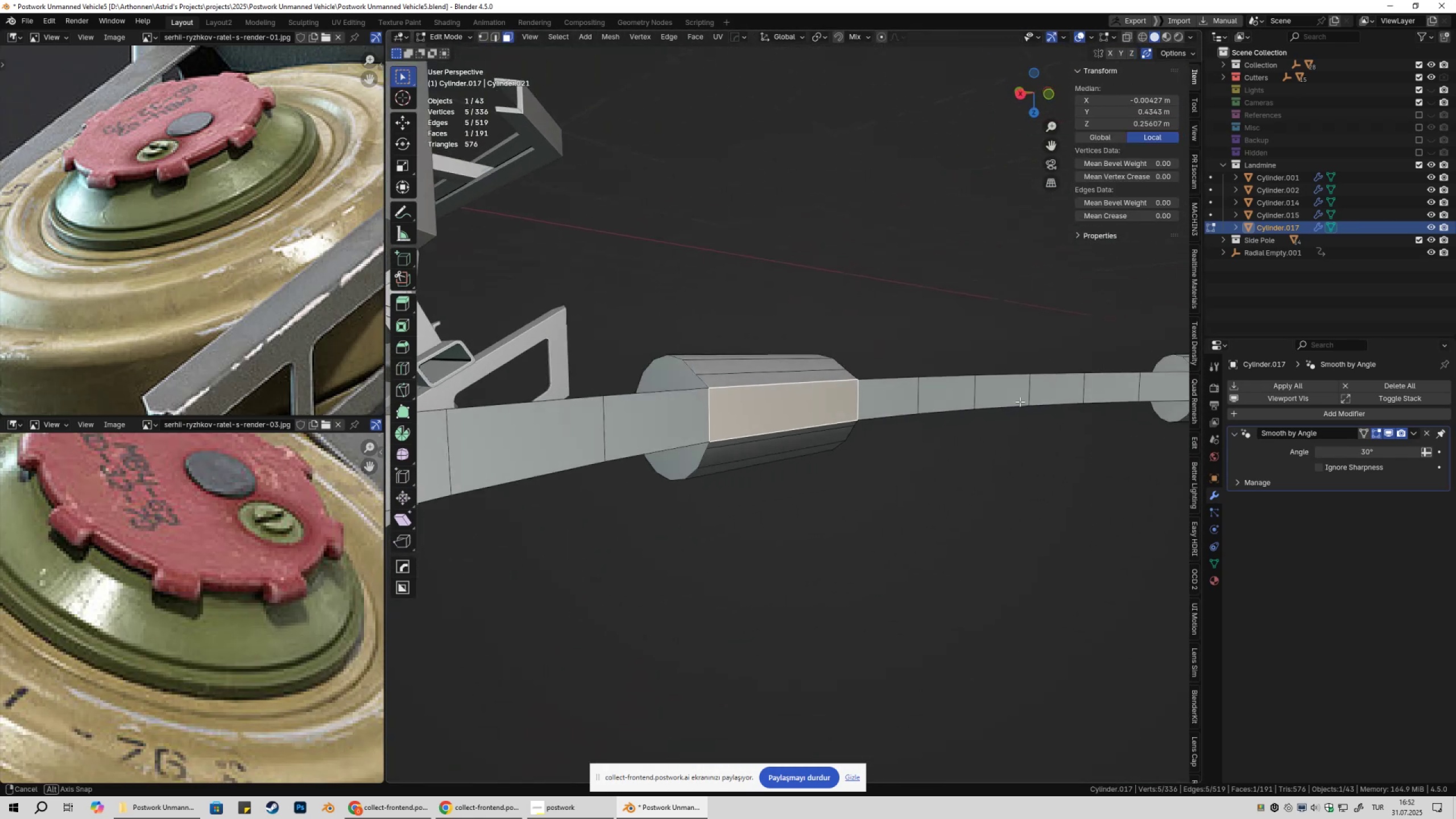 
key(X)
 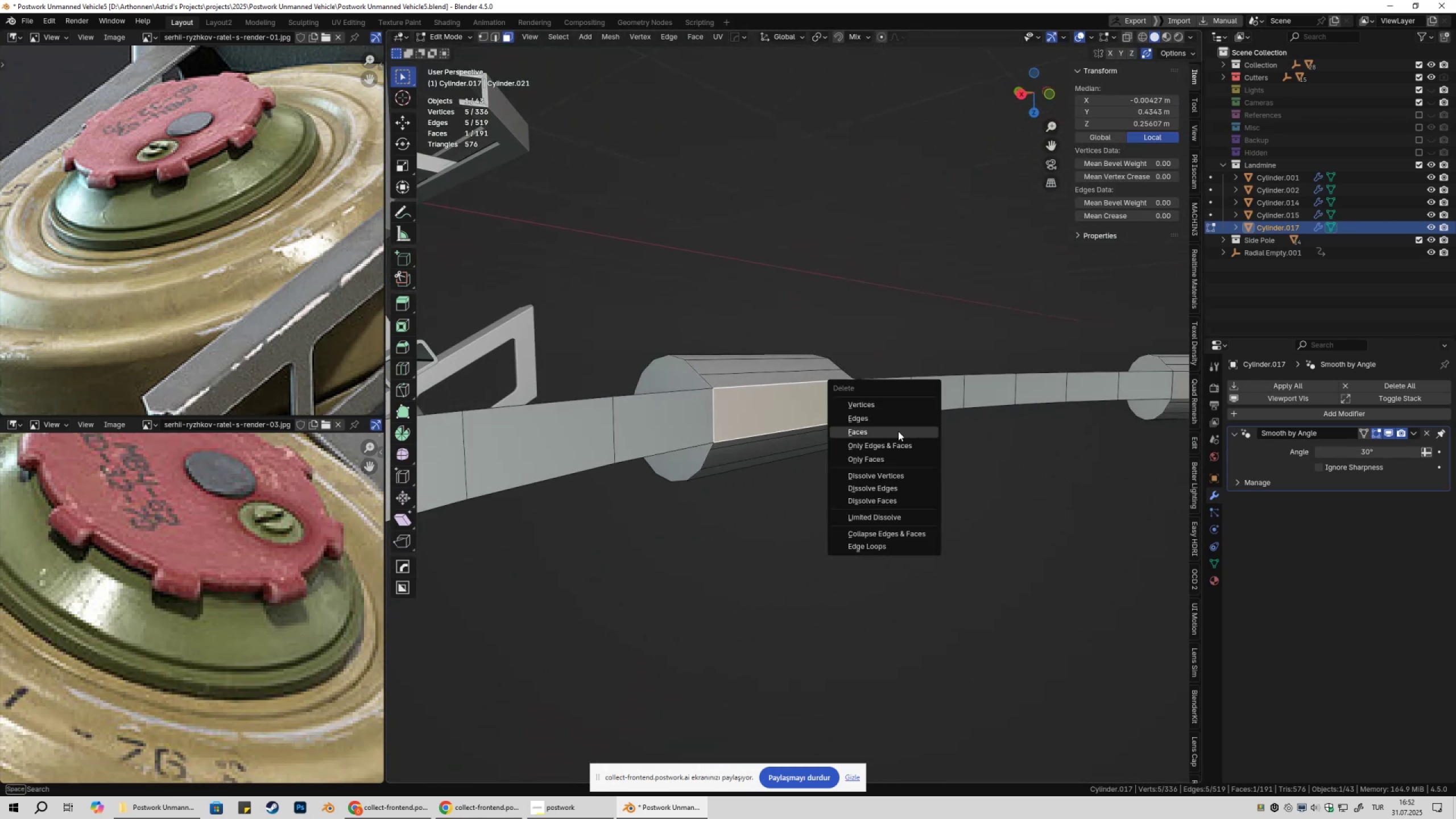 
left_click([898, 431])
 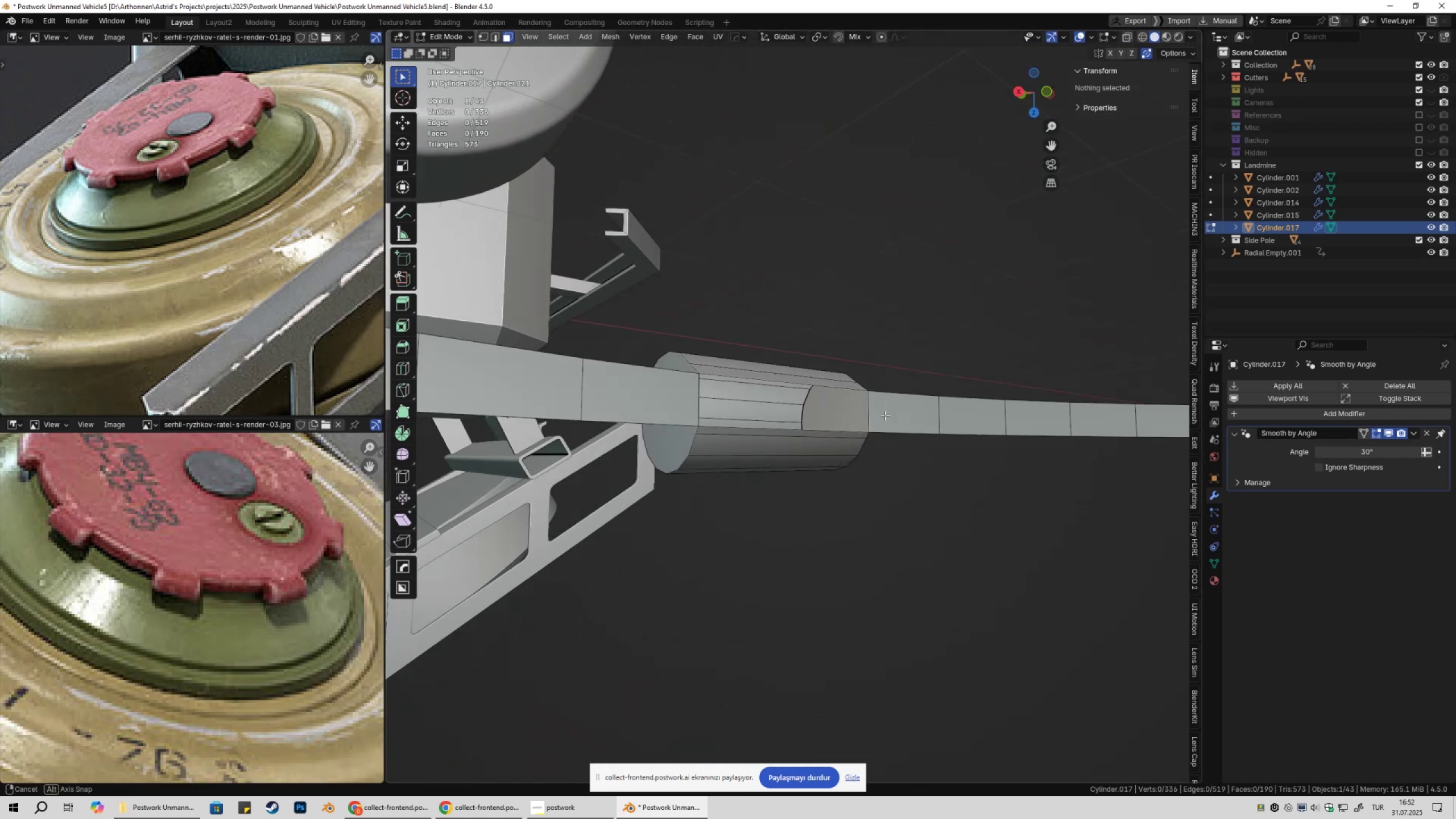 
key(Control+ControlLeft)
 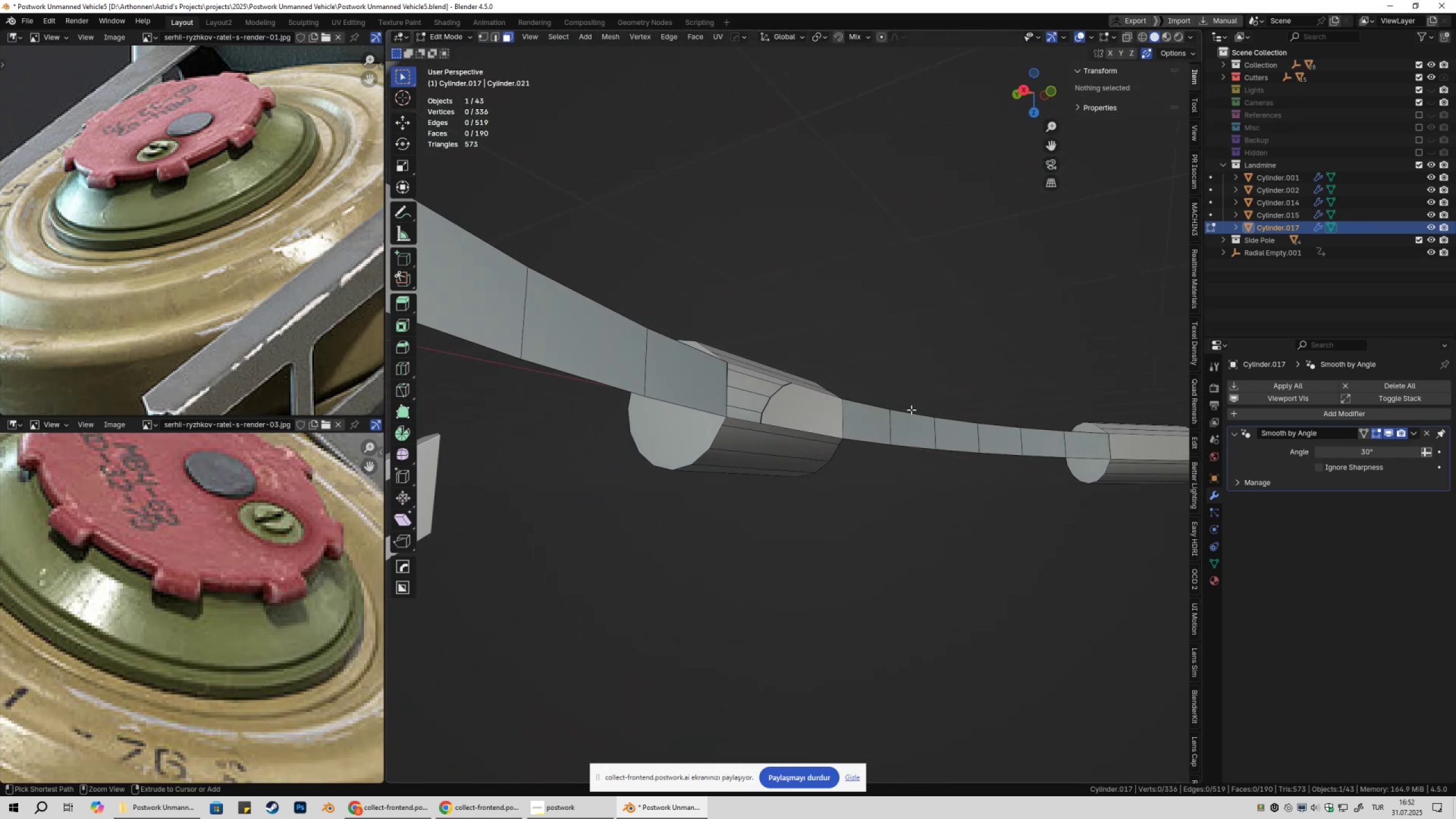 
key(Control+Z)
 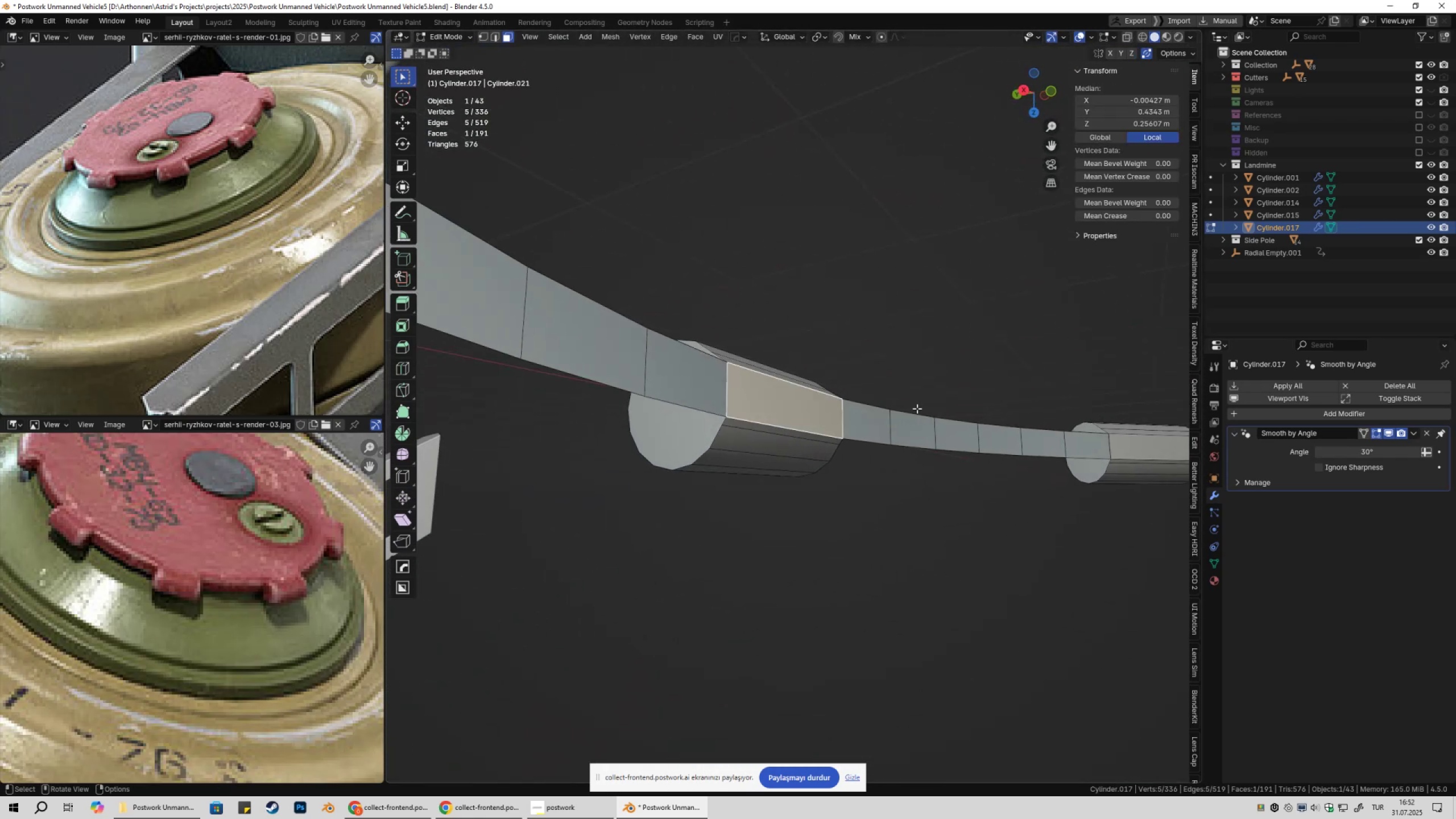 
scroll: coordinate [939, 417], scroll_direction: down, amount: 2.0
 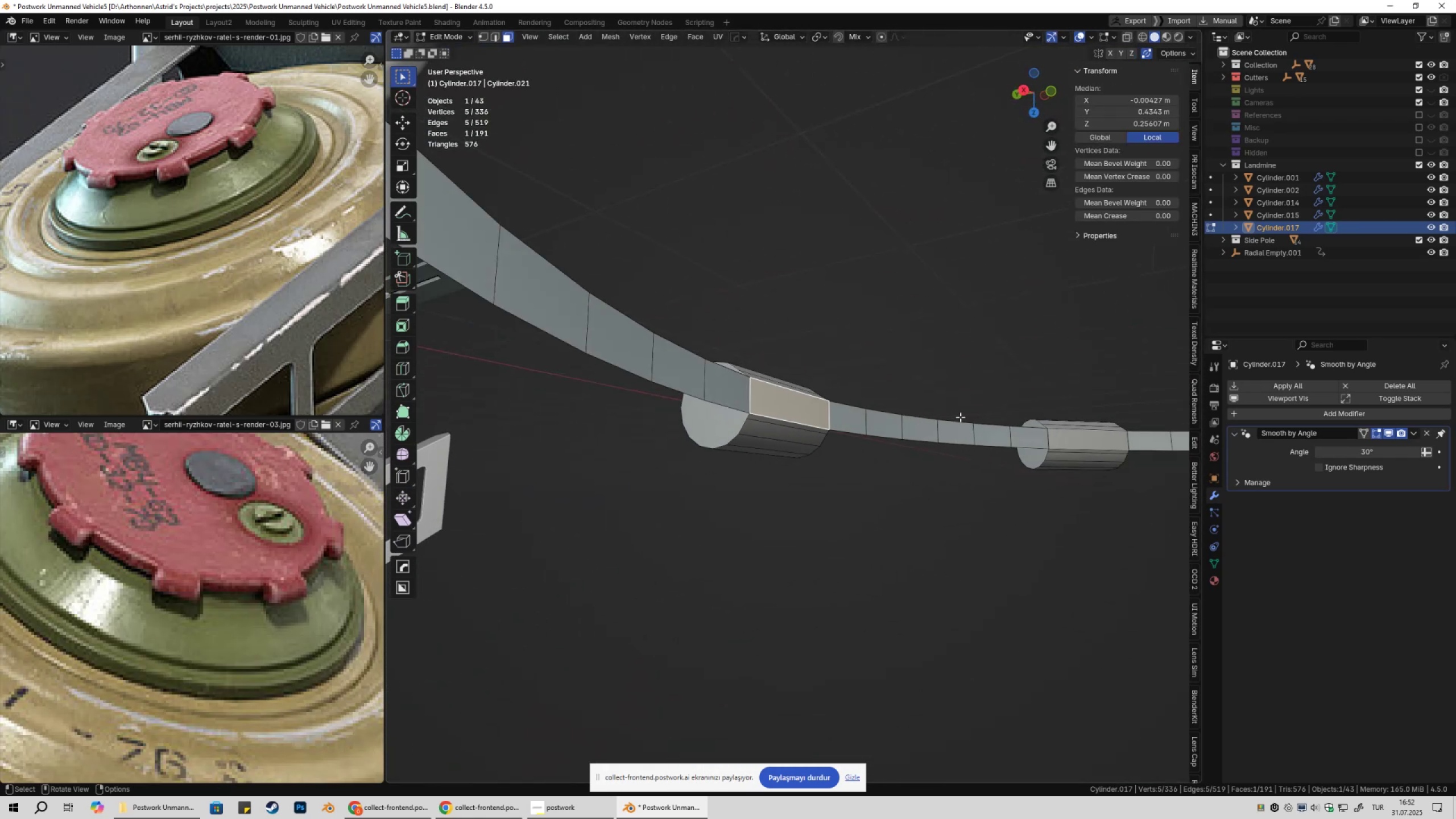 
hold_key(key=ShiftLeft, duration=0.32)
 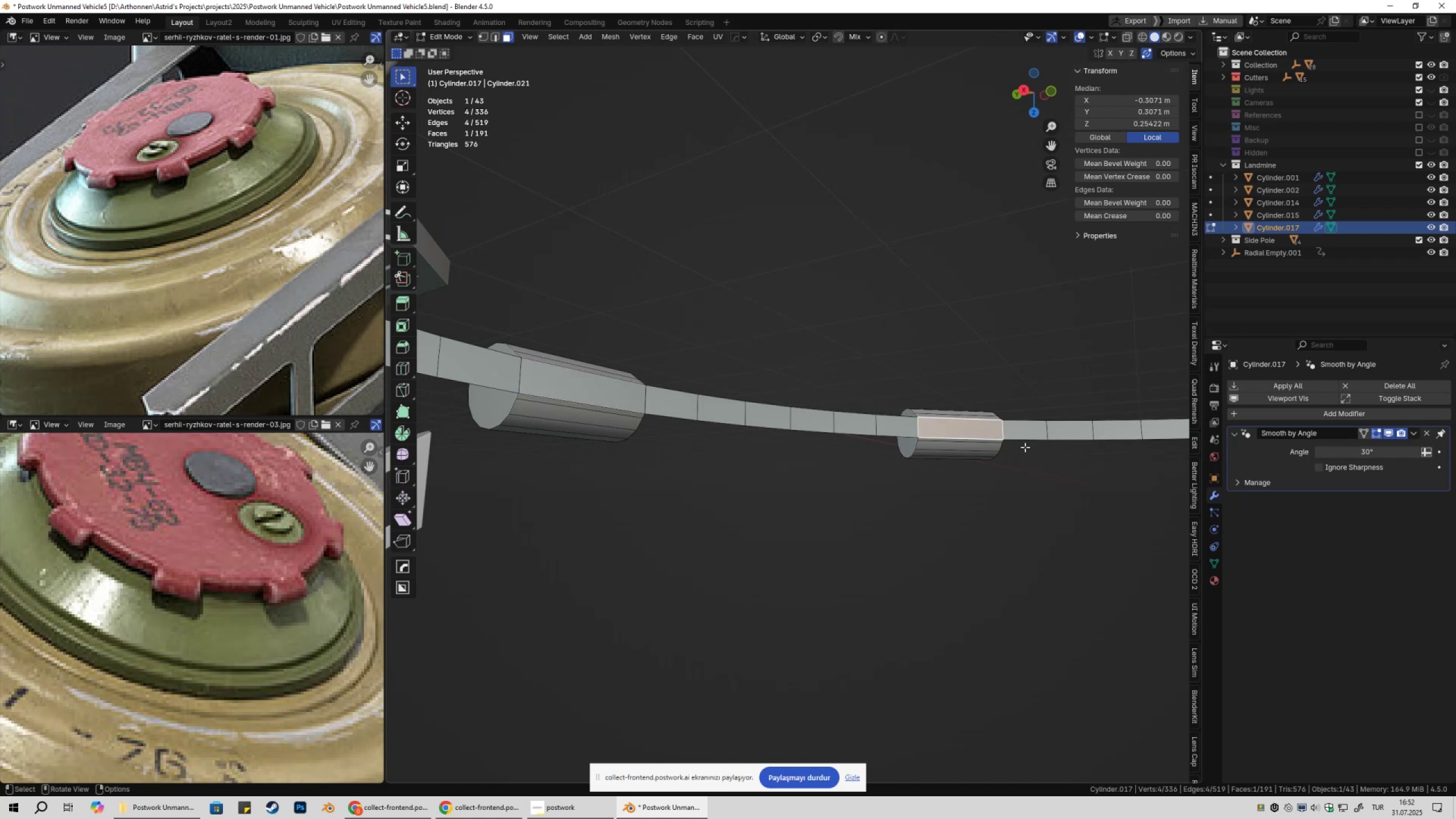 
key(NumpadDecimal)
 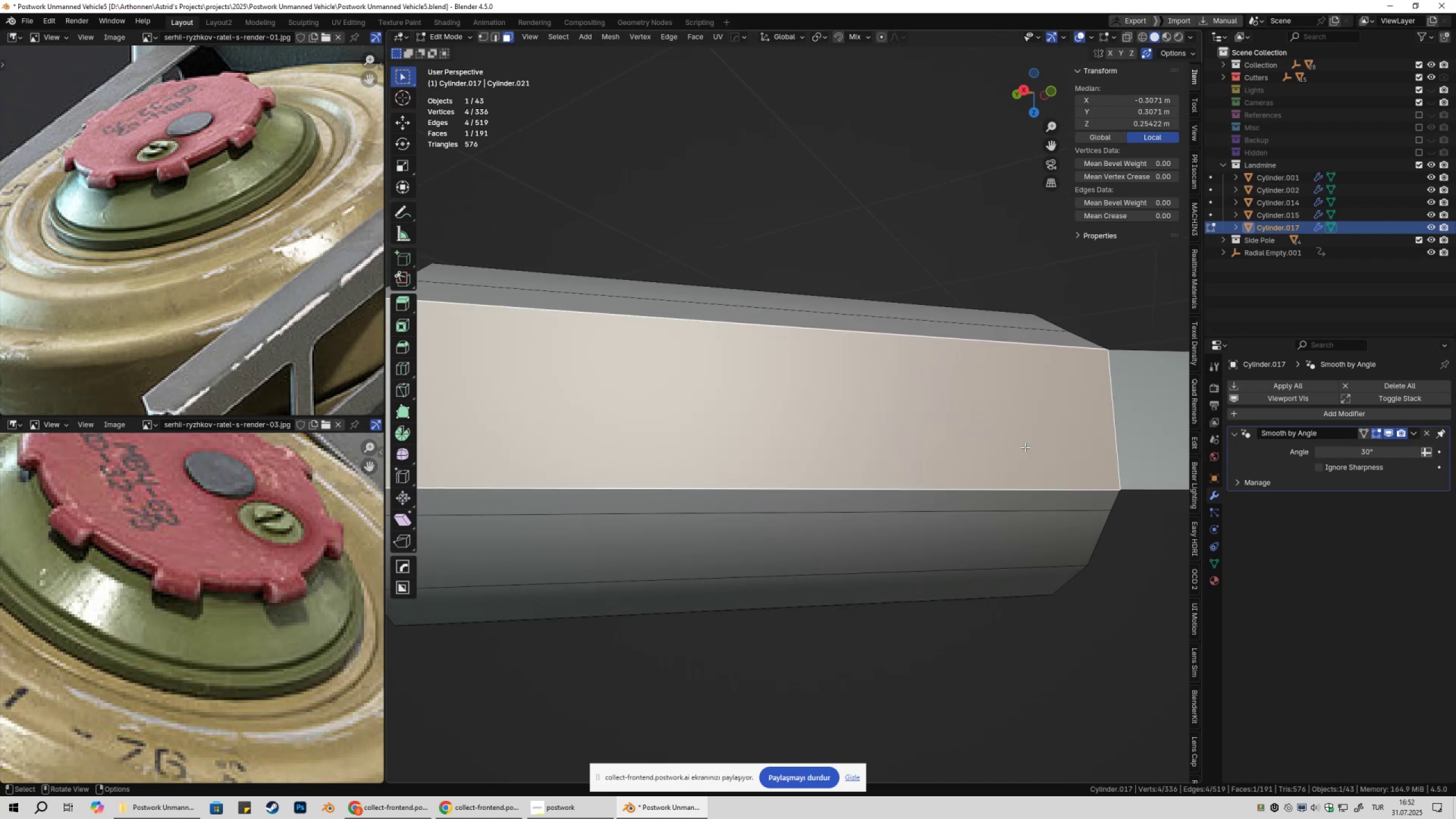 
scroll: coordinate [1013, 454], scroll_direction: down, amount: 5.0
 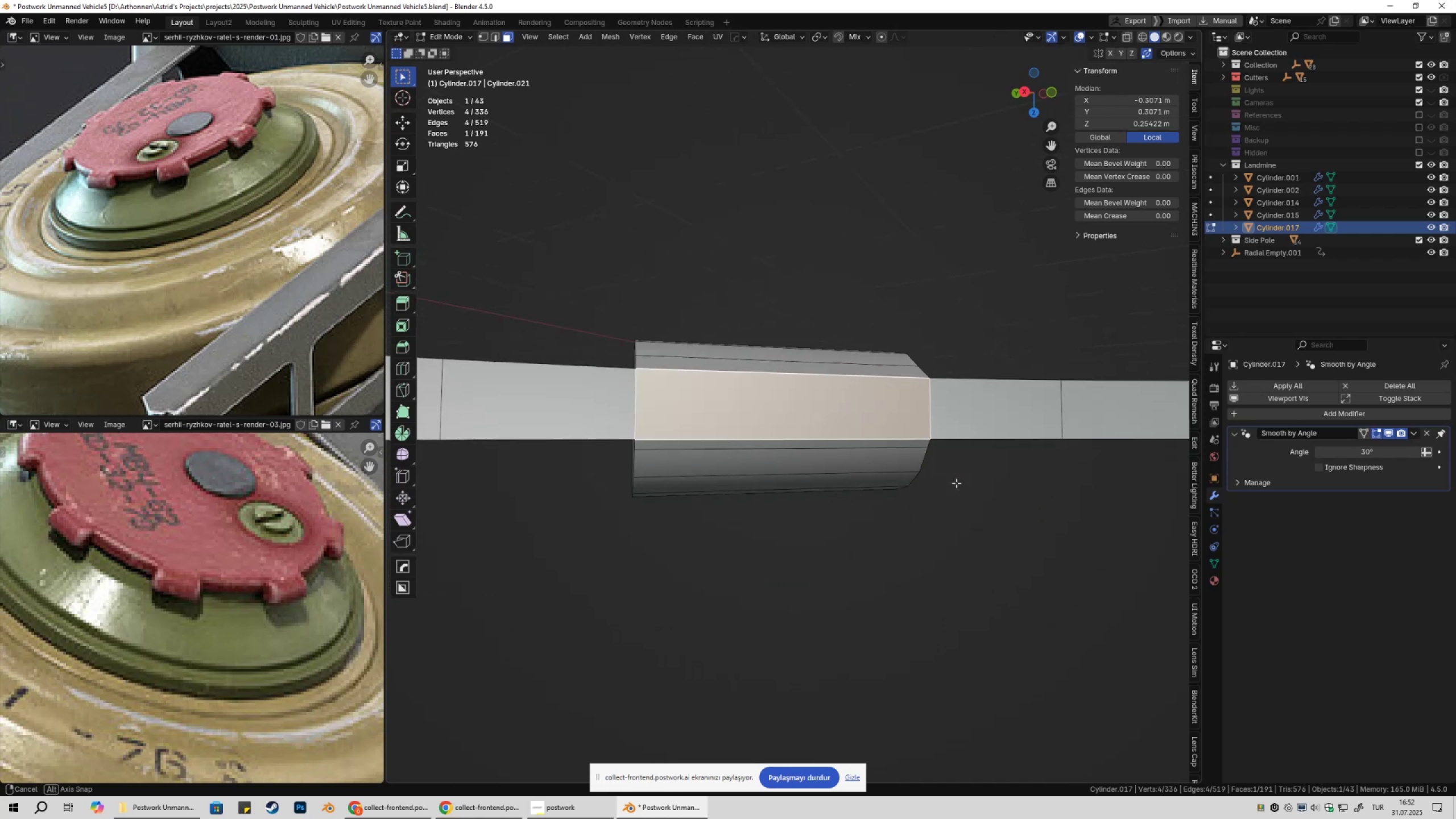 
key(X)
 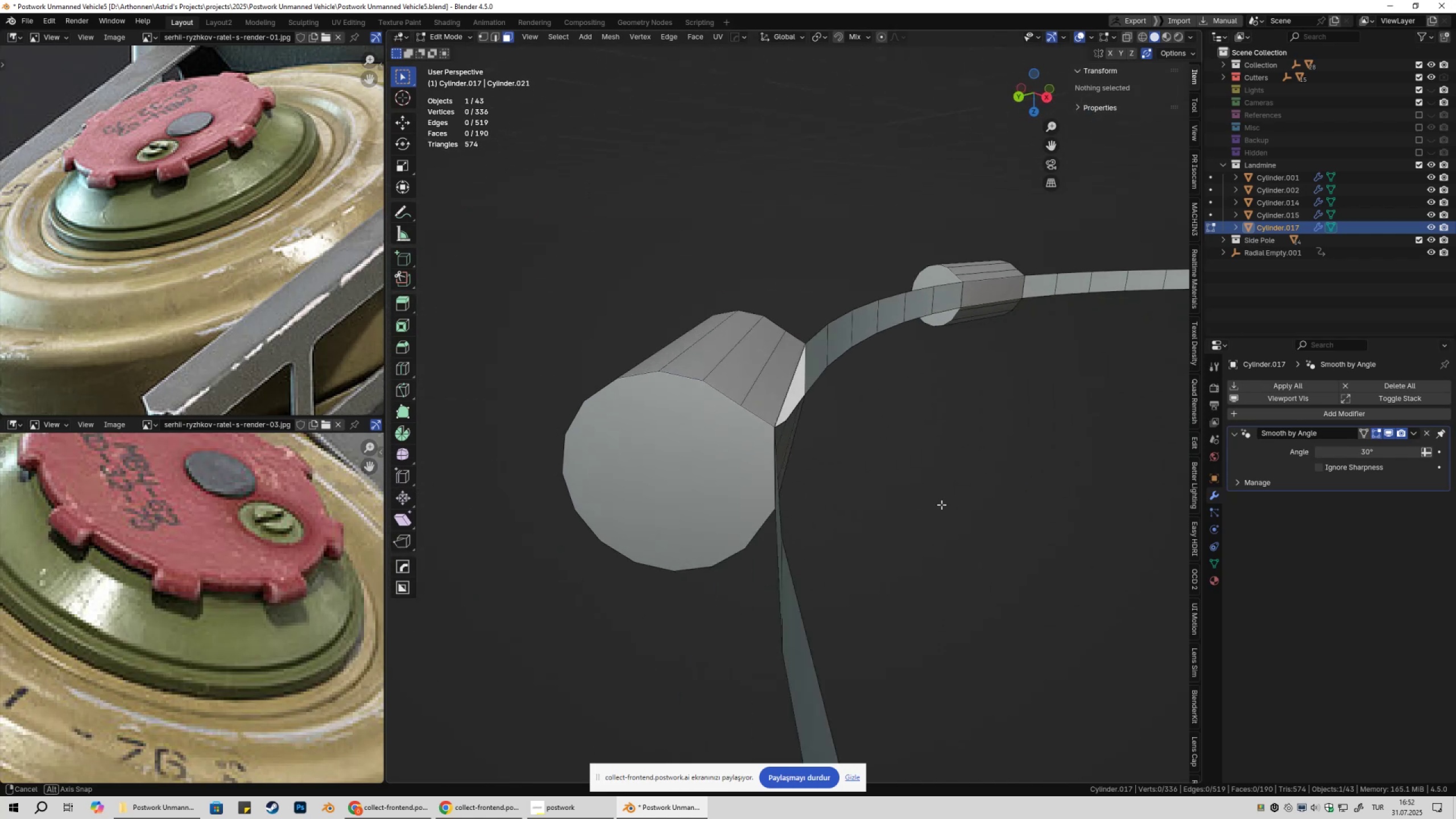 
key(Control+ControlLeft)
 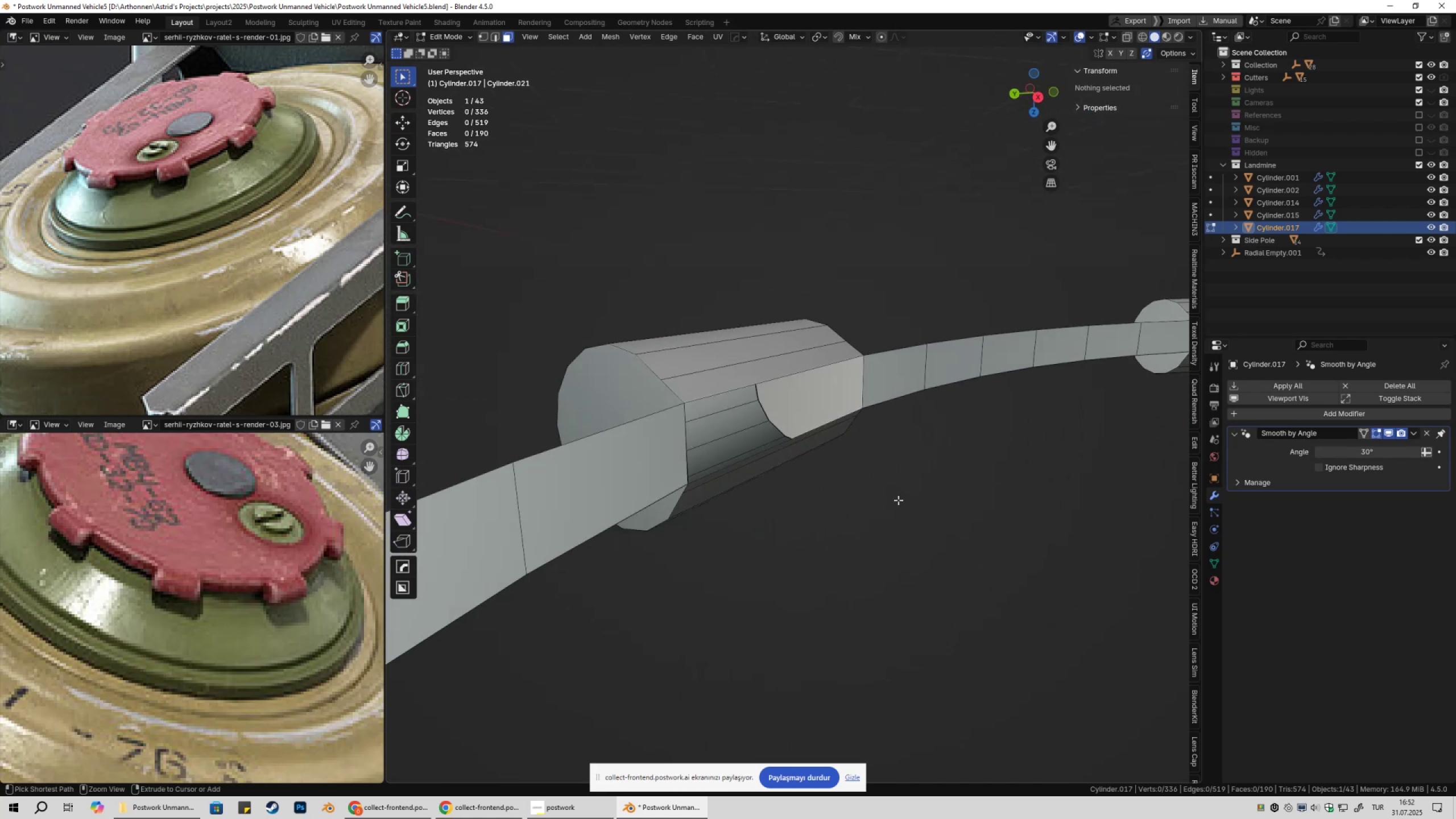 
key(Control+Z)
 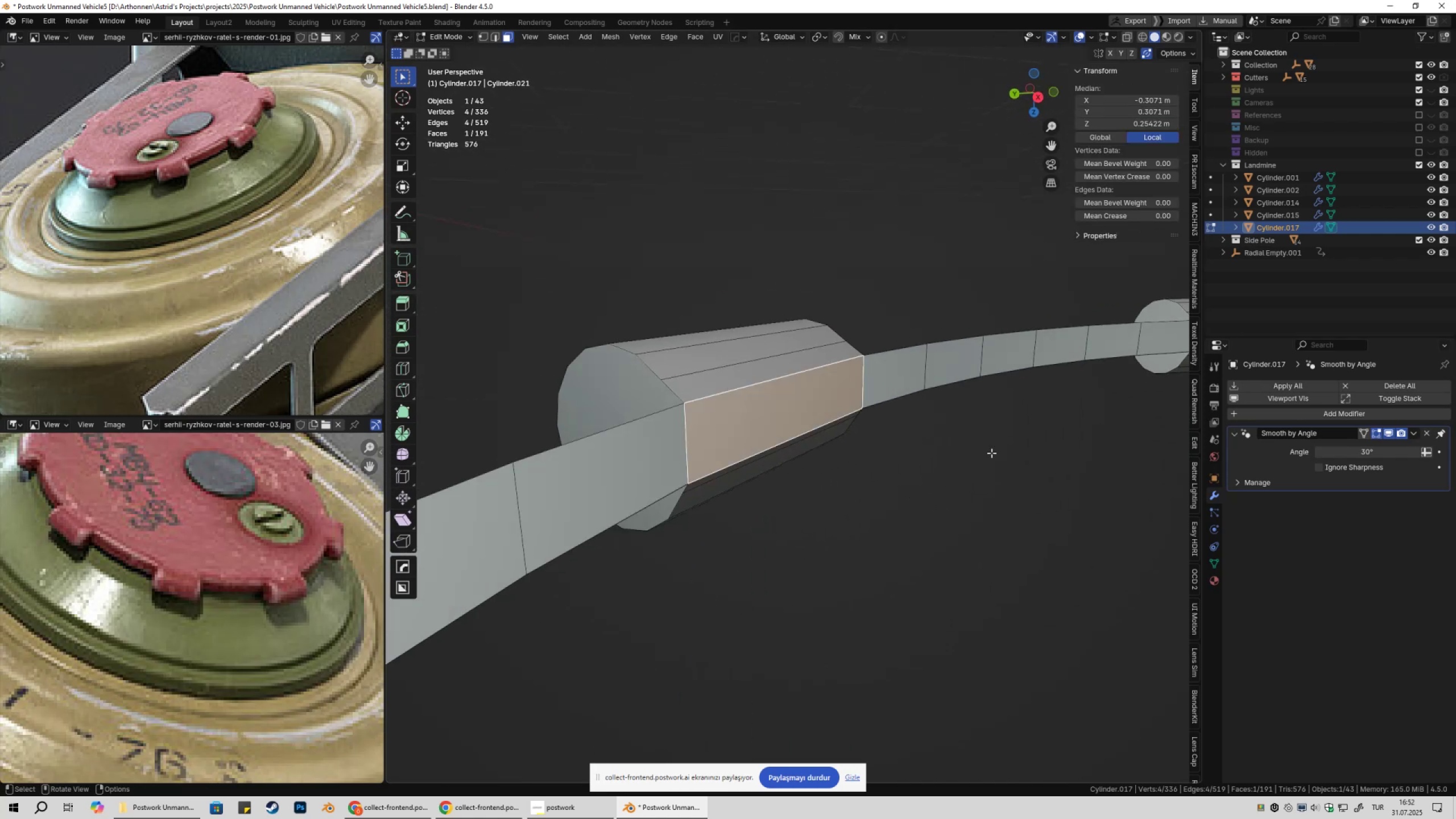 
hold_key(key=ShiftLeft, duration=0.38)
 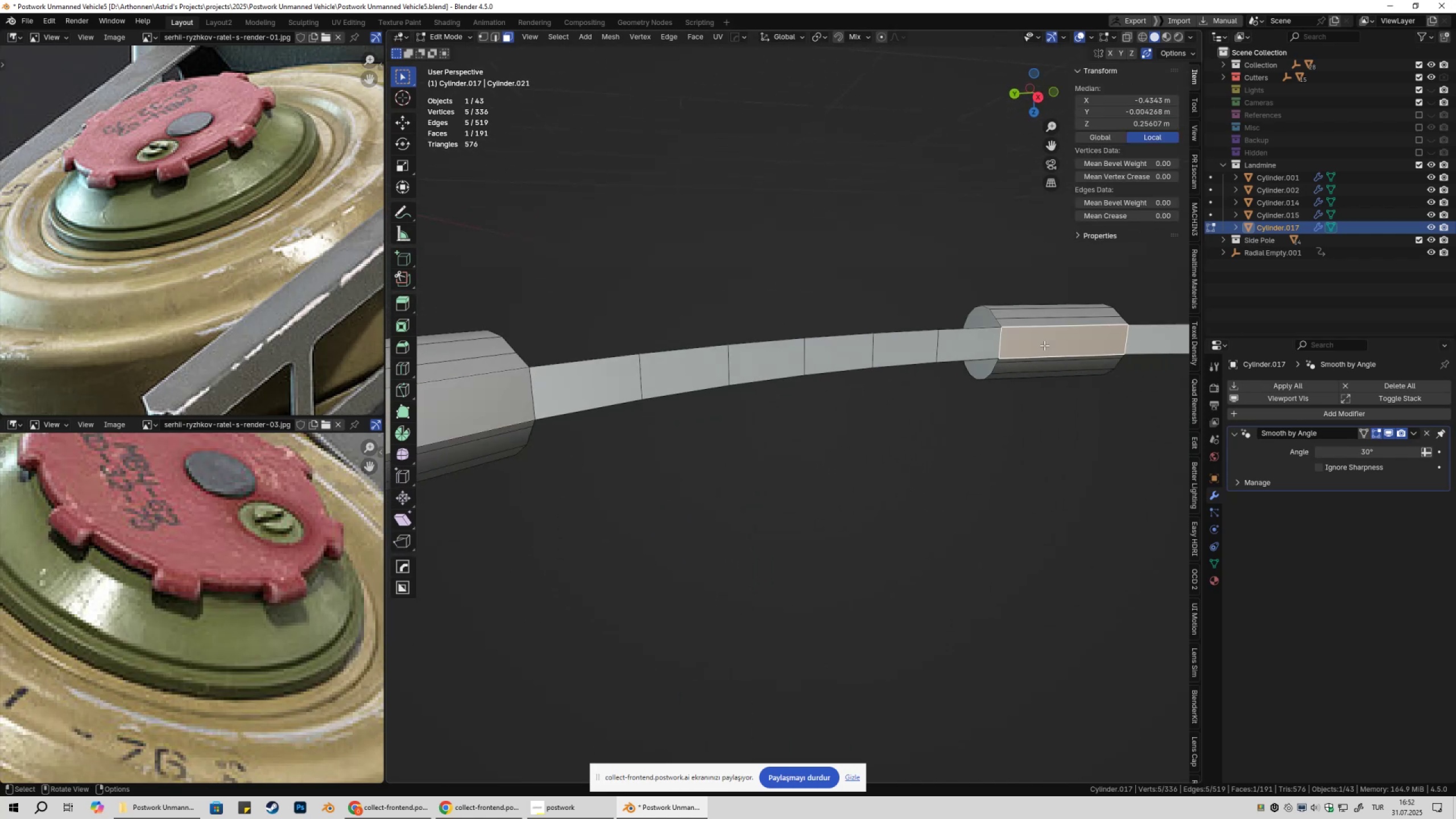 
key(NumpadDecimal)
 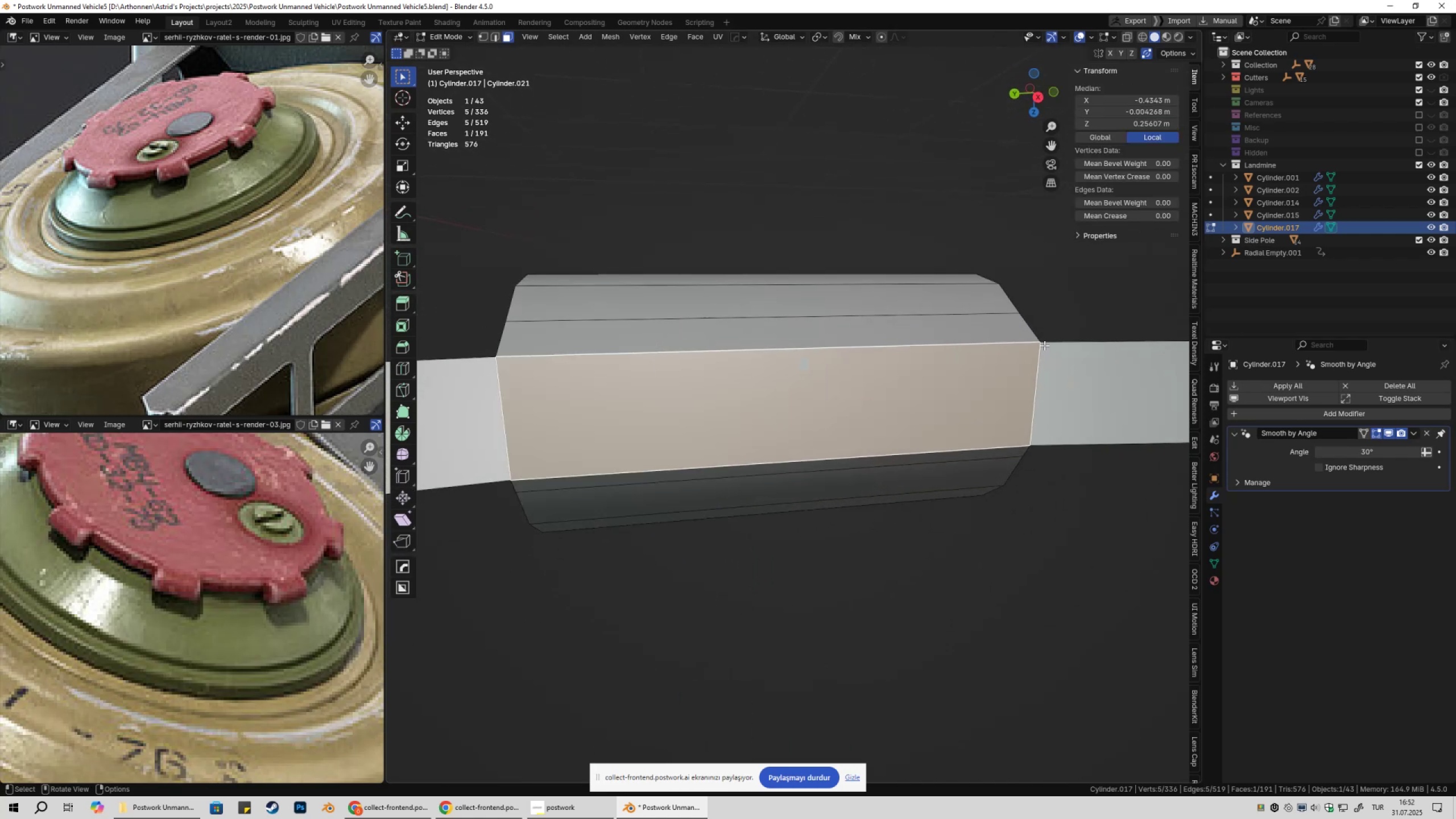 
scroll: coordinate [985, 394], scroll_direction: down, amount: 2.0
 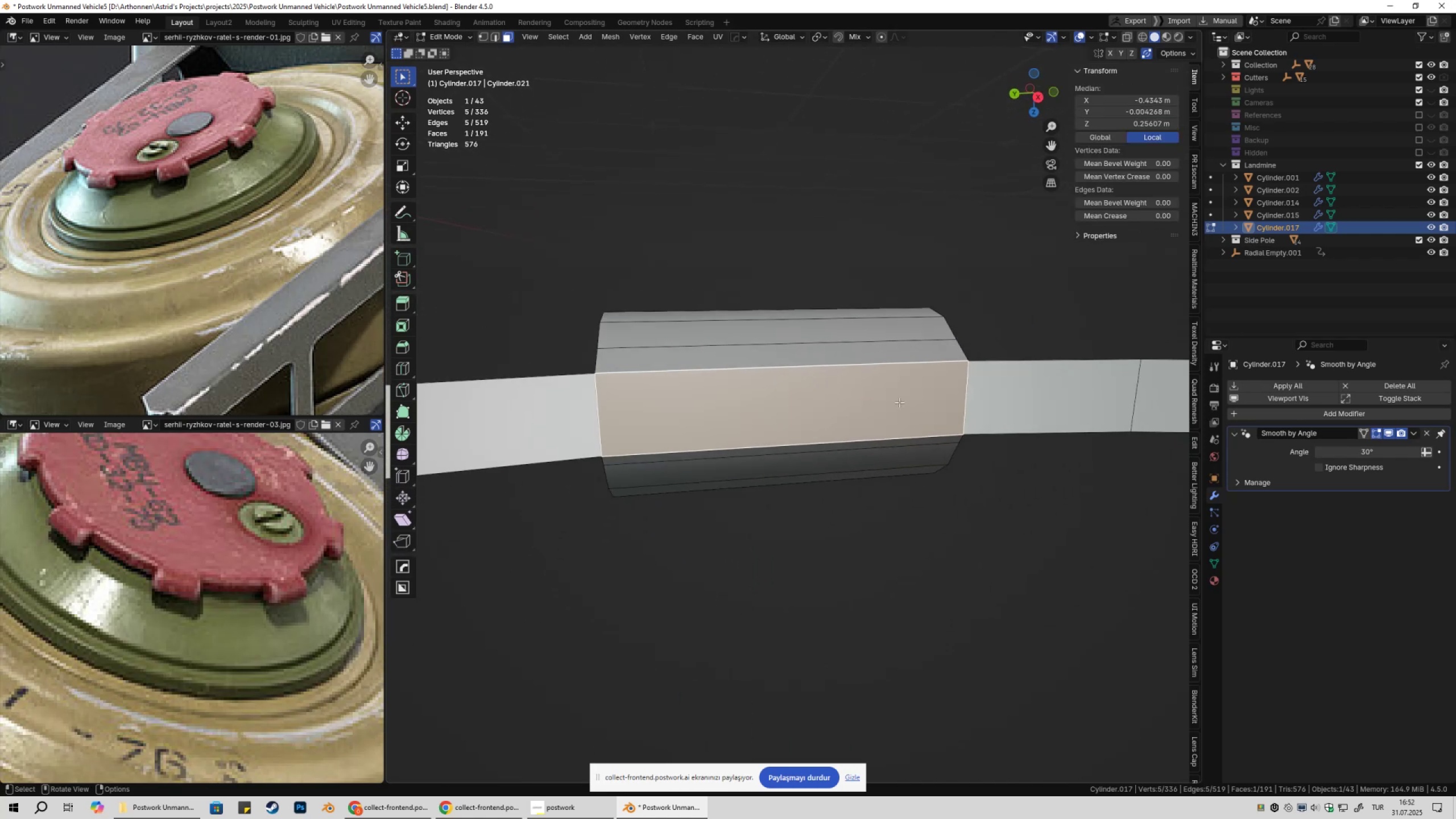 
key(Shift+ShiftLeft)
 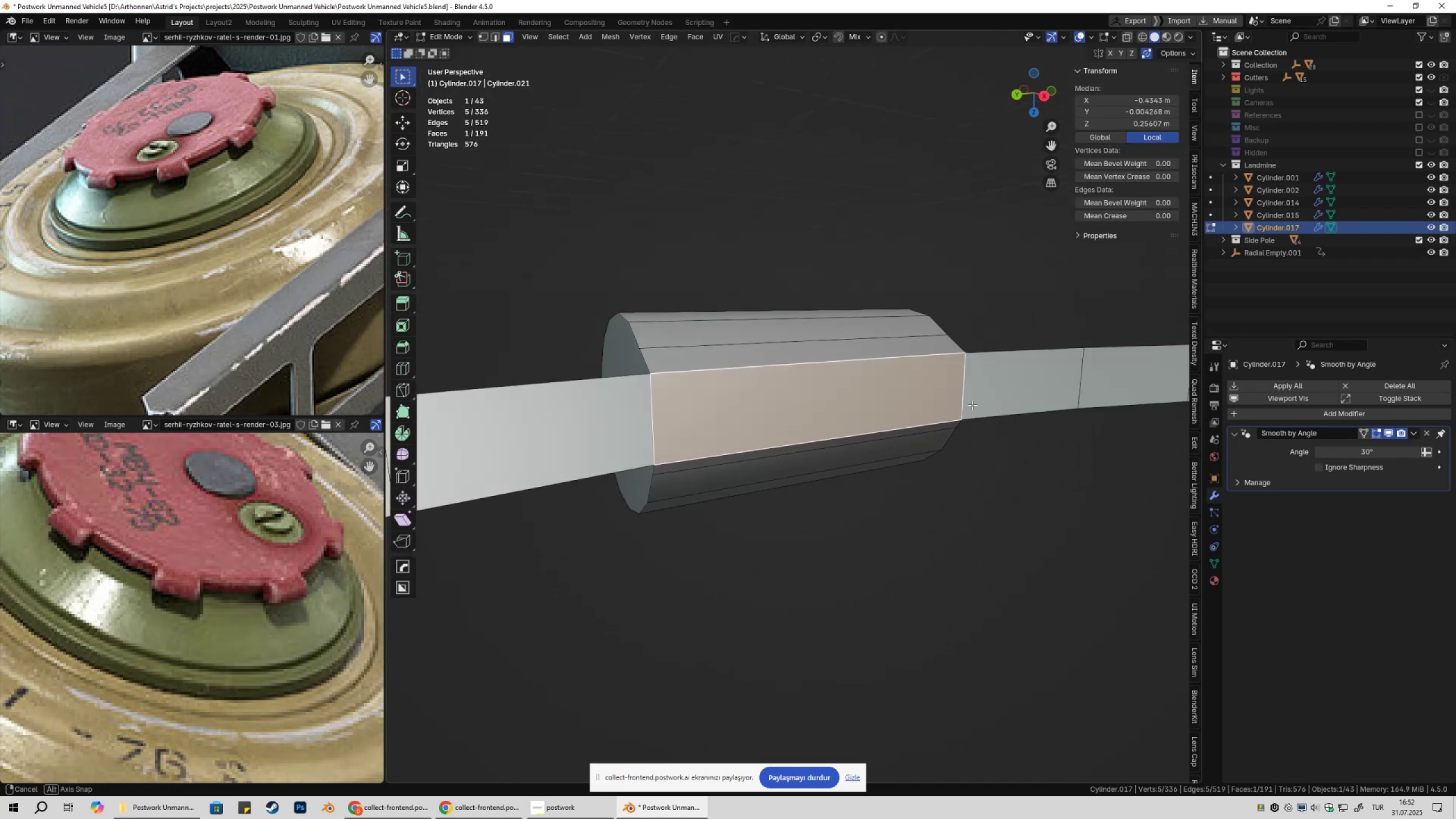 
key(X)
 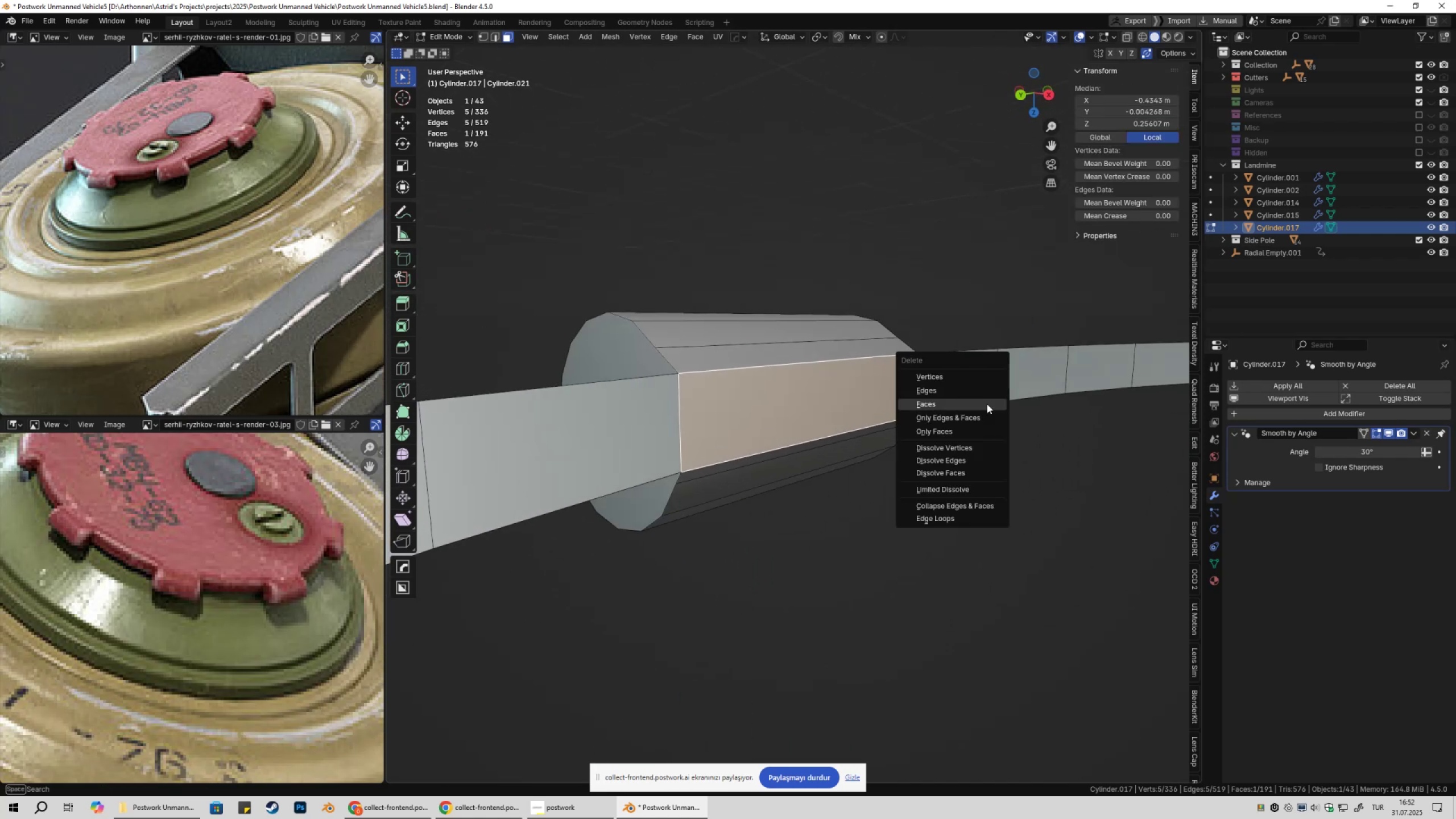 
left_click([987, 404])
 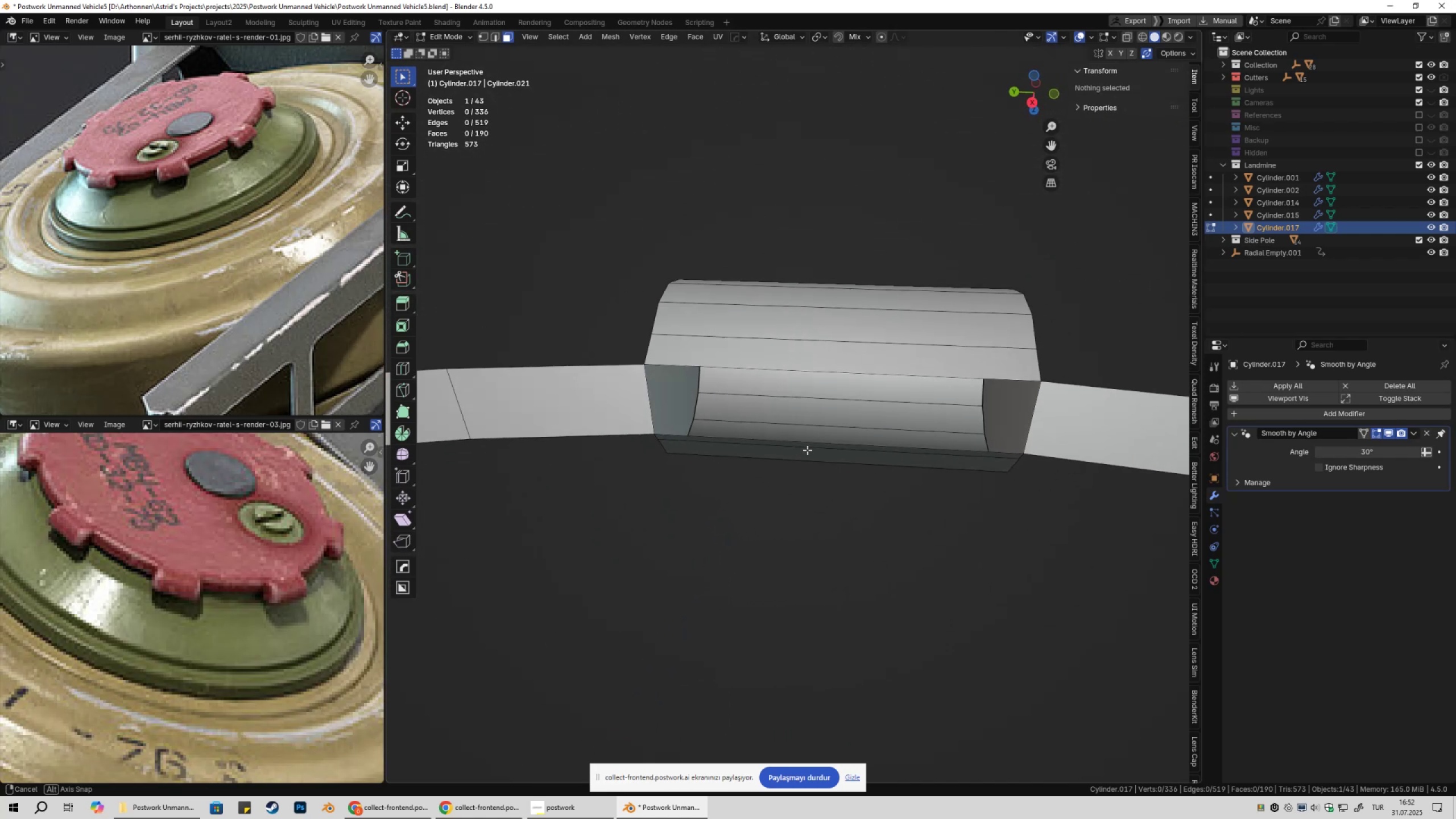 
key(1)
 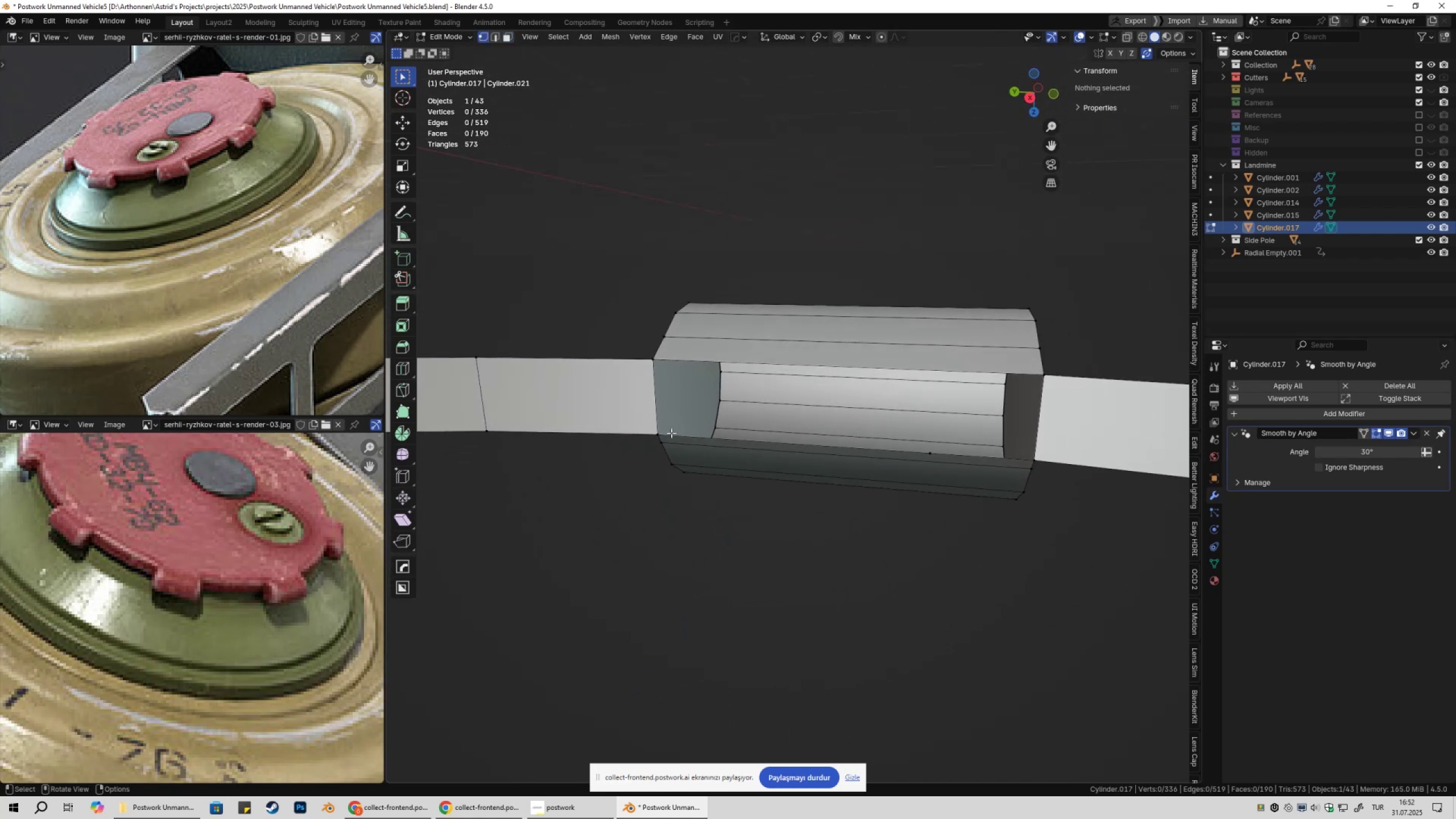 
left_click([671, 433])
 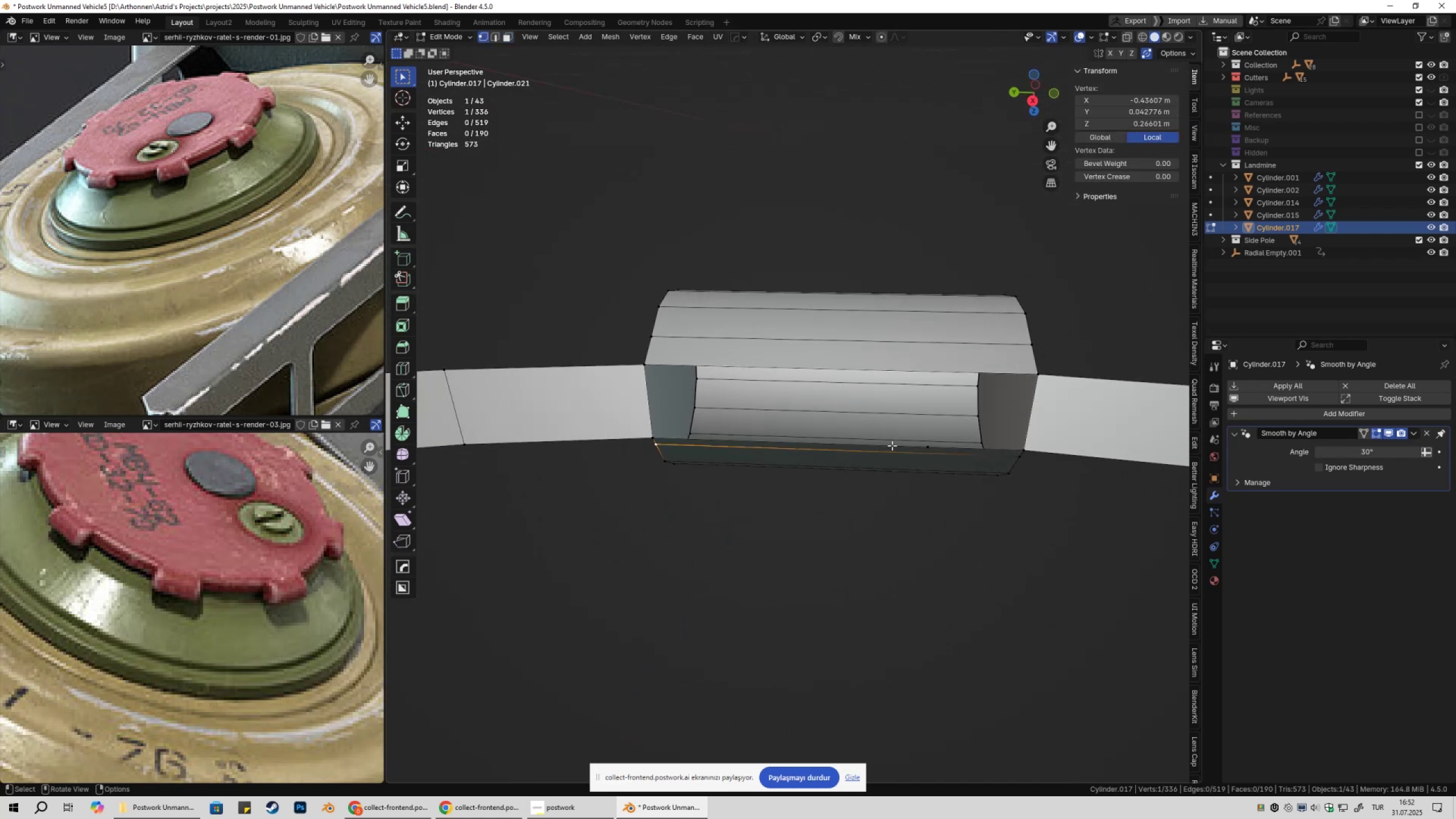 
double_click([933, 446])
 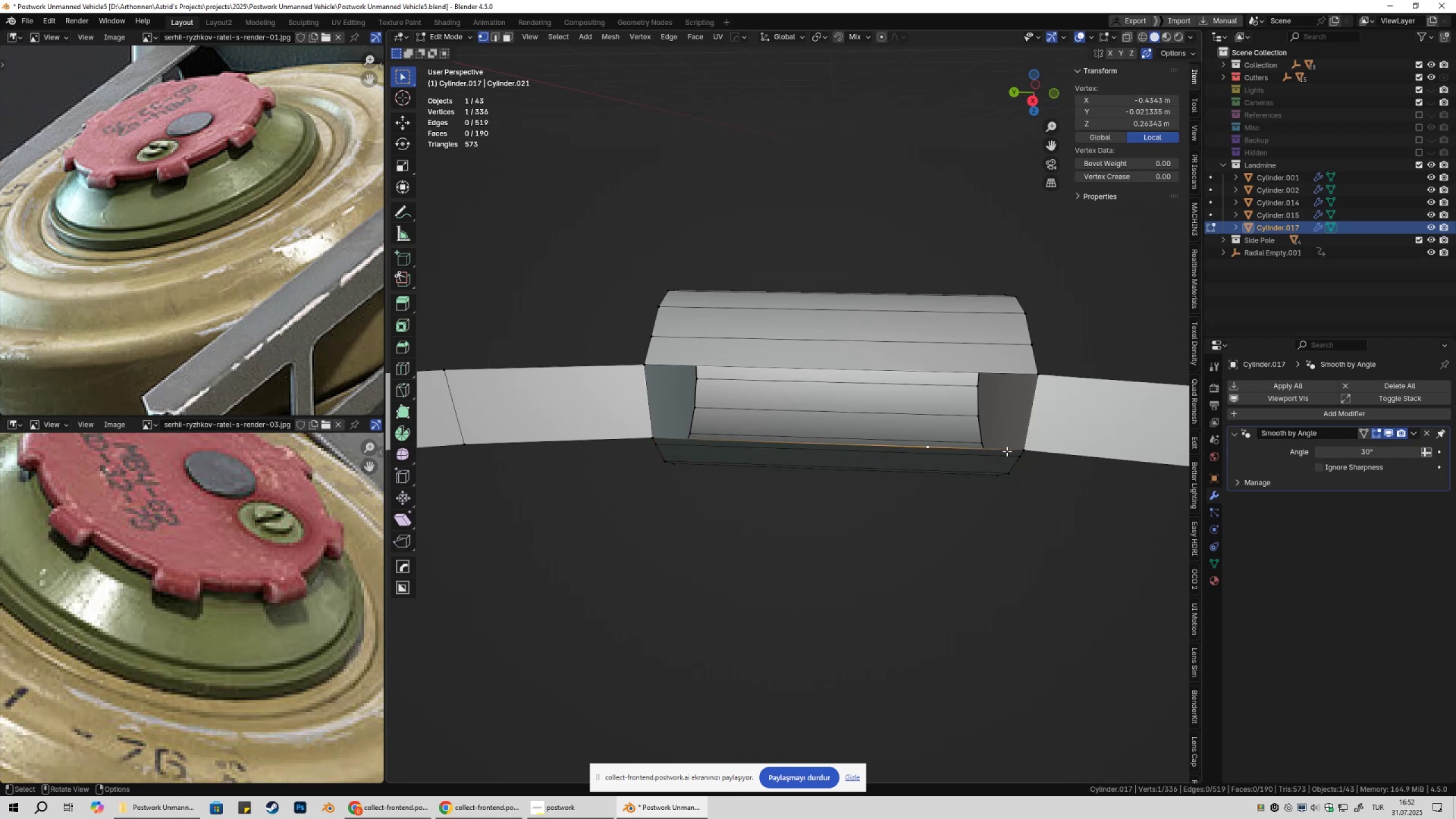 
key(Control+ControlLeft)
 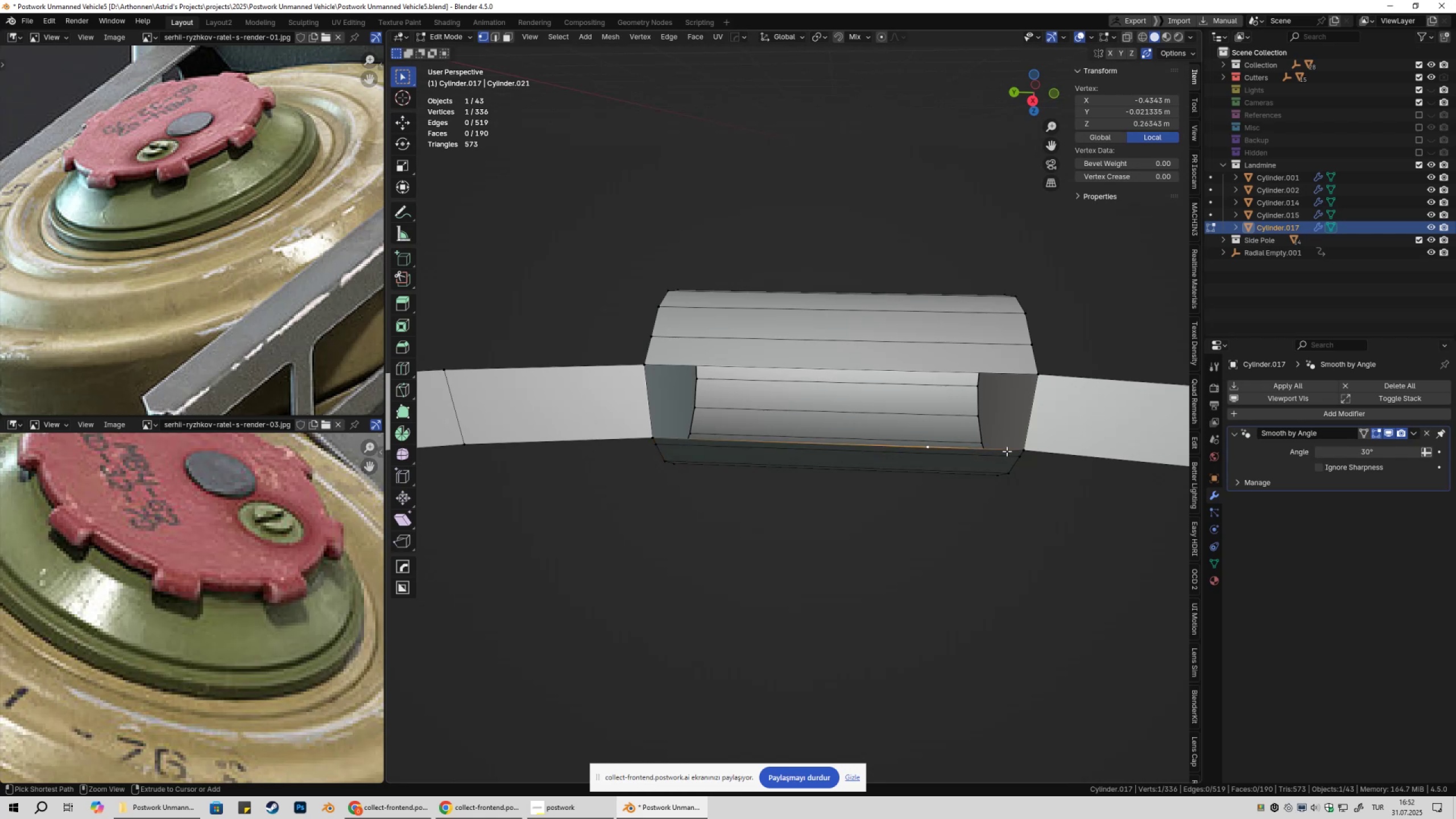 
key(Control+X)
 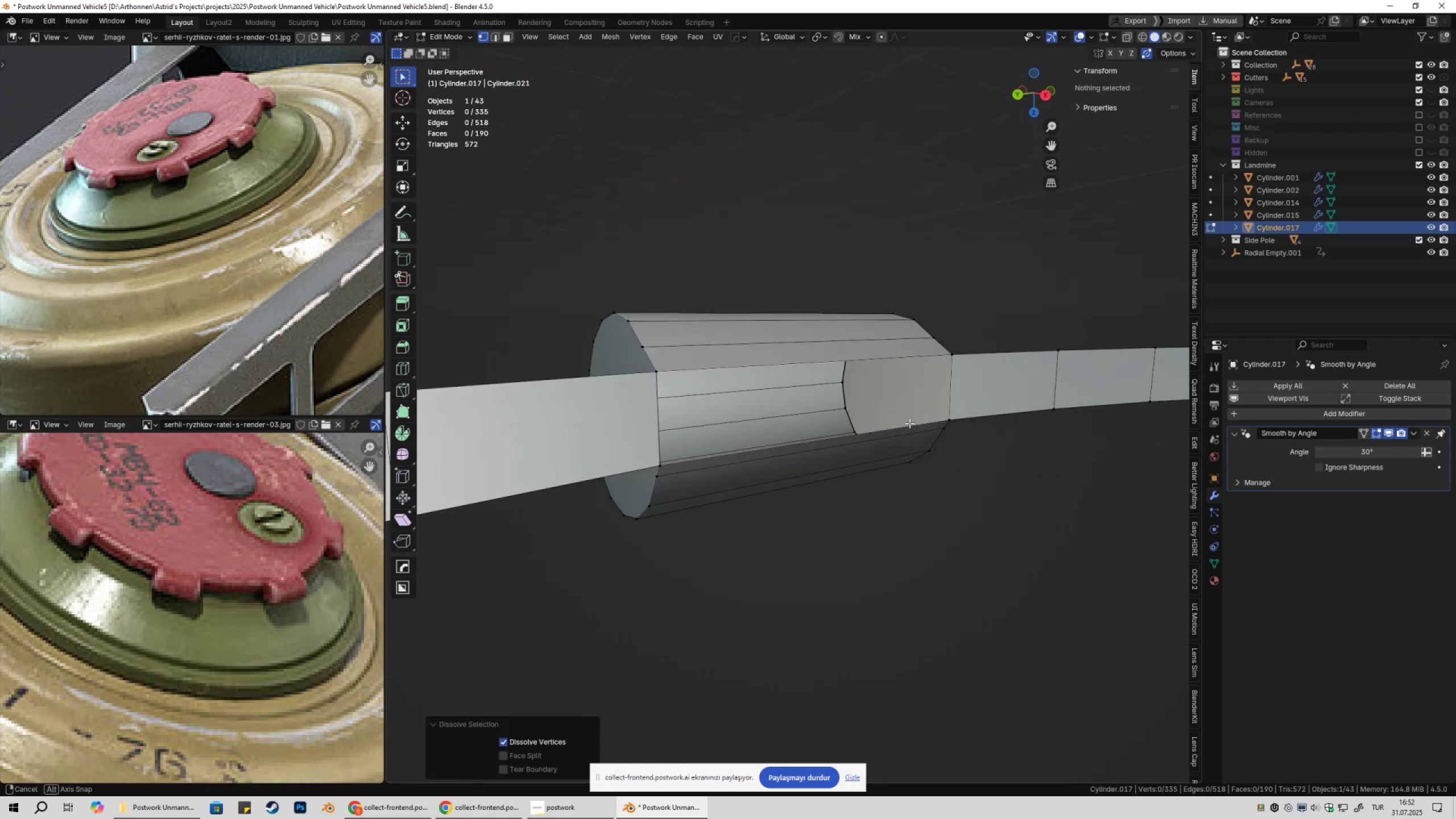 
key(2)
 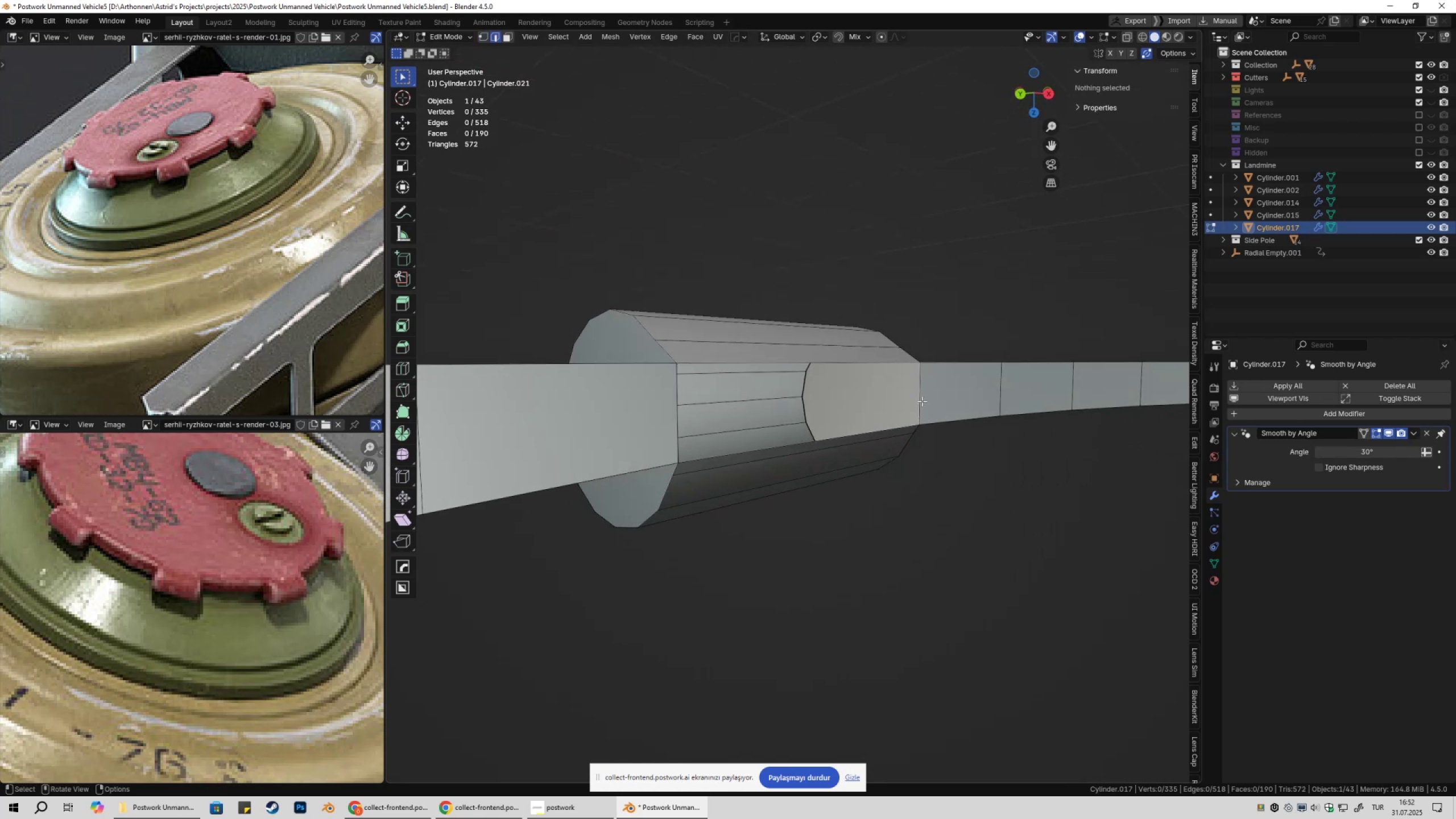 
left_click([922, 401])
 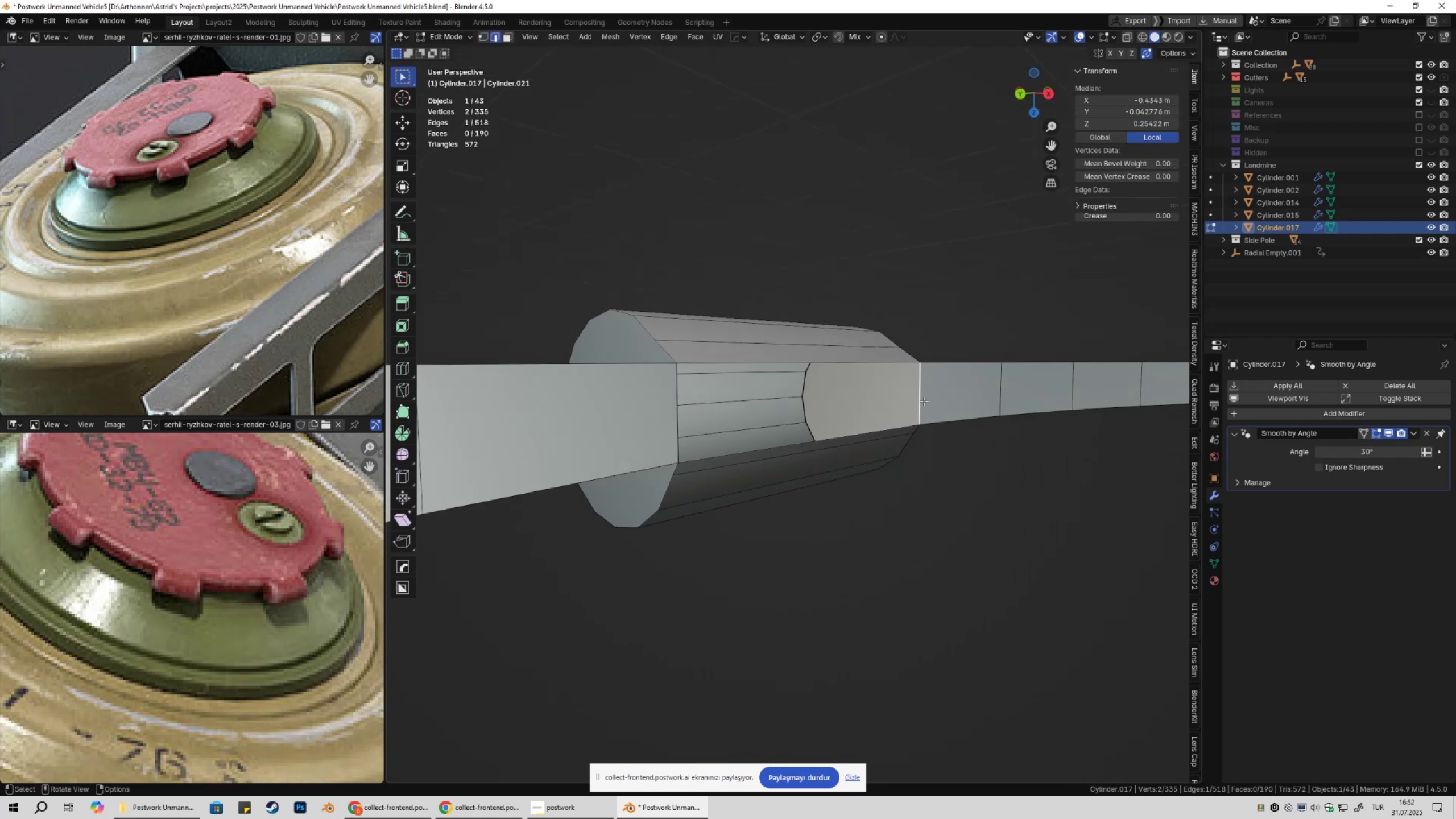 
type(f3.13)
 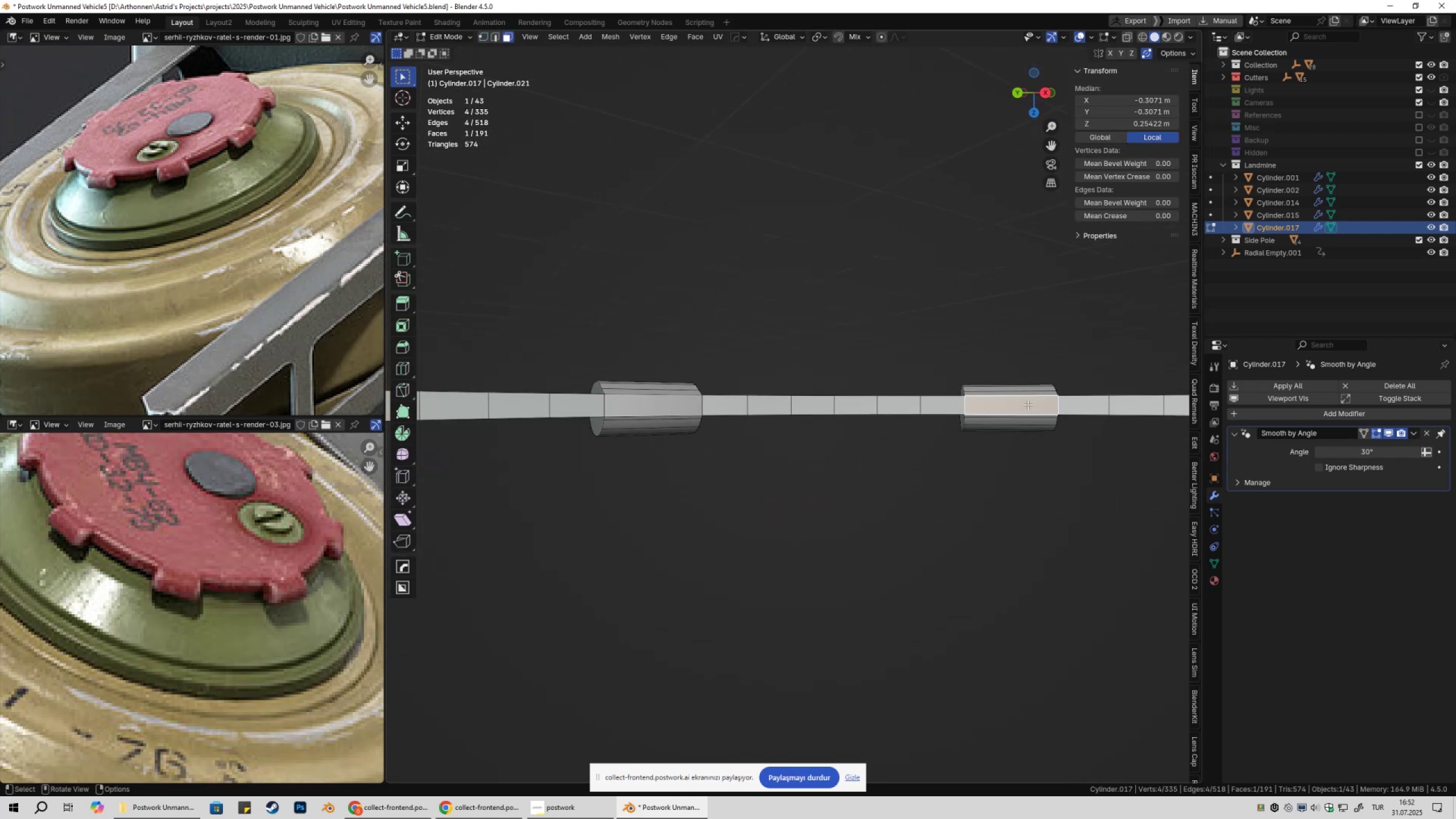 
scroll: coordinate [825, 478], scroll_direction: down, amount: 18.0
 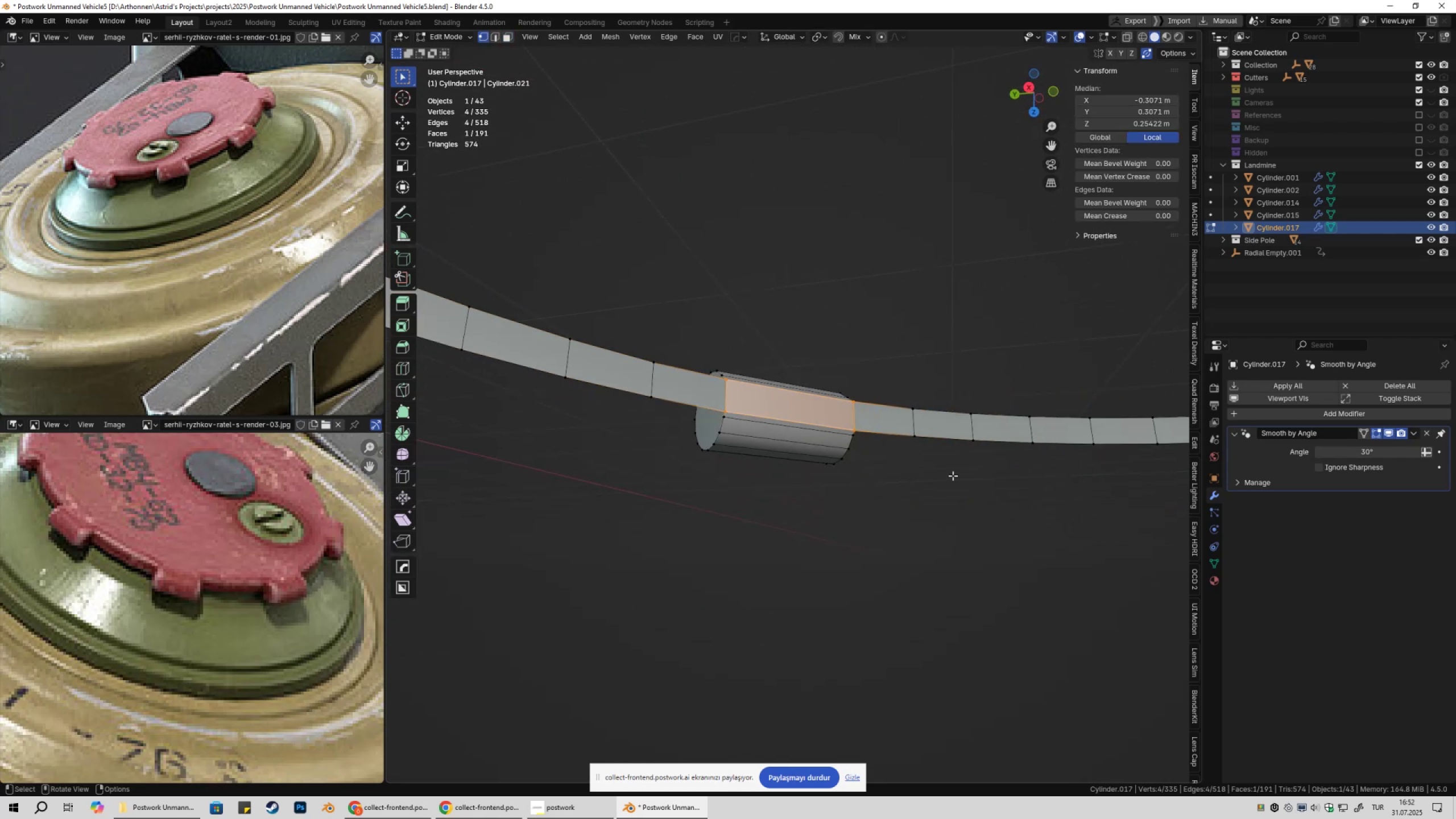 
left_click([1028, 405])
 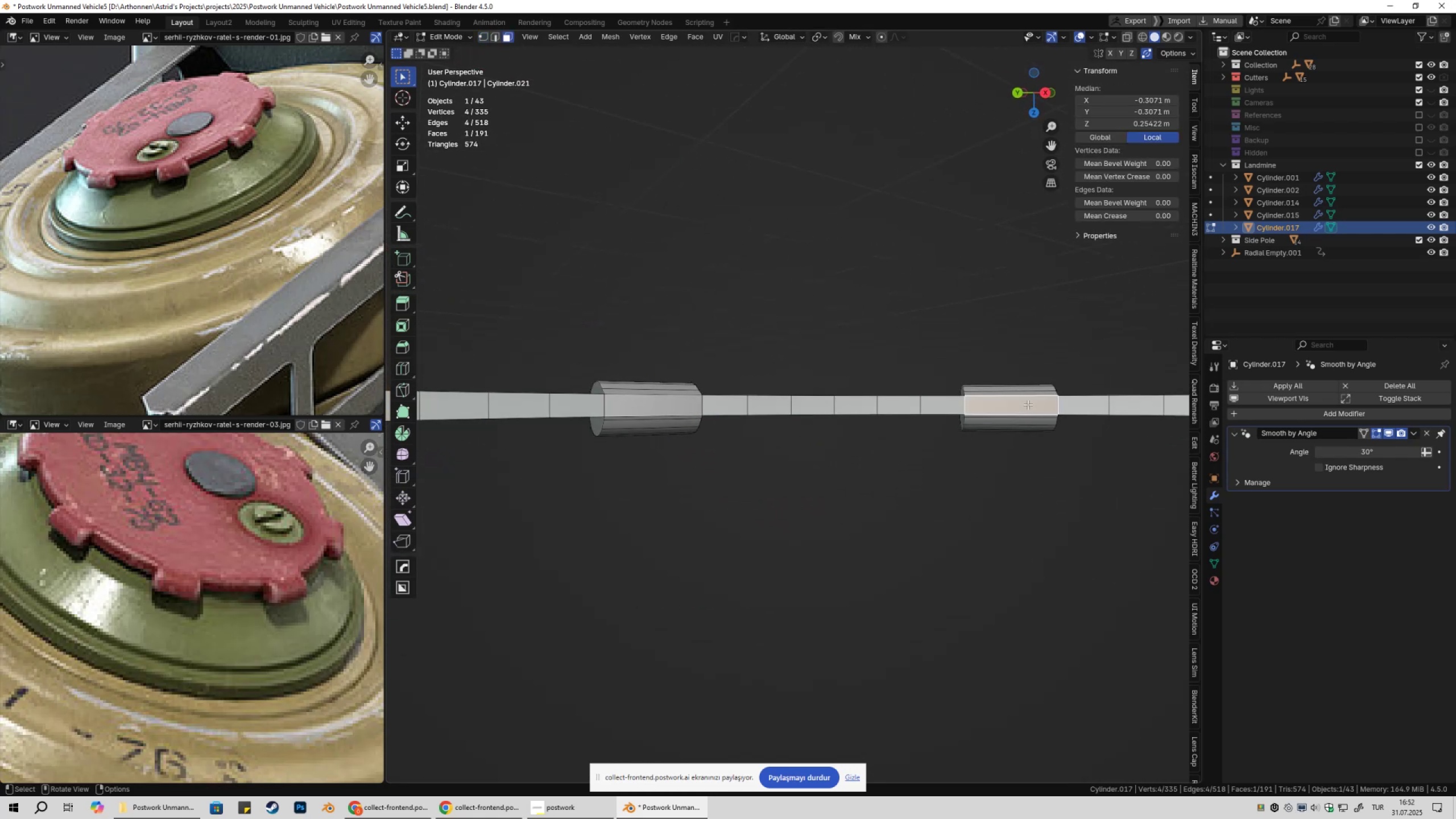 
key(NumpadDecimal)
 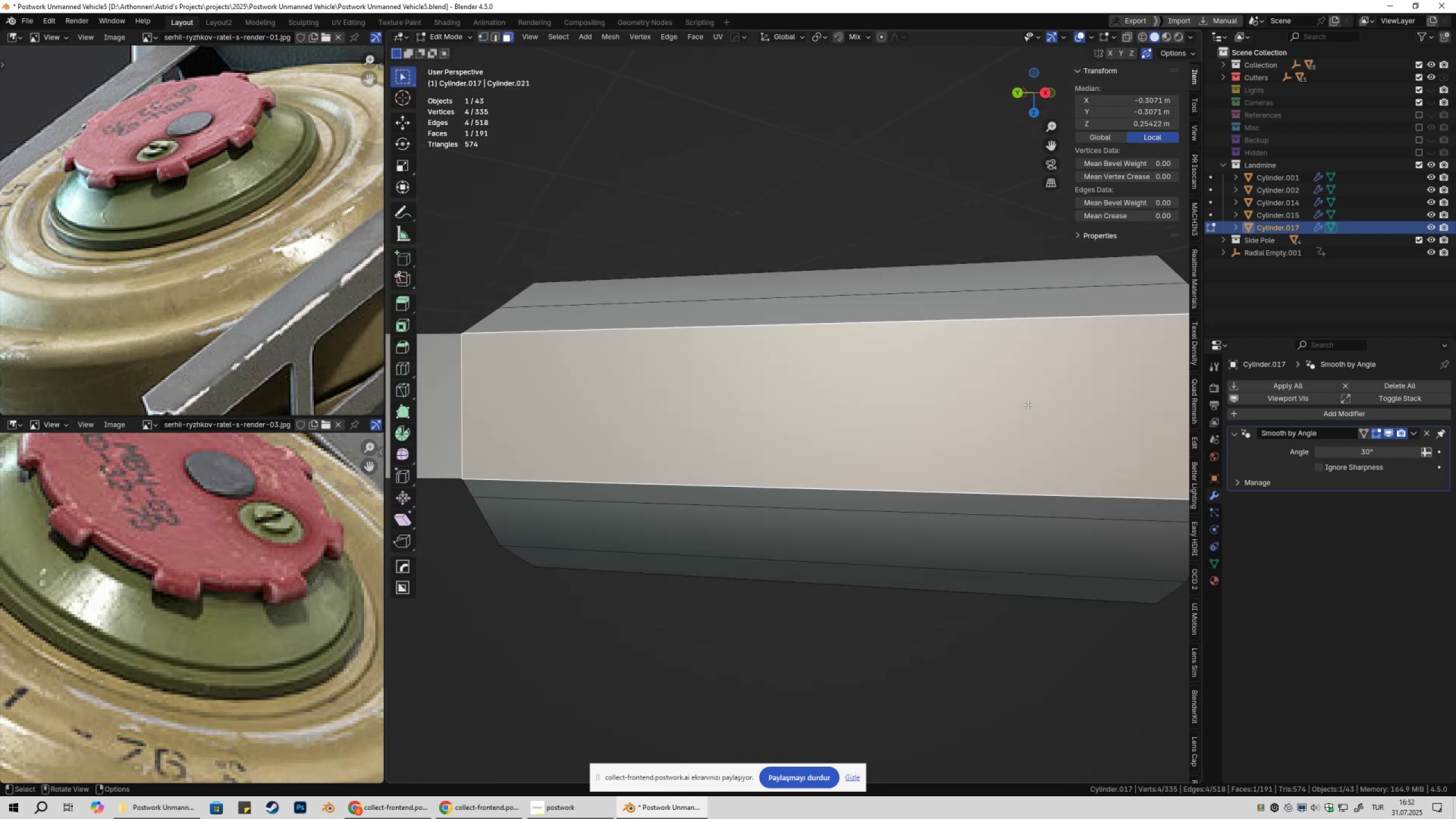 
scroll: coordinate [918, 441], scroll_direction: down, amount: 5.0
 